 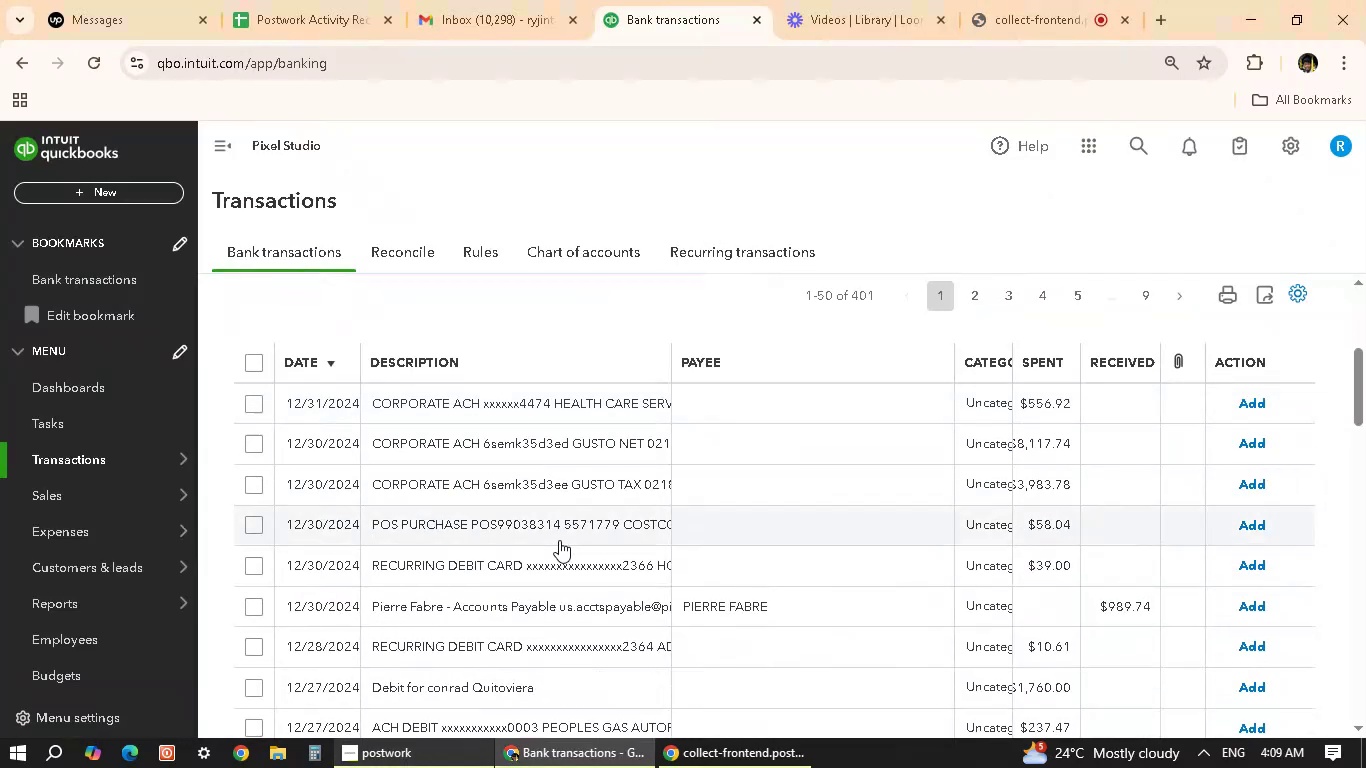 
scroll: coordinate [722, 546], scroll_direction: down, amount: 3.0
 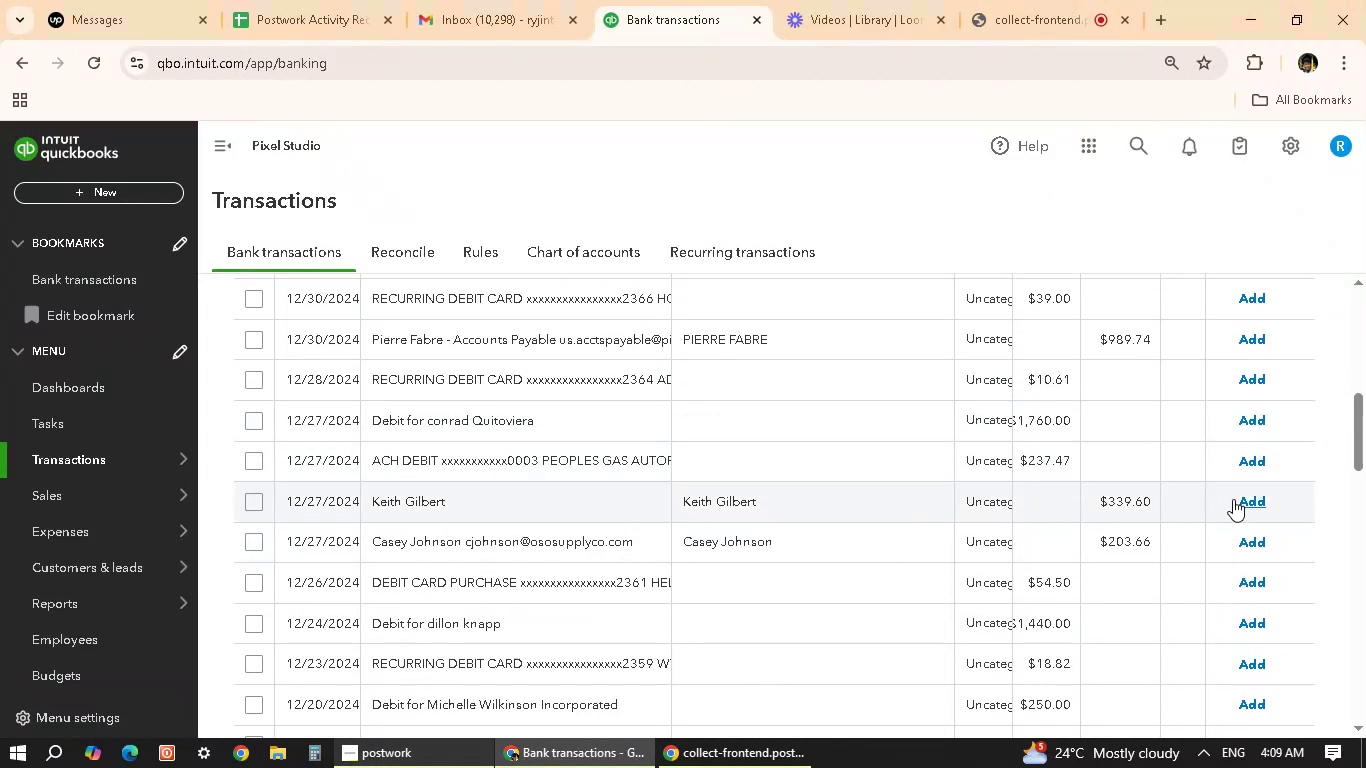 
left_click([1250, 496])
 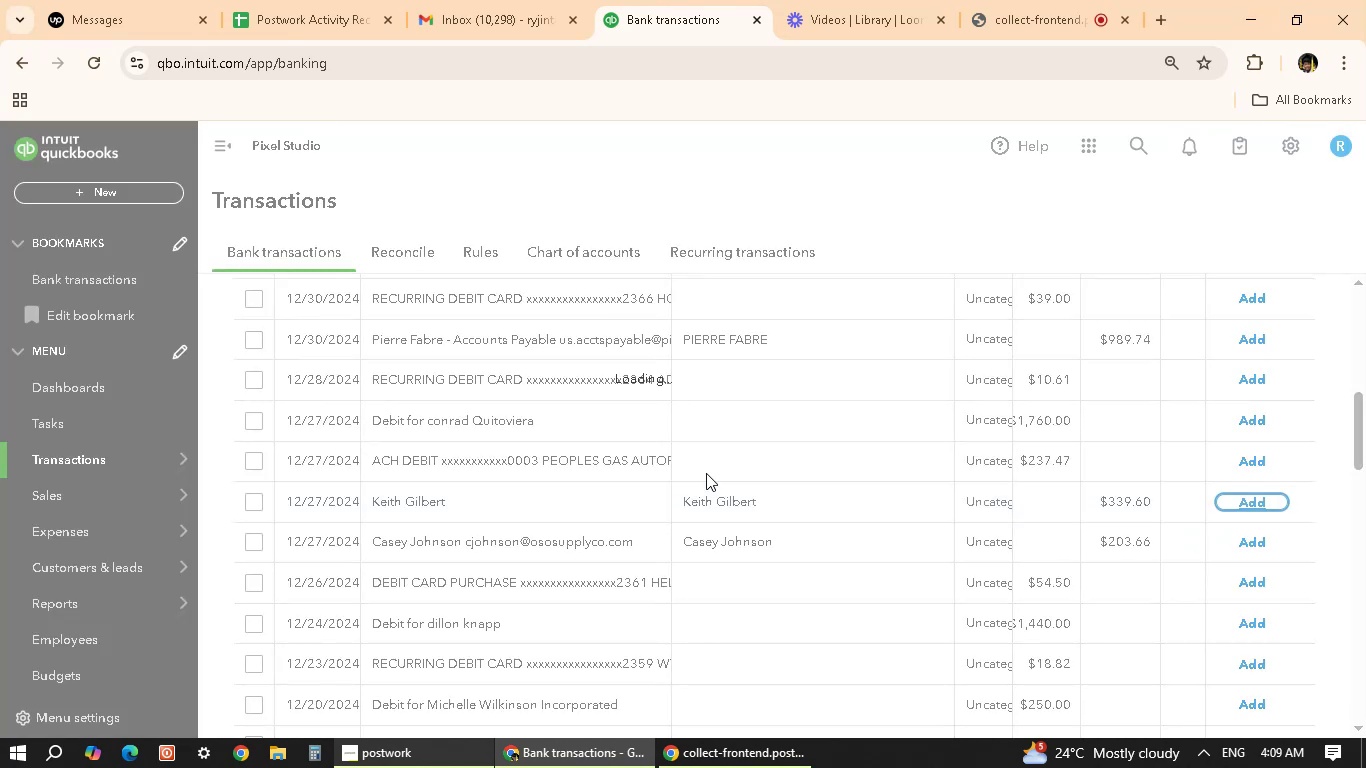 
wait(9.14)
 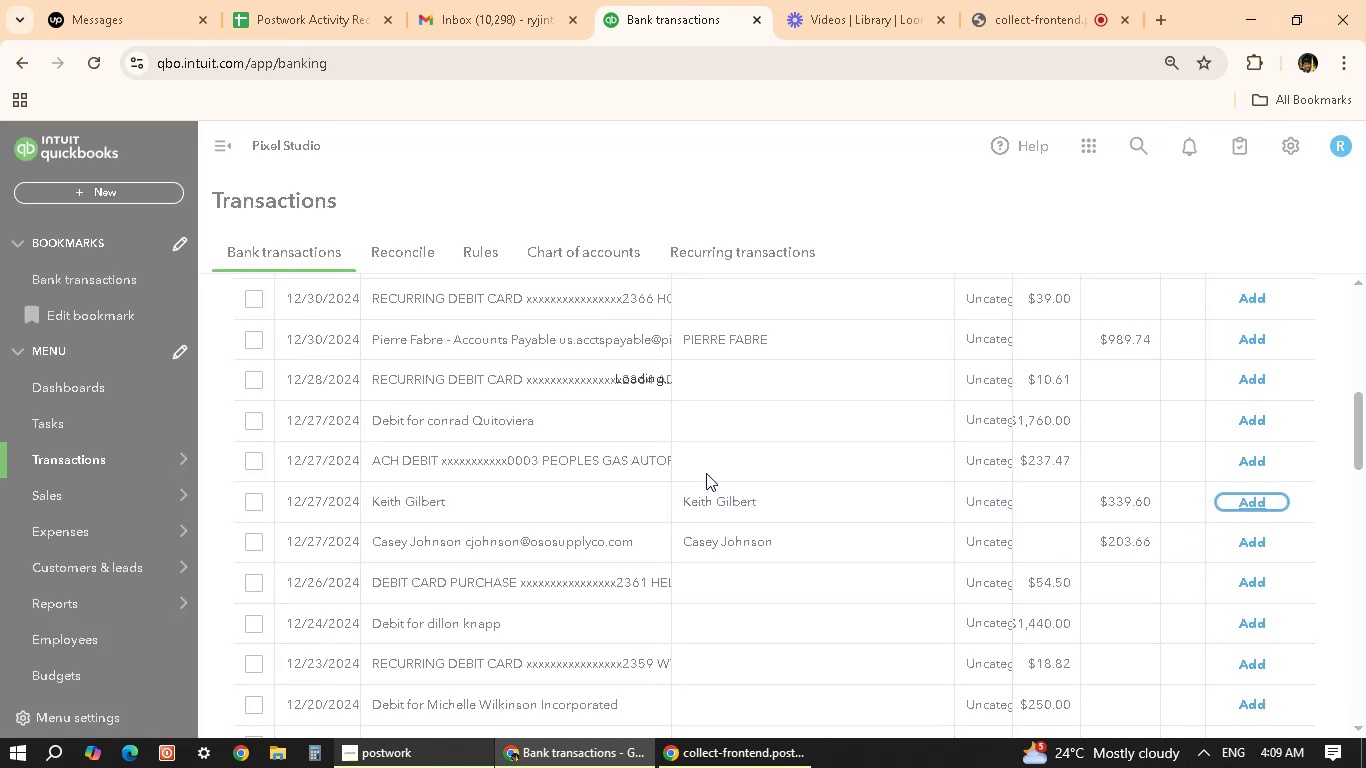 
left_click([822, 506])
 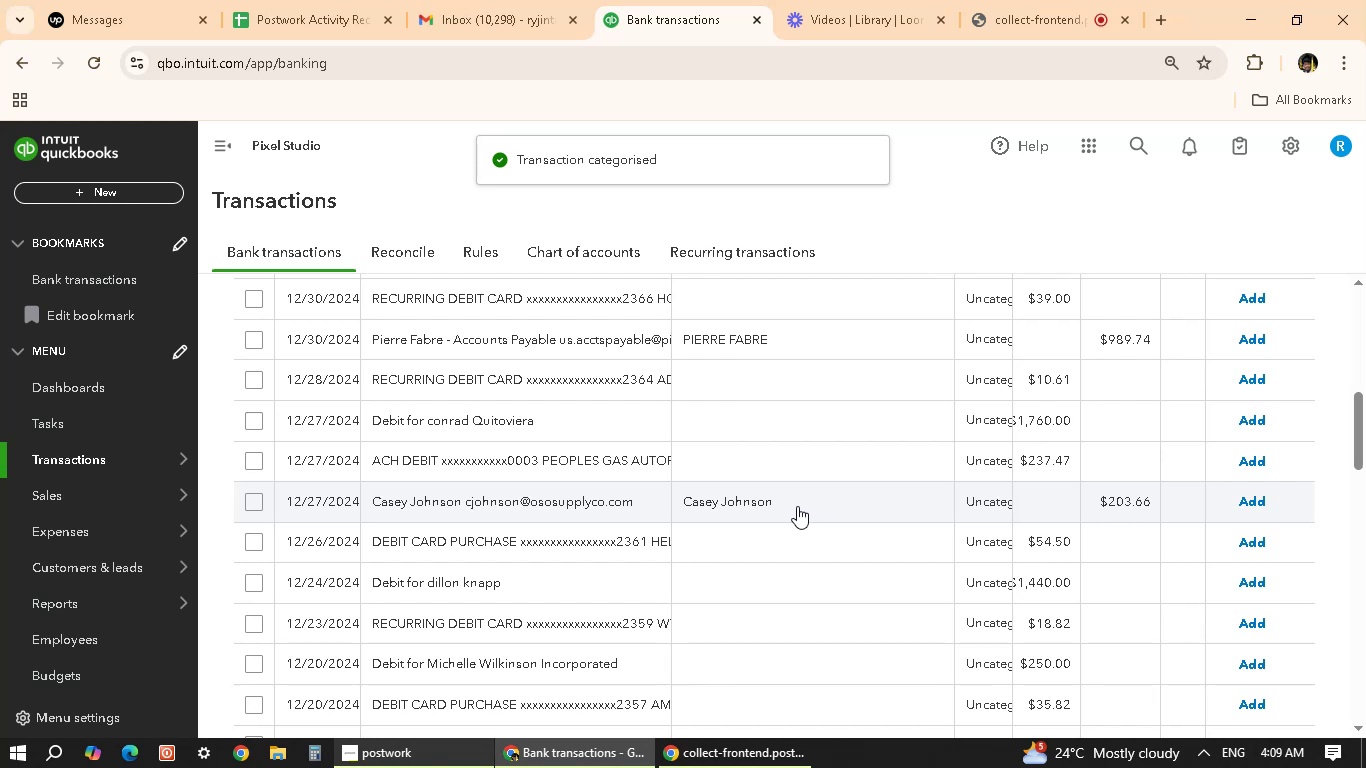 
mouse_move([733, 519])
 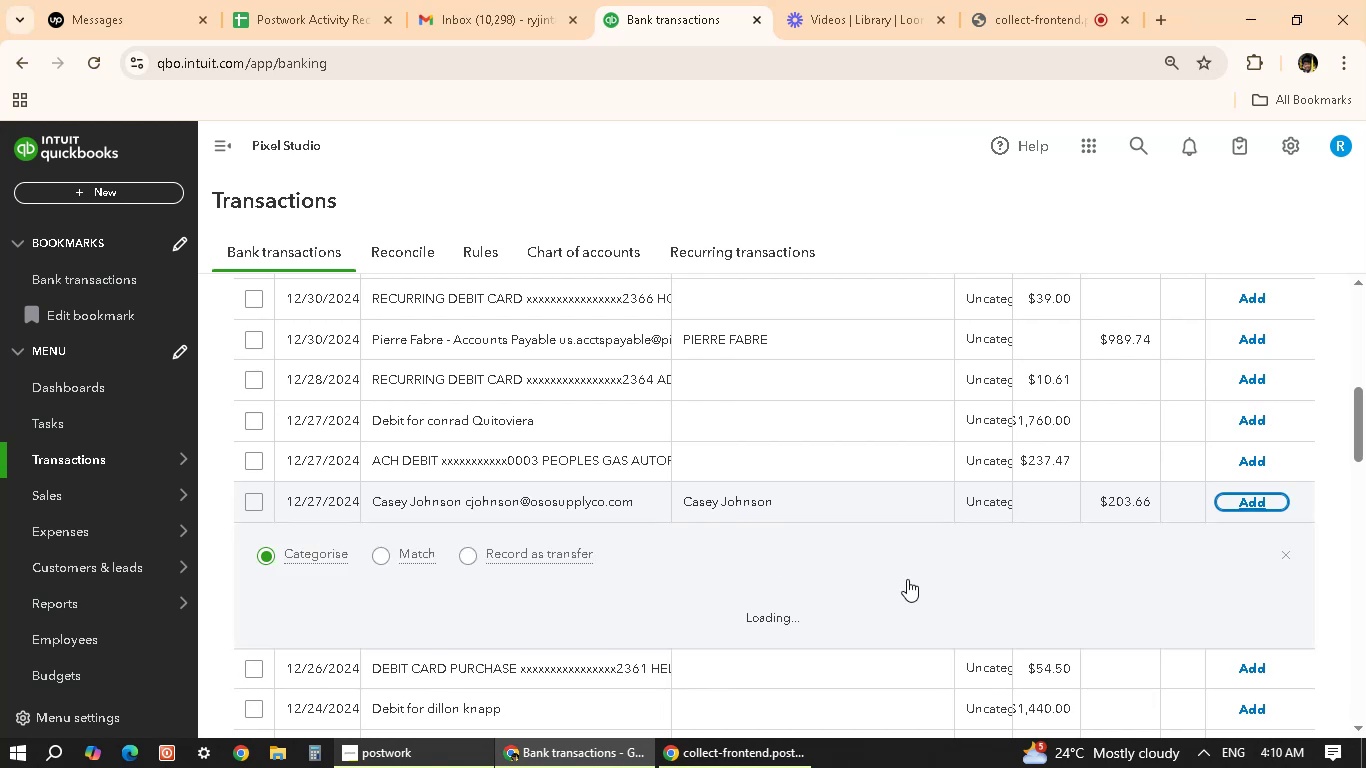 
scroll: coordinate [721, 555], scroll_direction: down, amount: 4.0
 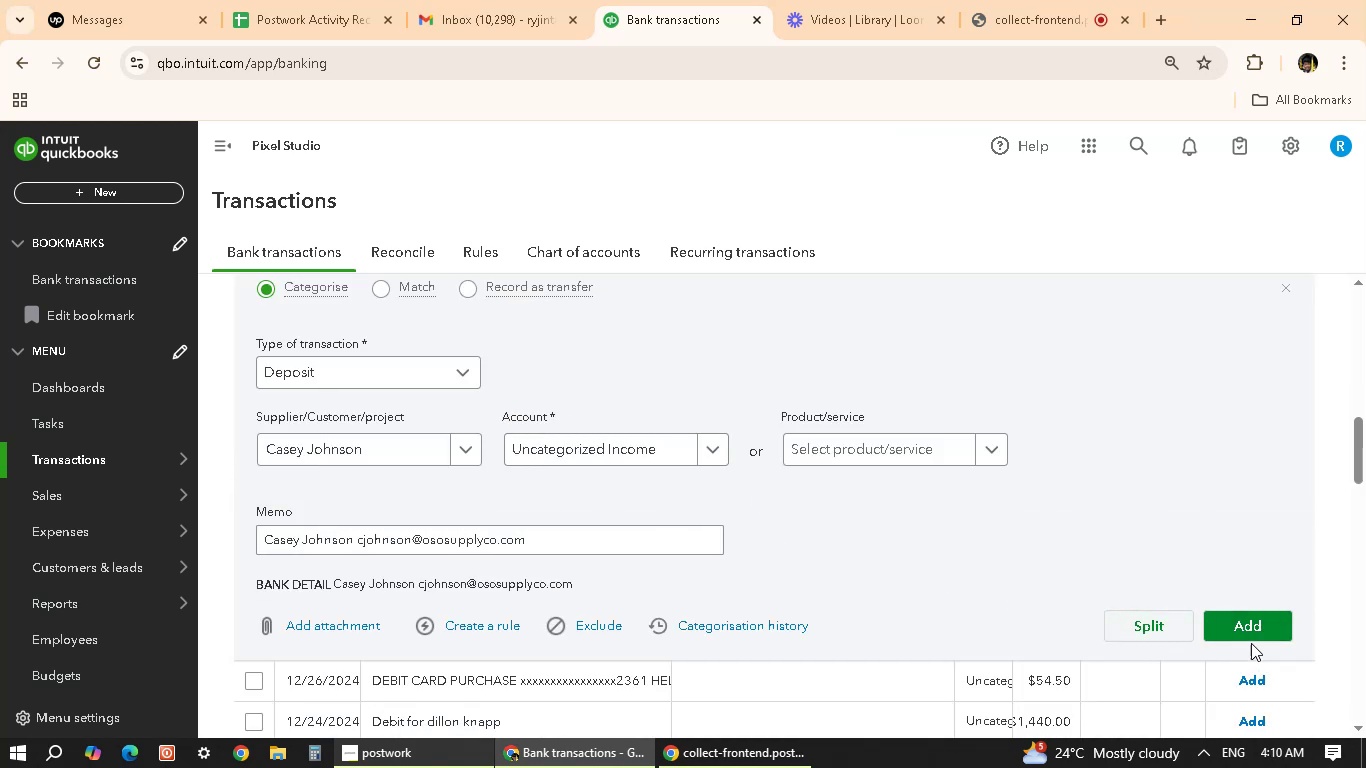 
wait(5.82)
 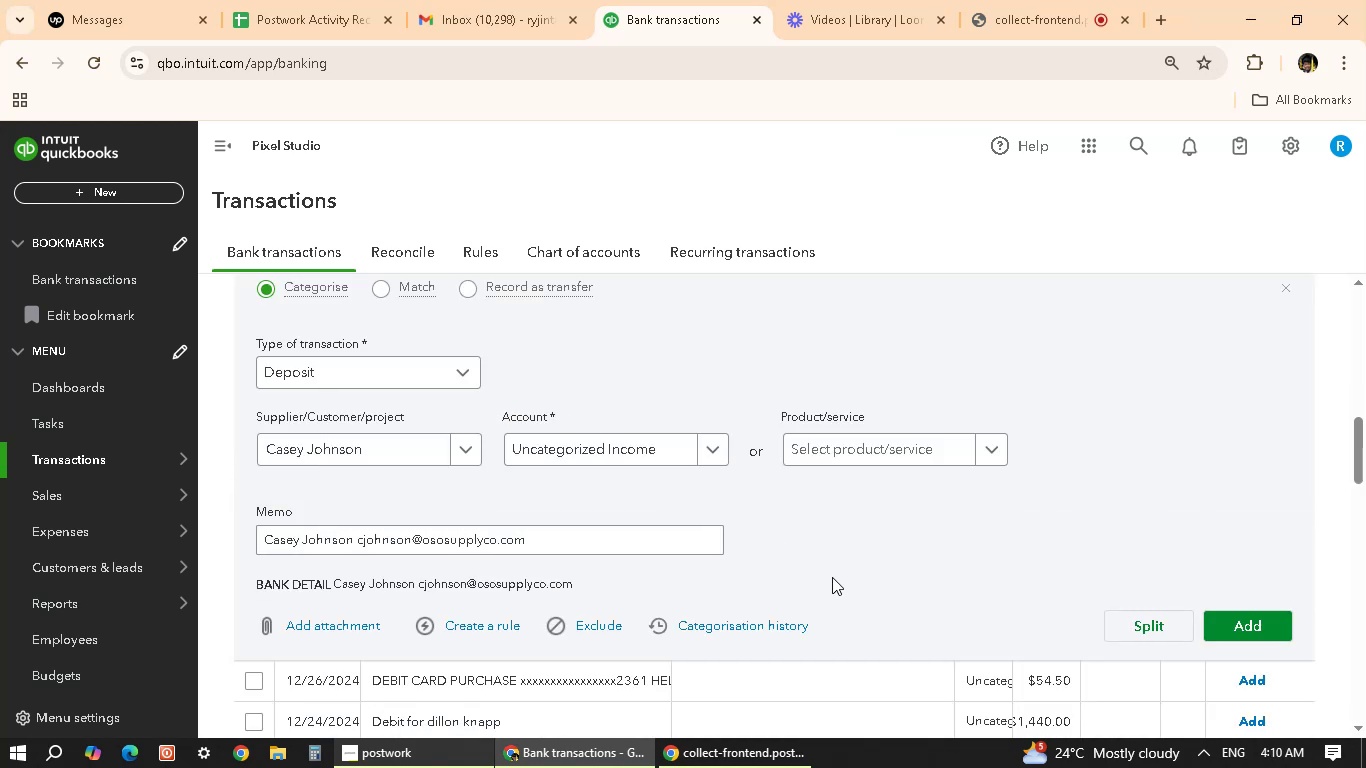 
left_click([1254, 633])
 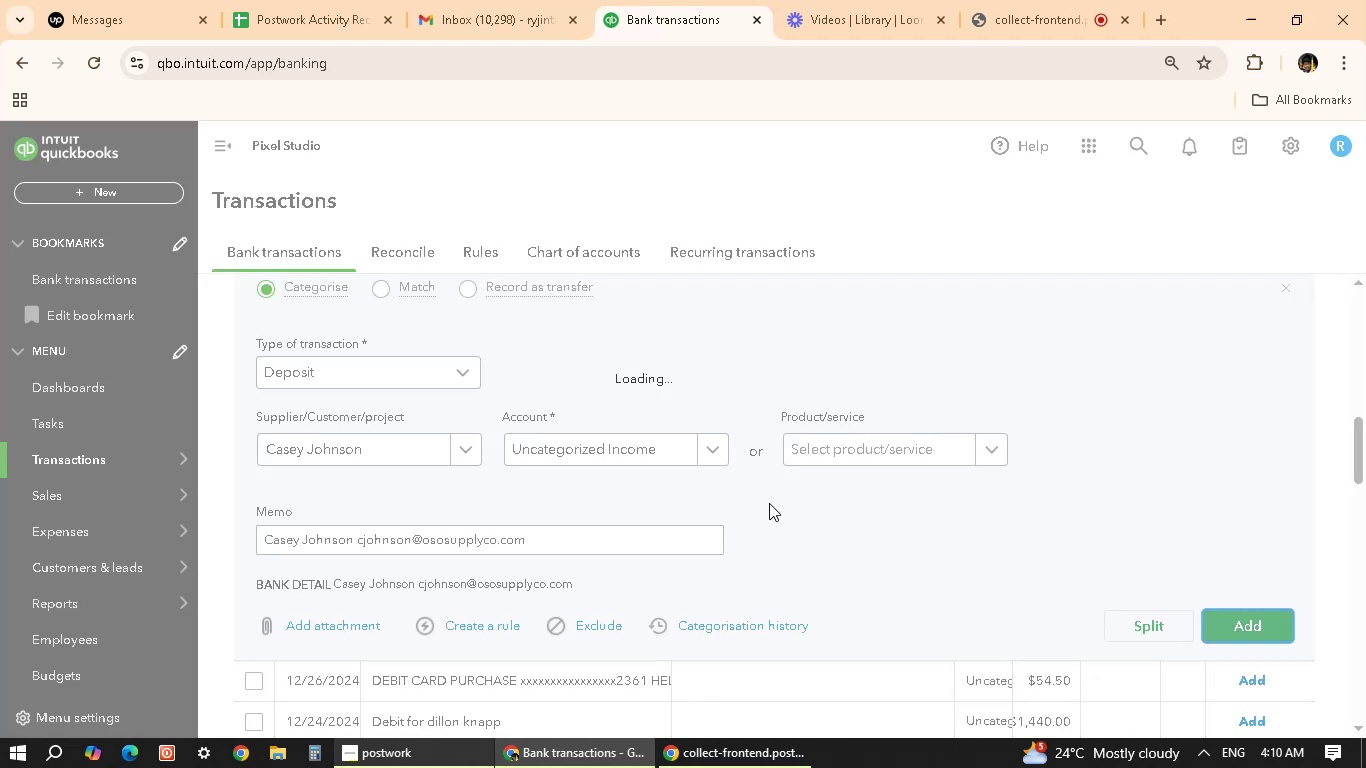 
scroll: coordinate [322, 320], scroll_direction: up, amount: 14.0
 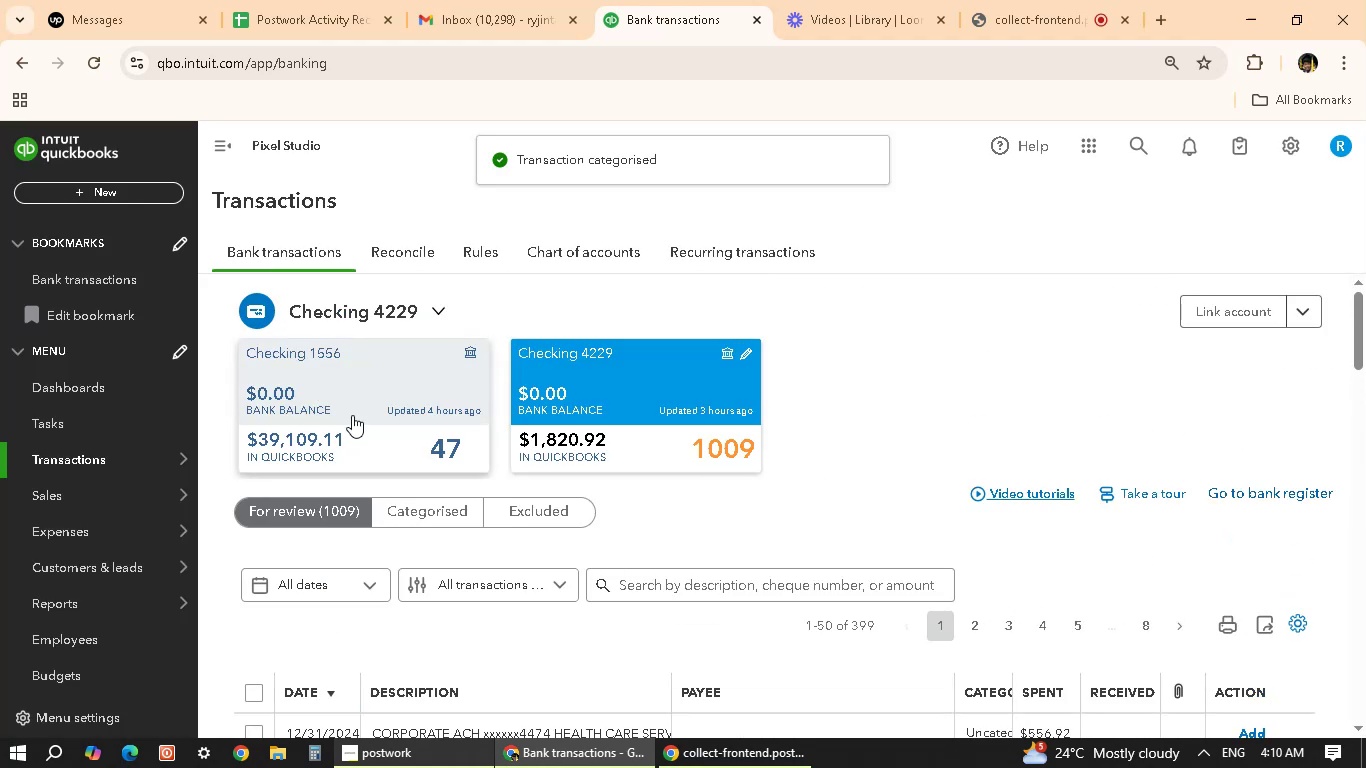 
left_click([355, 424])
 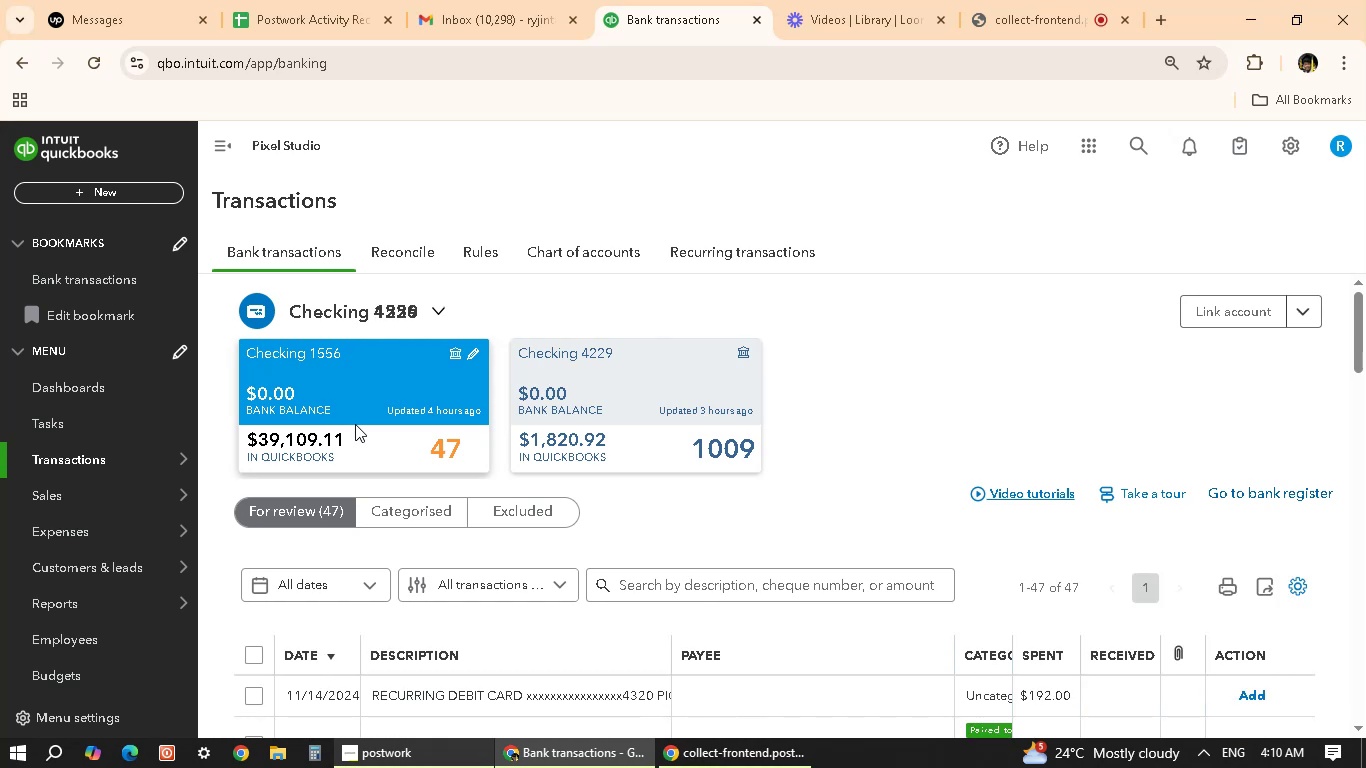 
wait(10.45)
 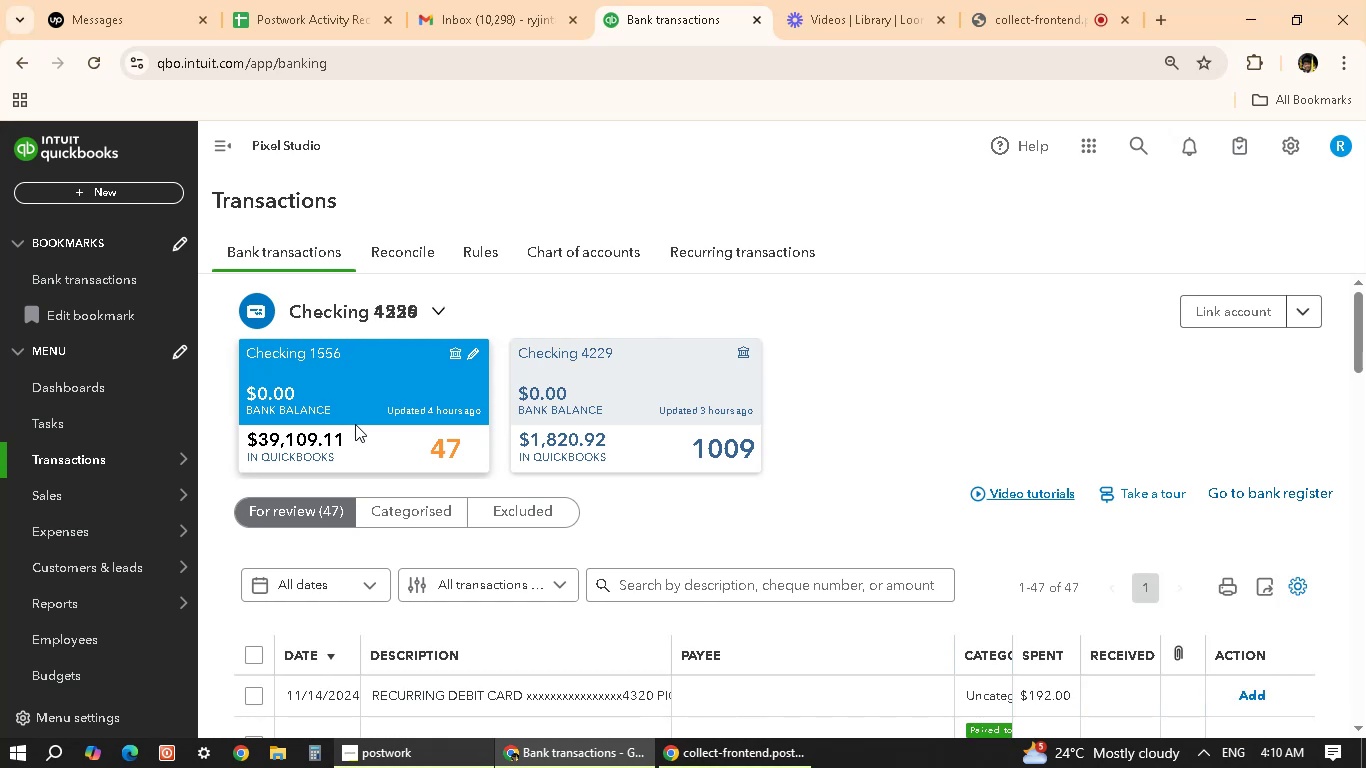 
scroll: coordinate [355, 425], scroll_direction: down, amount: 1.0
 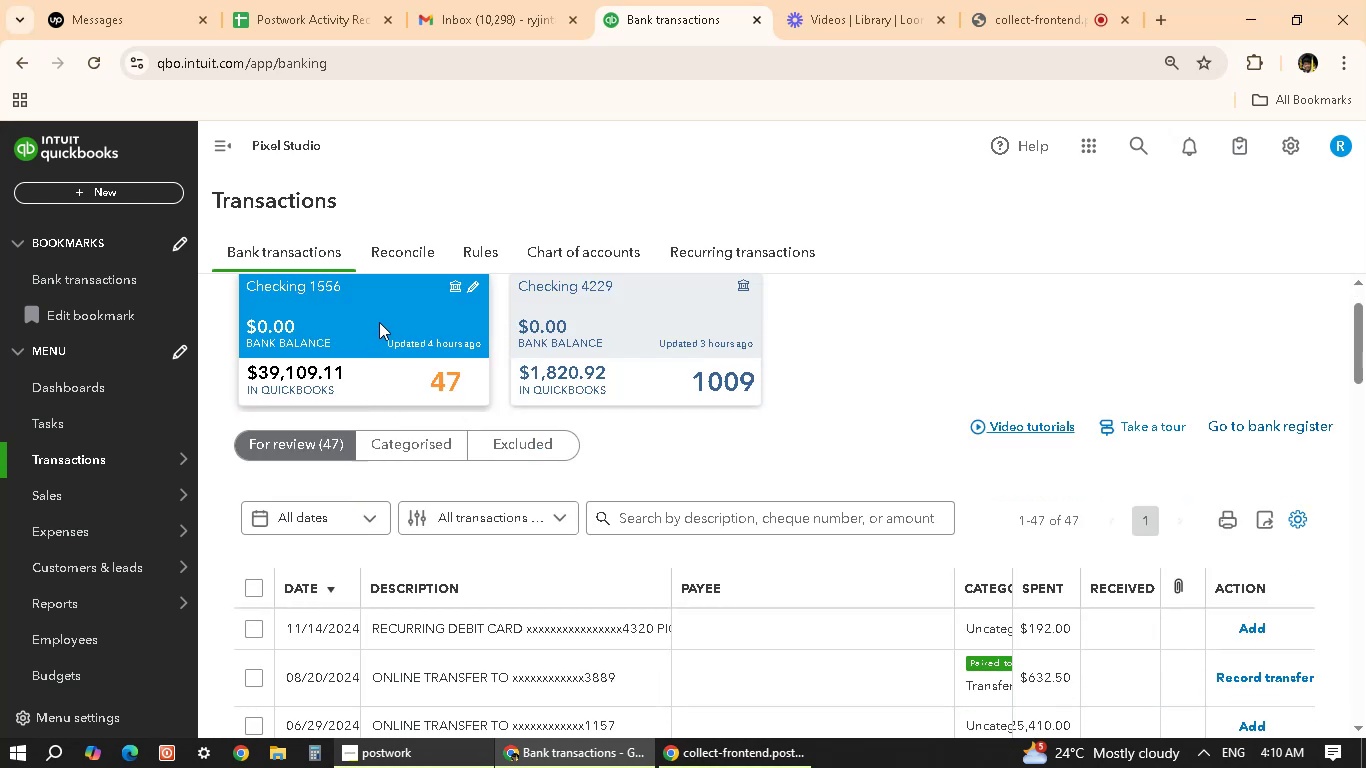 
left_click([376, 372])
 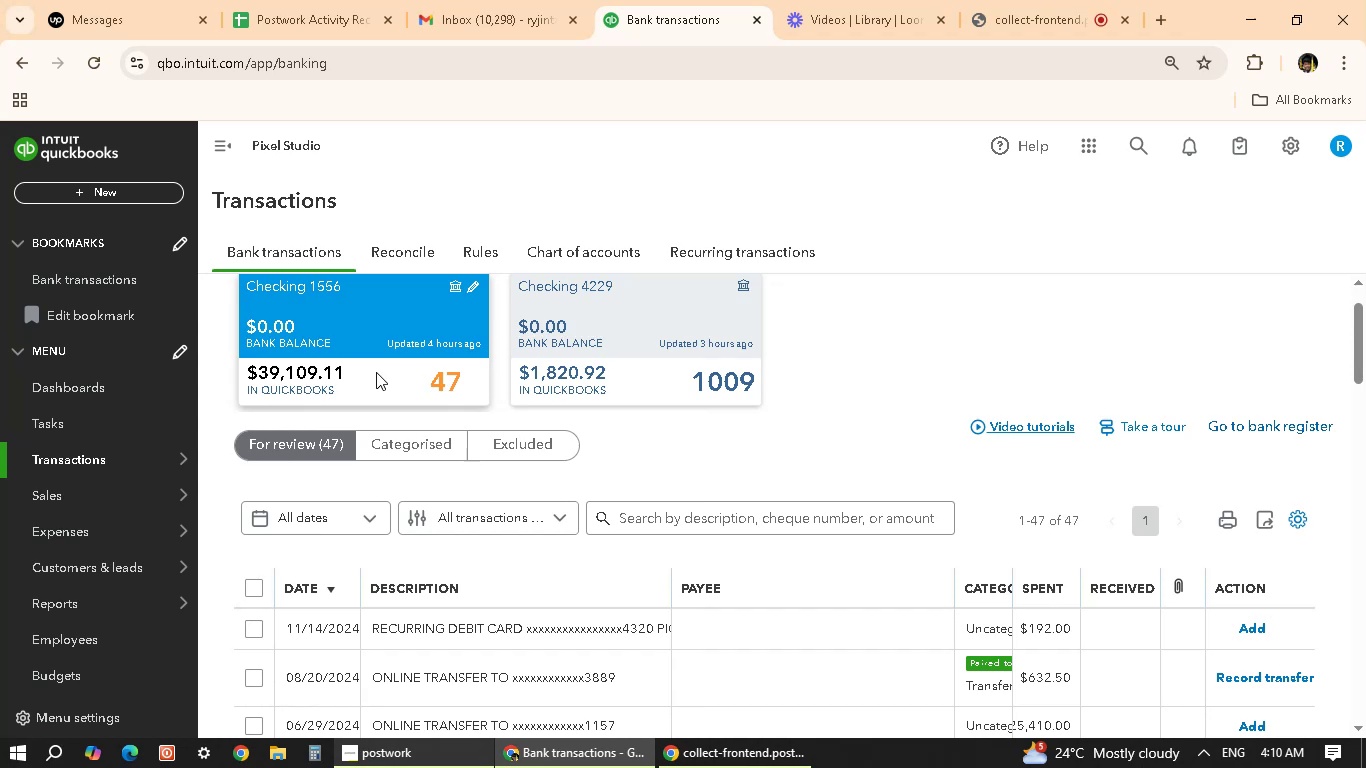 
wait(8.76)
 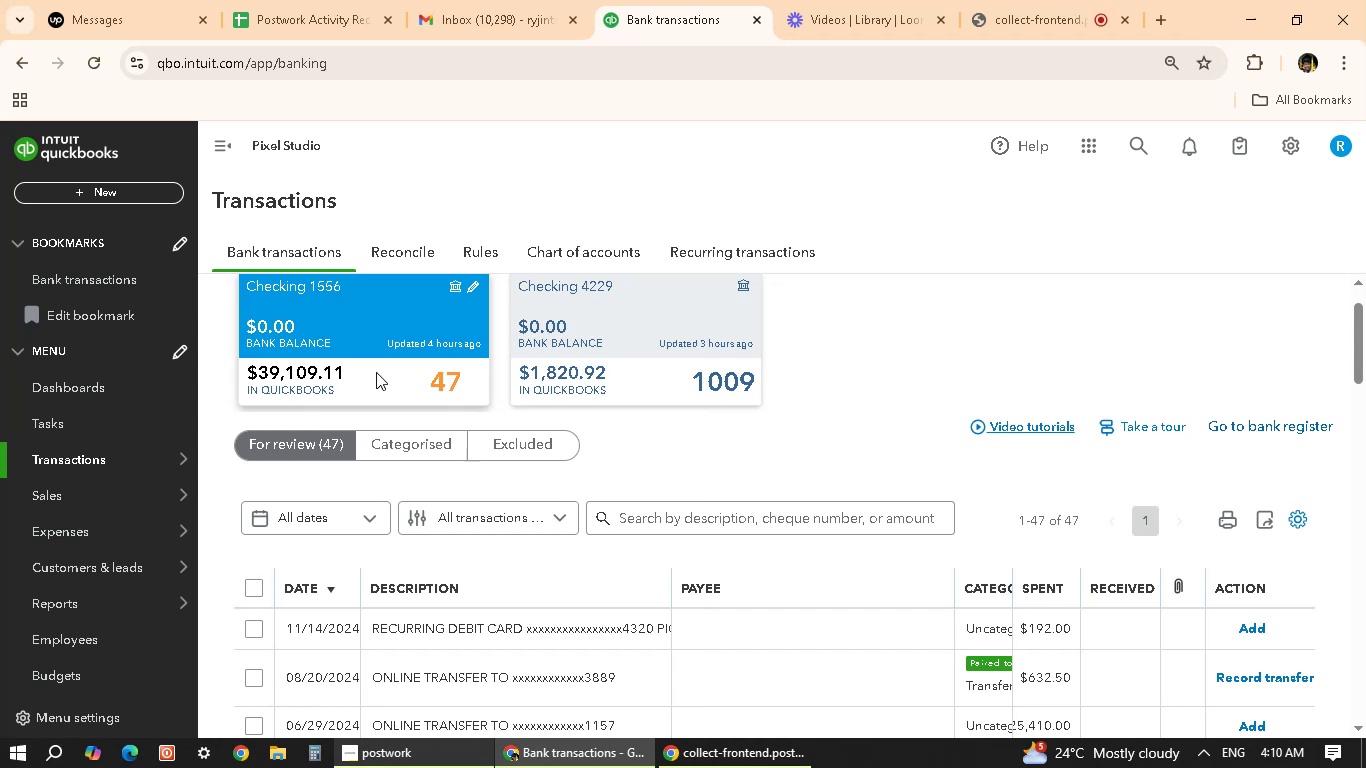 
scroll: coordinate [421, 575], scroll_direction: down, amount: 4.0
 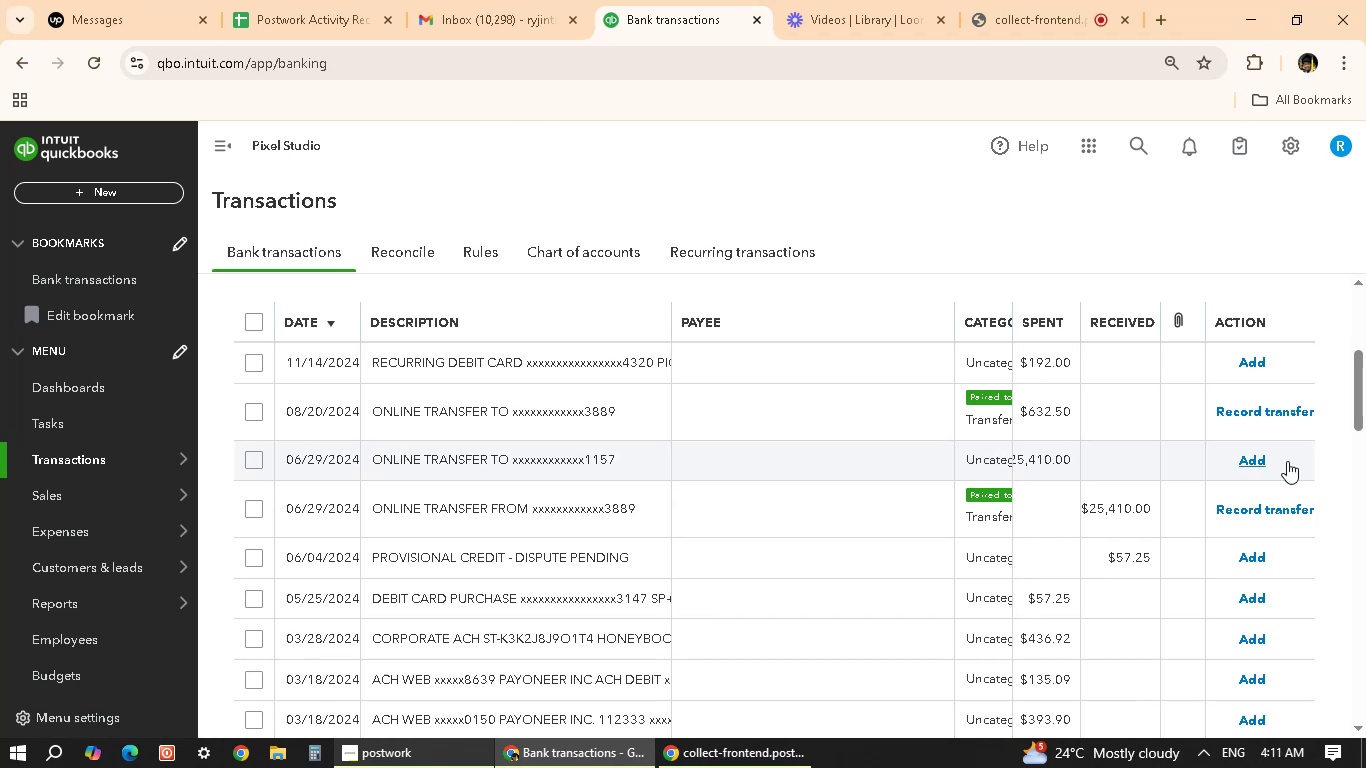 
wait(26.94)
 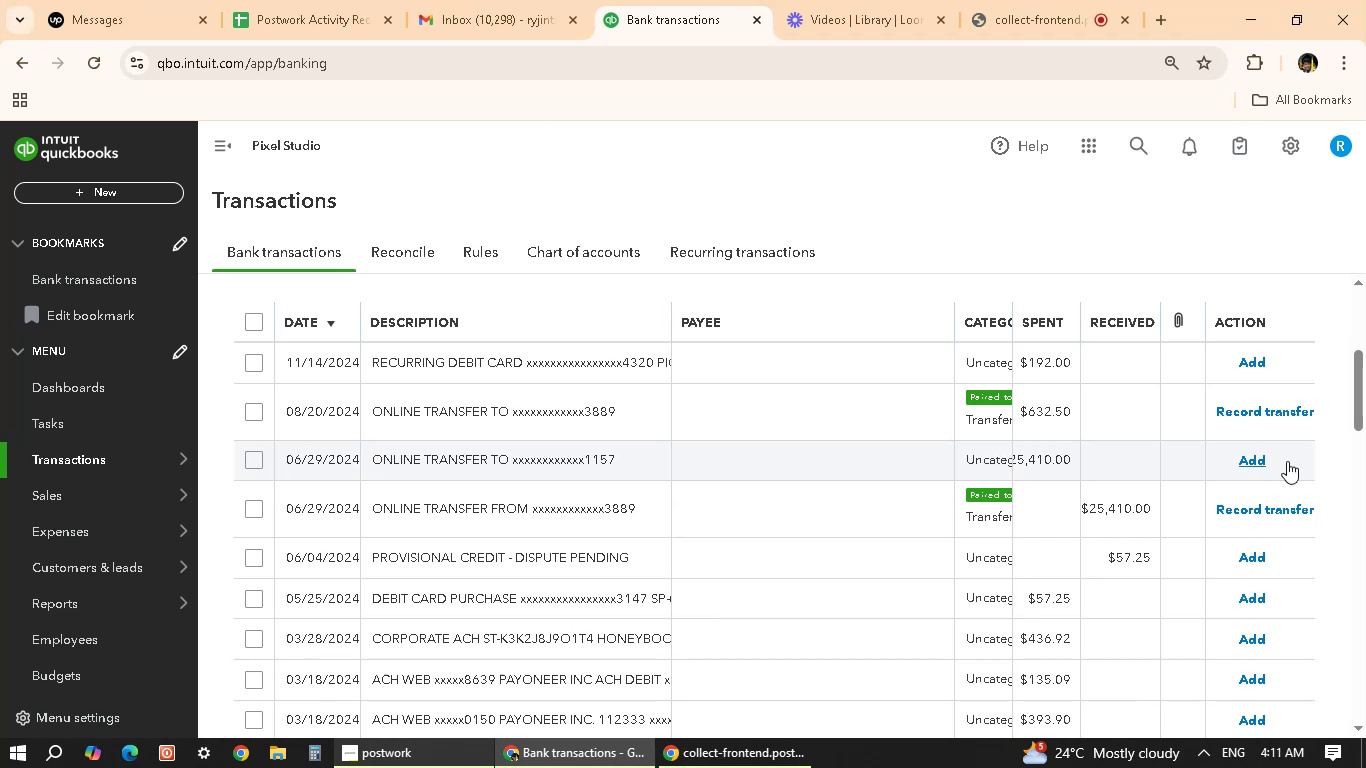 
scroll: coordinate [578, 494], scroll_direction: down, amount: 4.0
 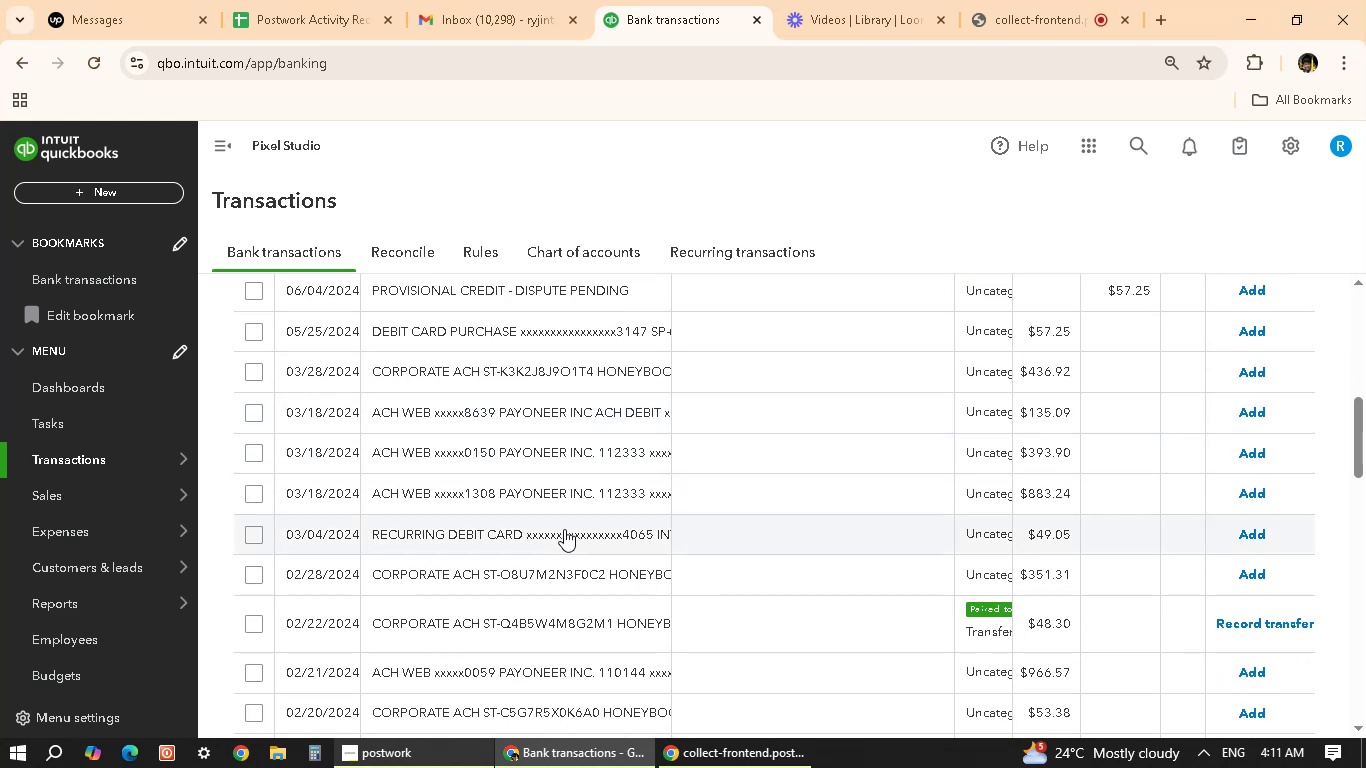 
scroll: coordinate [529, 477], scroll_direction: up, amount: 8.0
 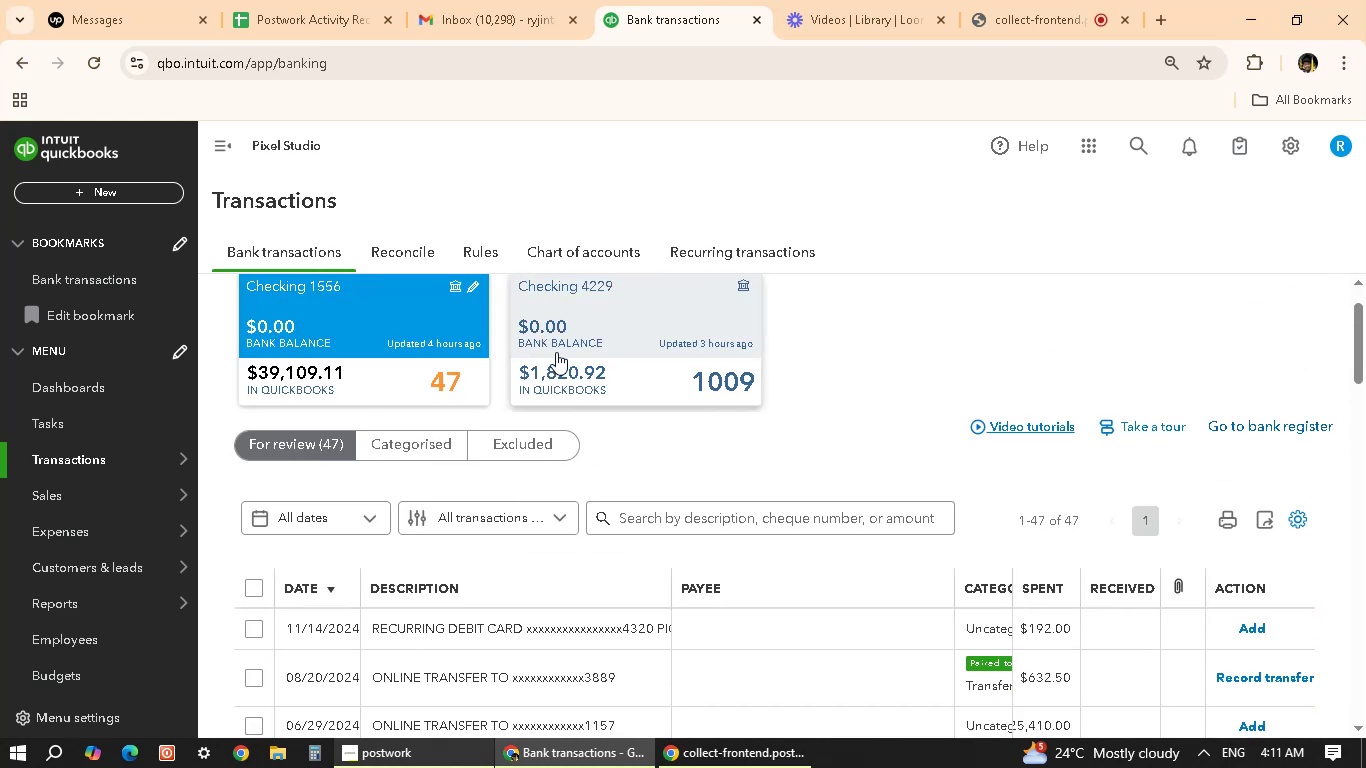 
left_click([556, 352])
 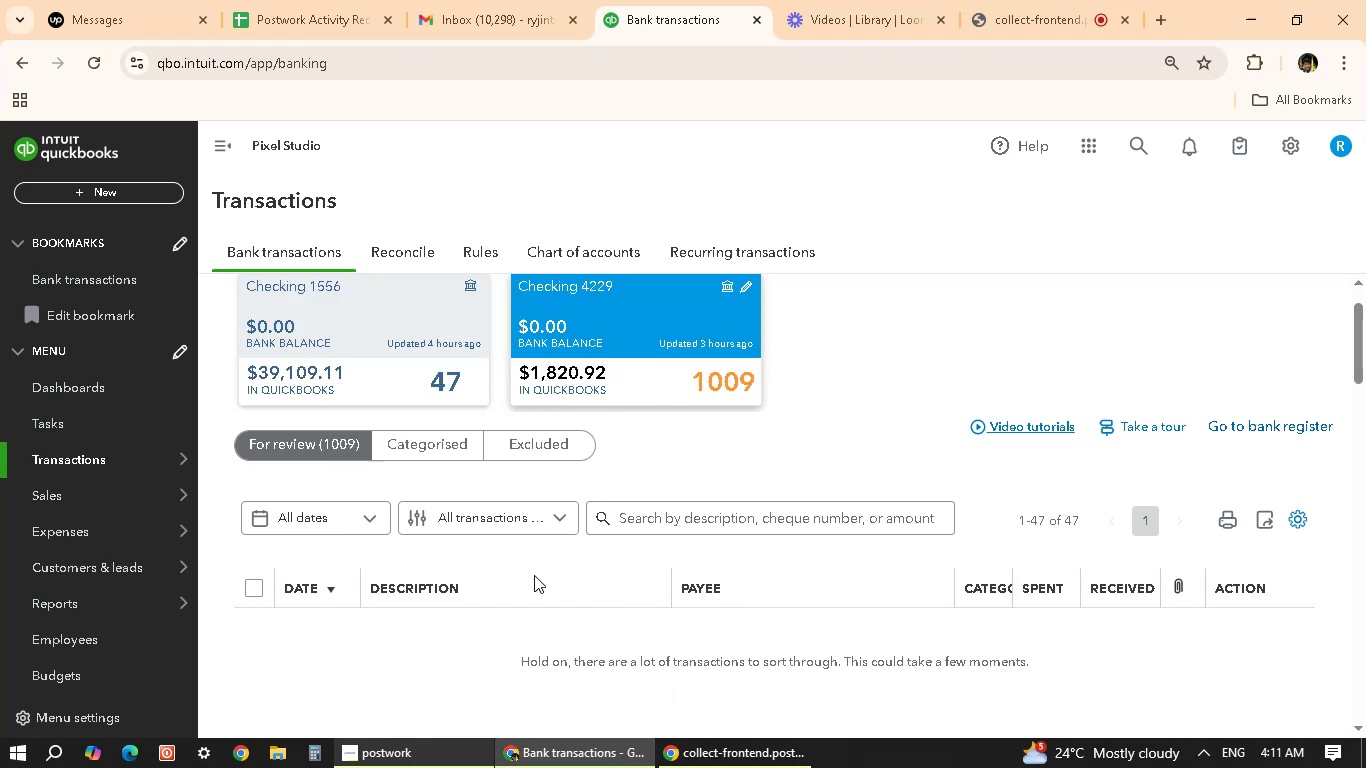 
wait(5.11)
 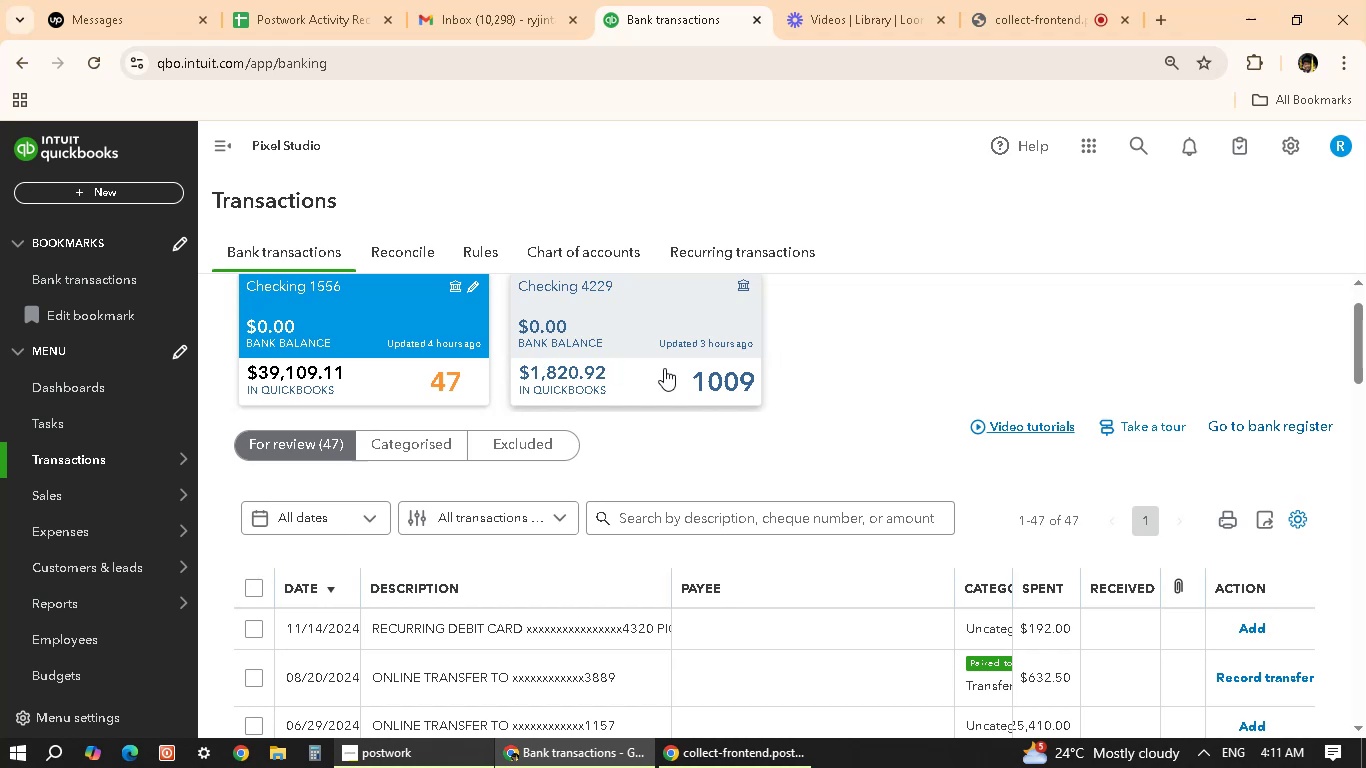 
scroll: coordinate [723, 521], scroll_direction: down, amount: 11.0
 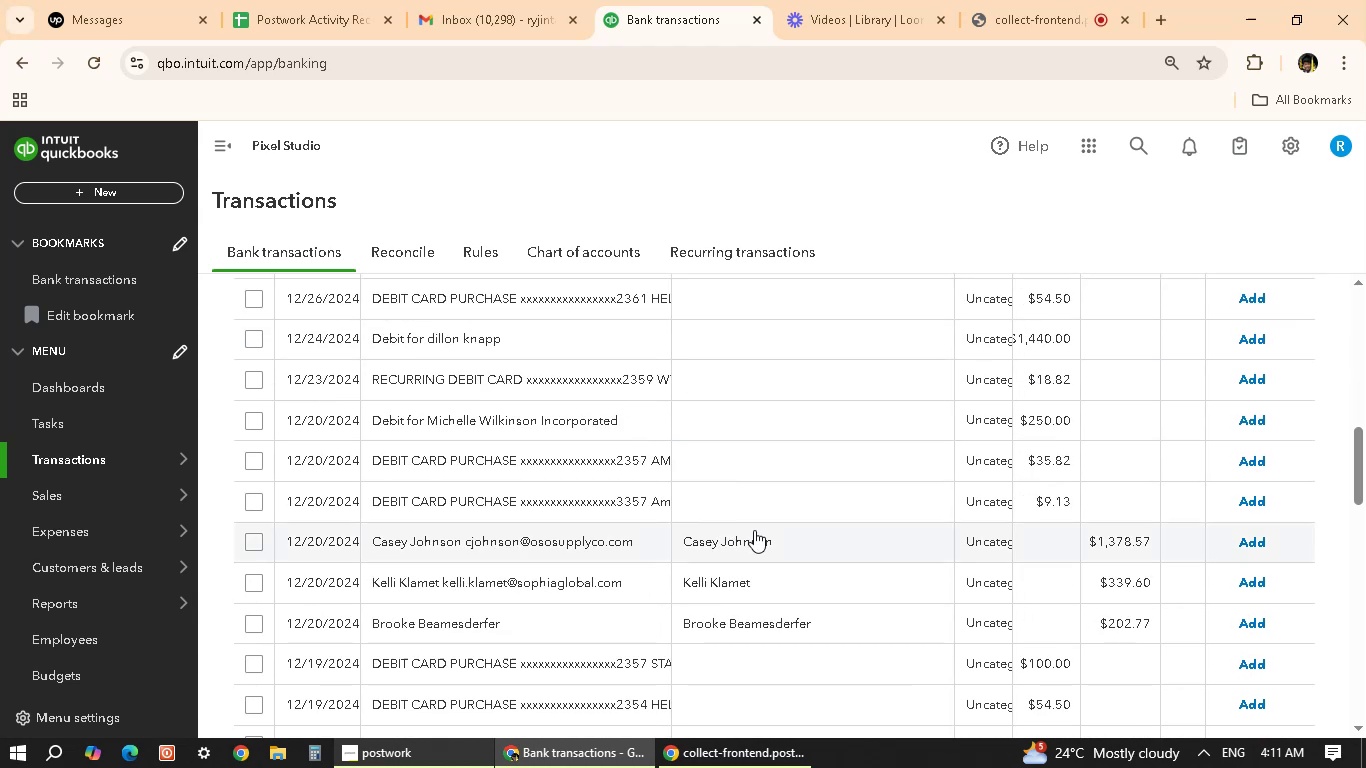 
left_click([754, 530])
 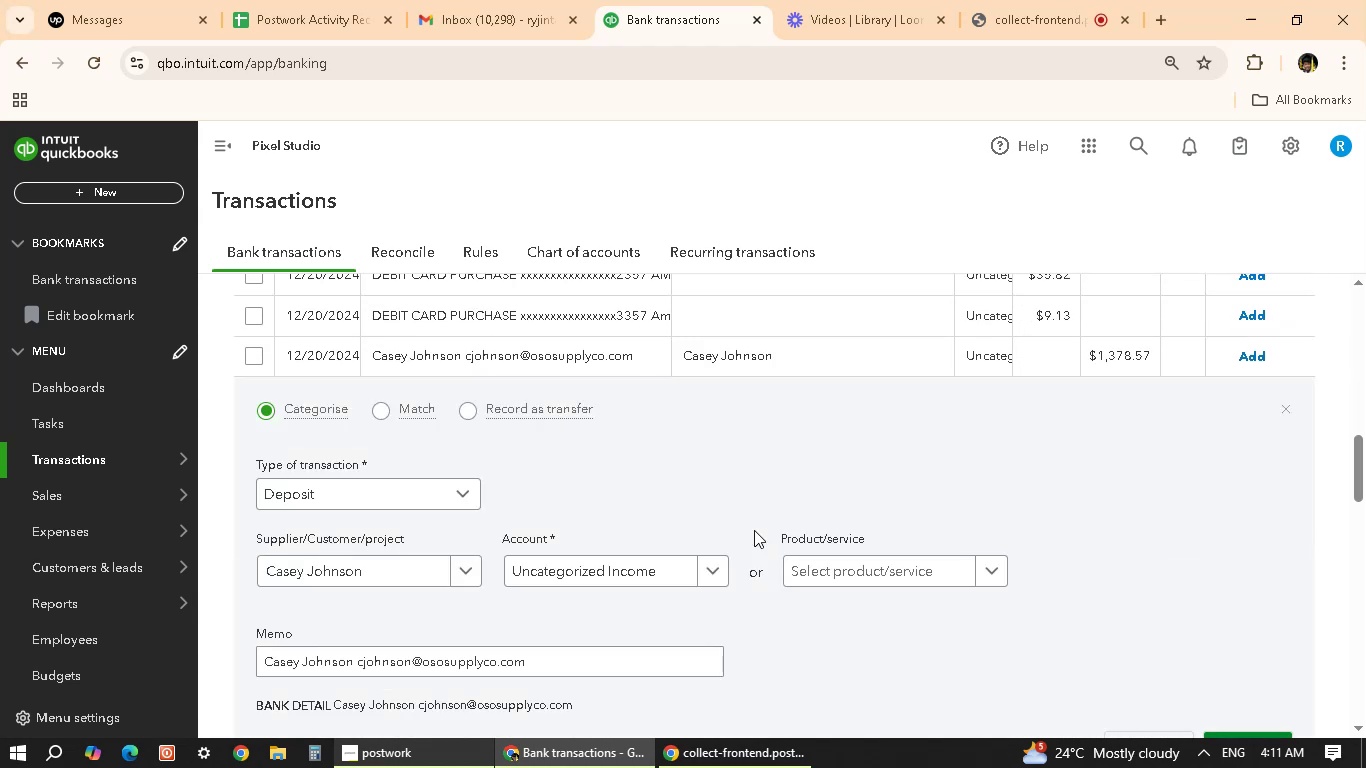 
scroll: coordinate [738, 590], scroll_direction: down, amount: 2.0
 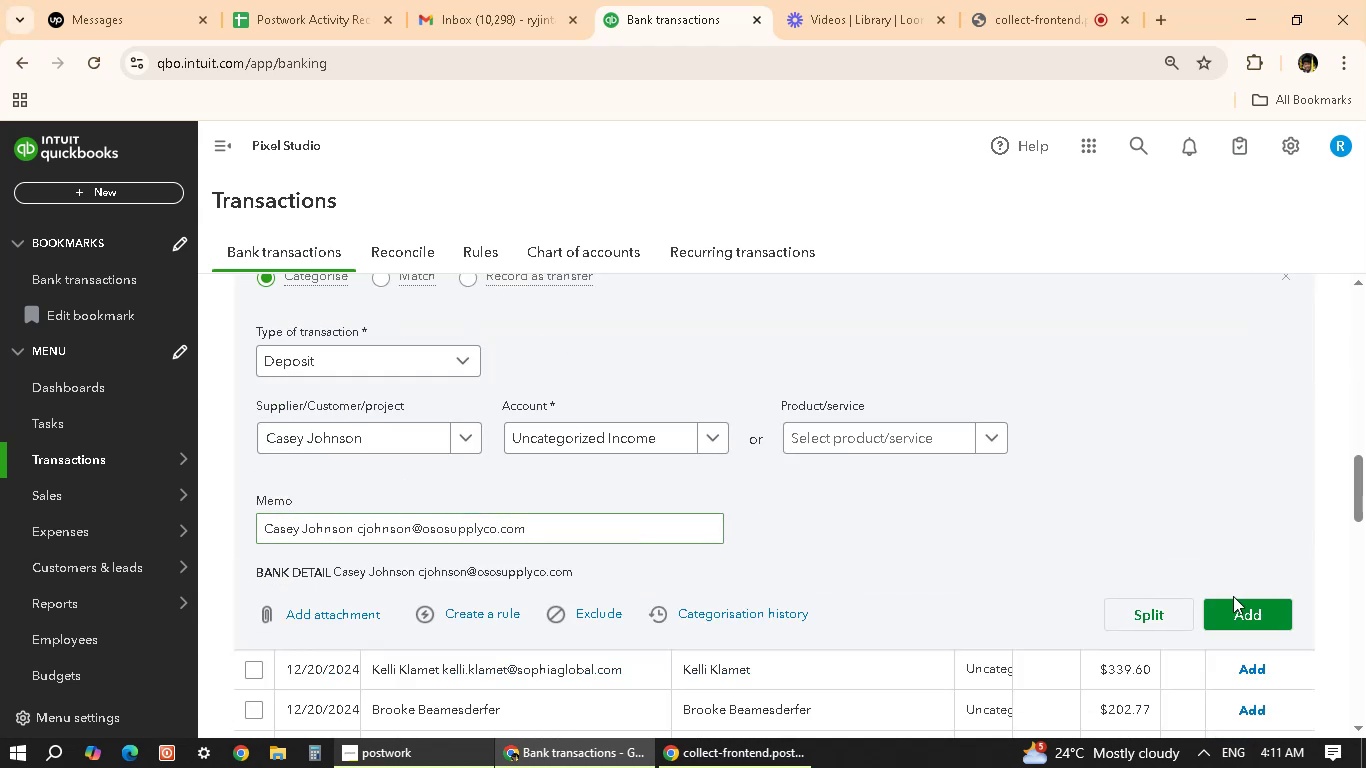 
left_click([1233, 606])
 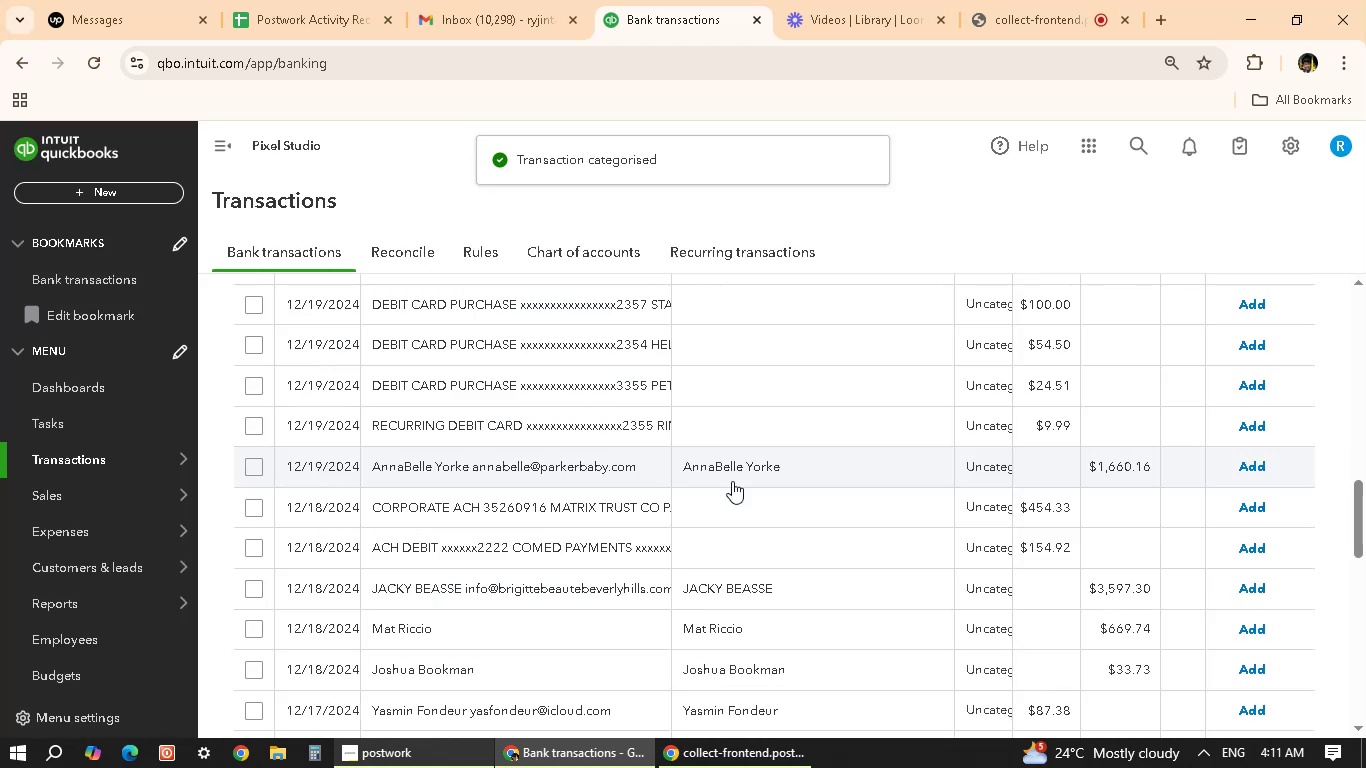 
wait(7.12)
 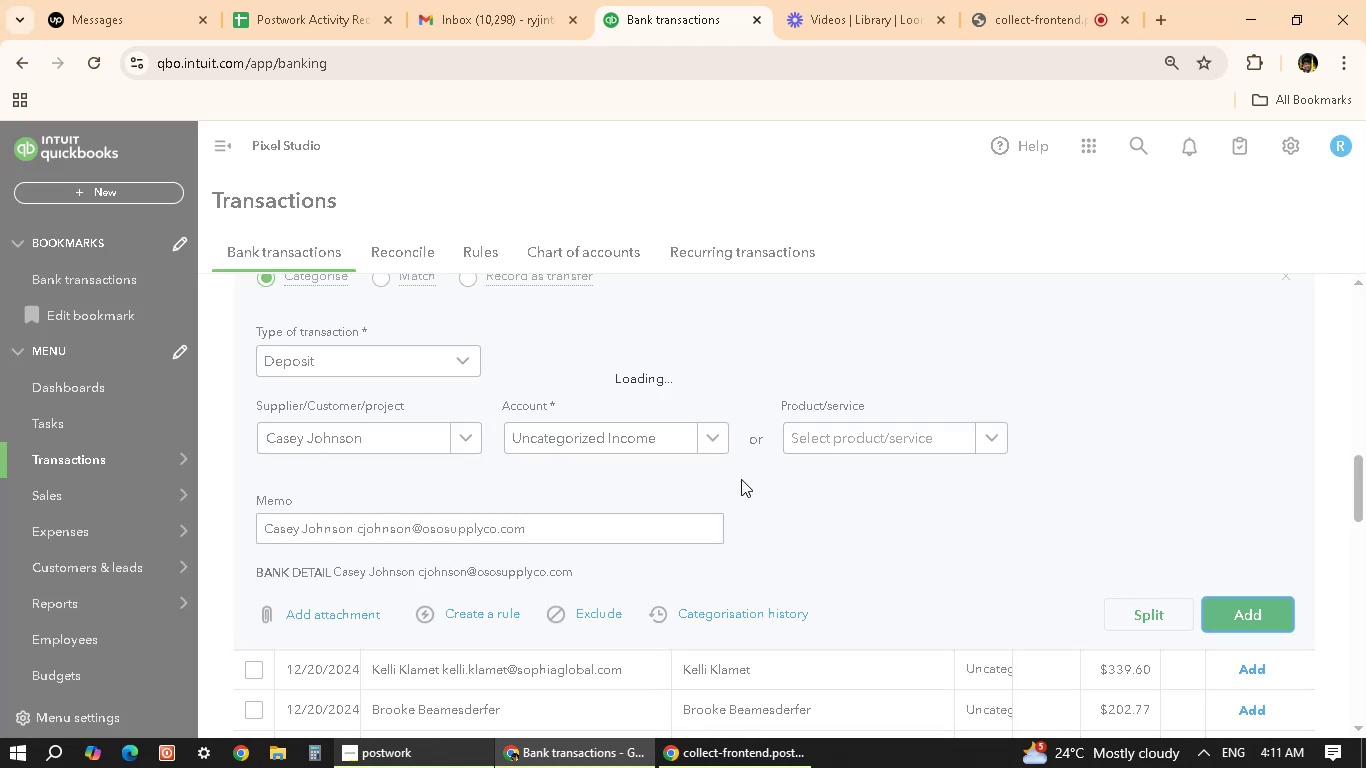 
scroll: coordinate [850, 553], scroll_direction: up, amount: 9.0
 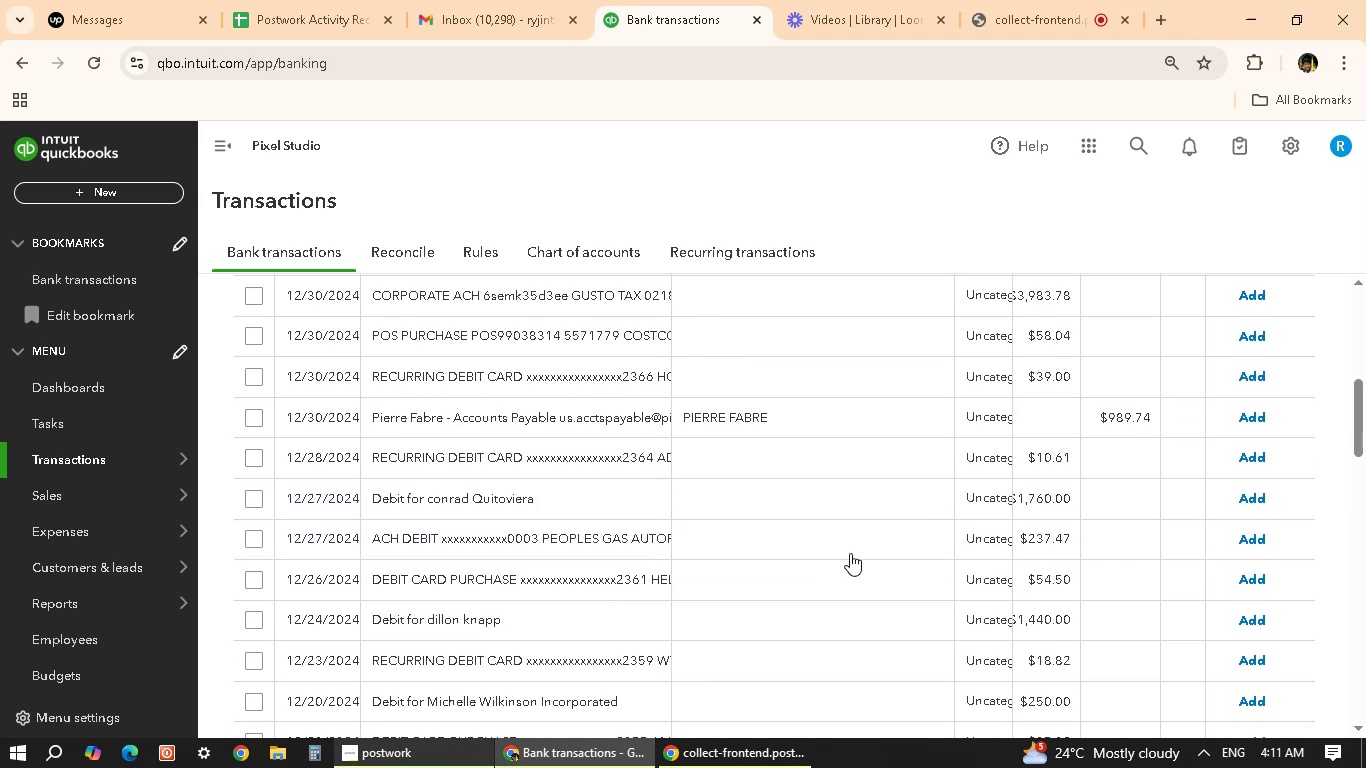 
scroll: coordinate [850, 553], scroll_direction: down, amount: 3.0
 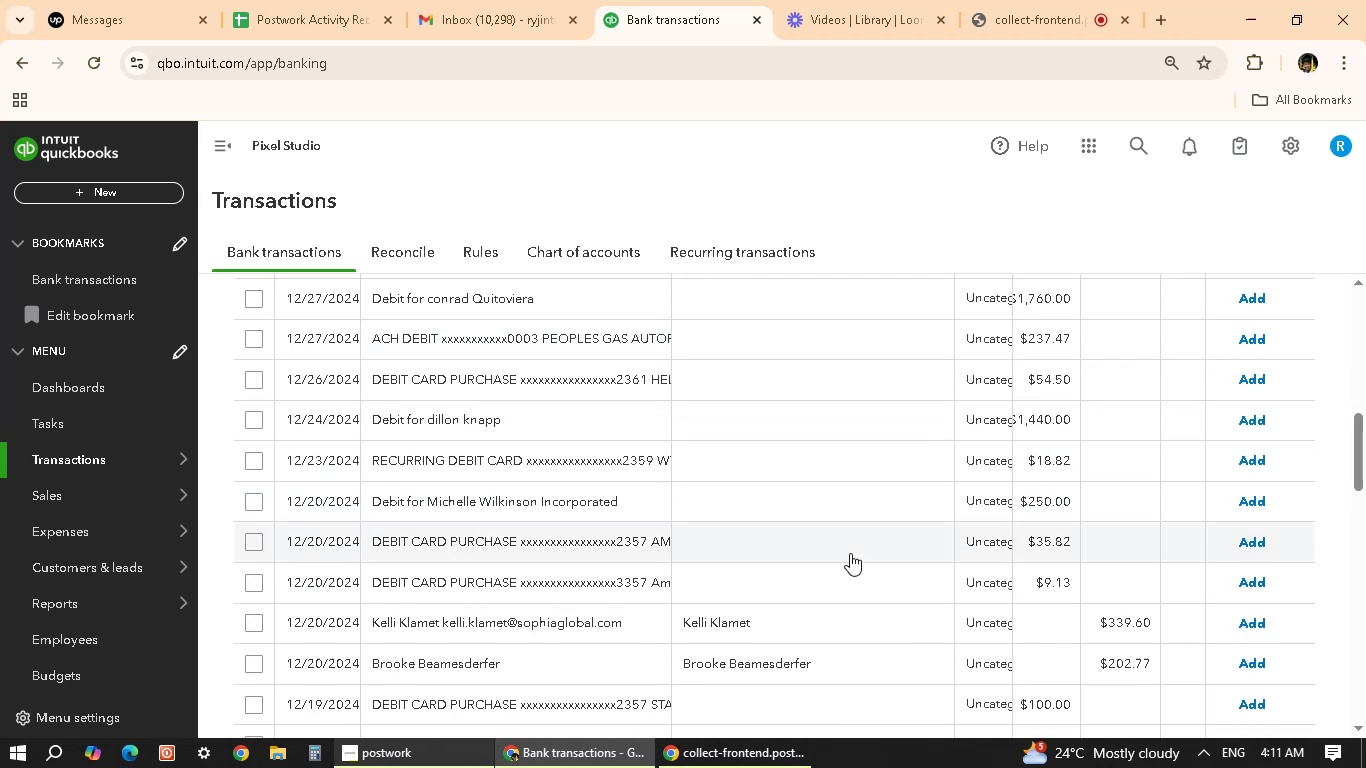 
scroll: coordinate [850, 553], scroll_direction: up, amount: 9.0
 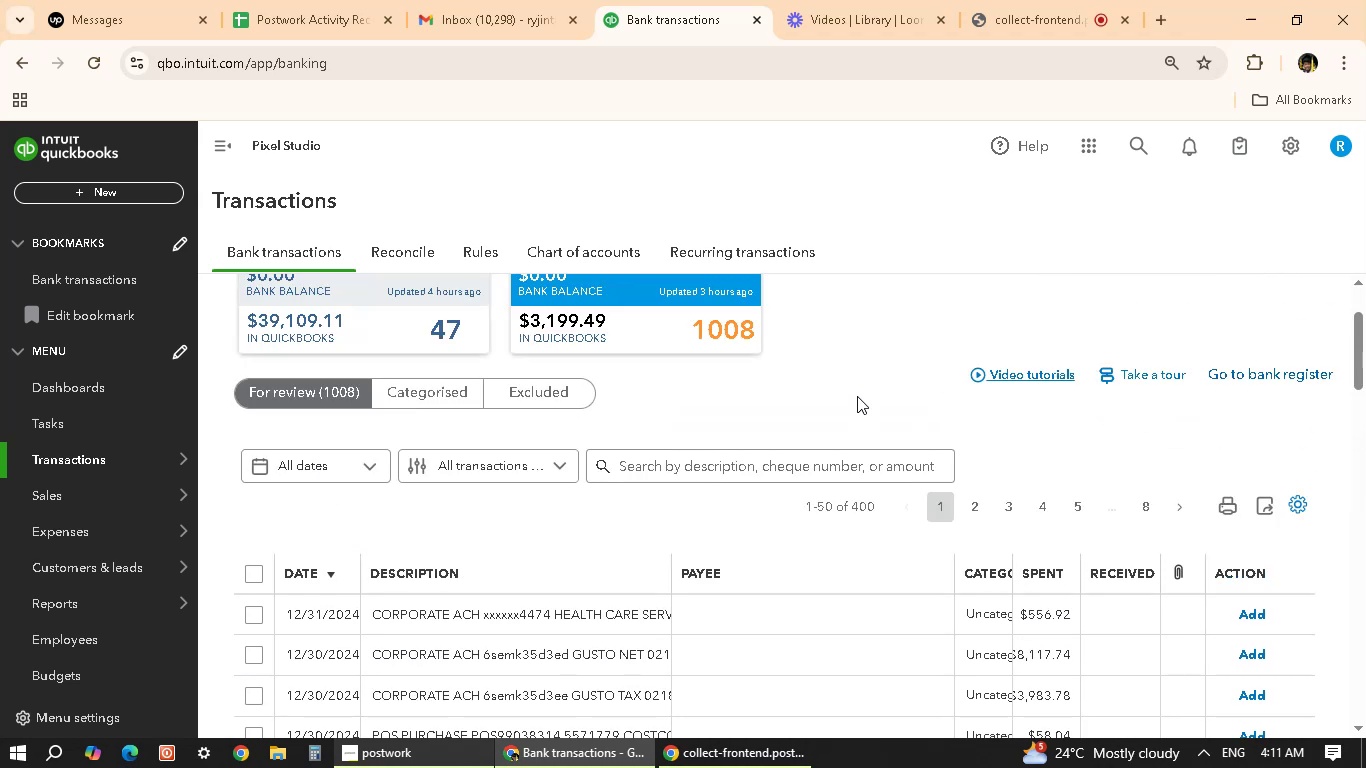 
left_click([859, 470])
 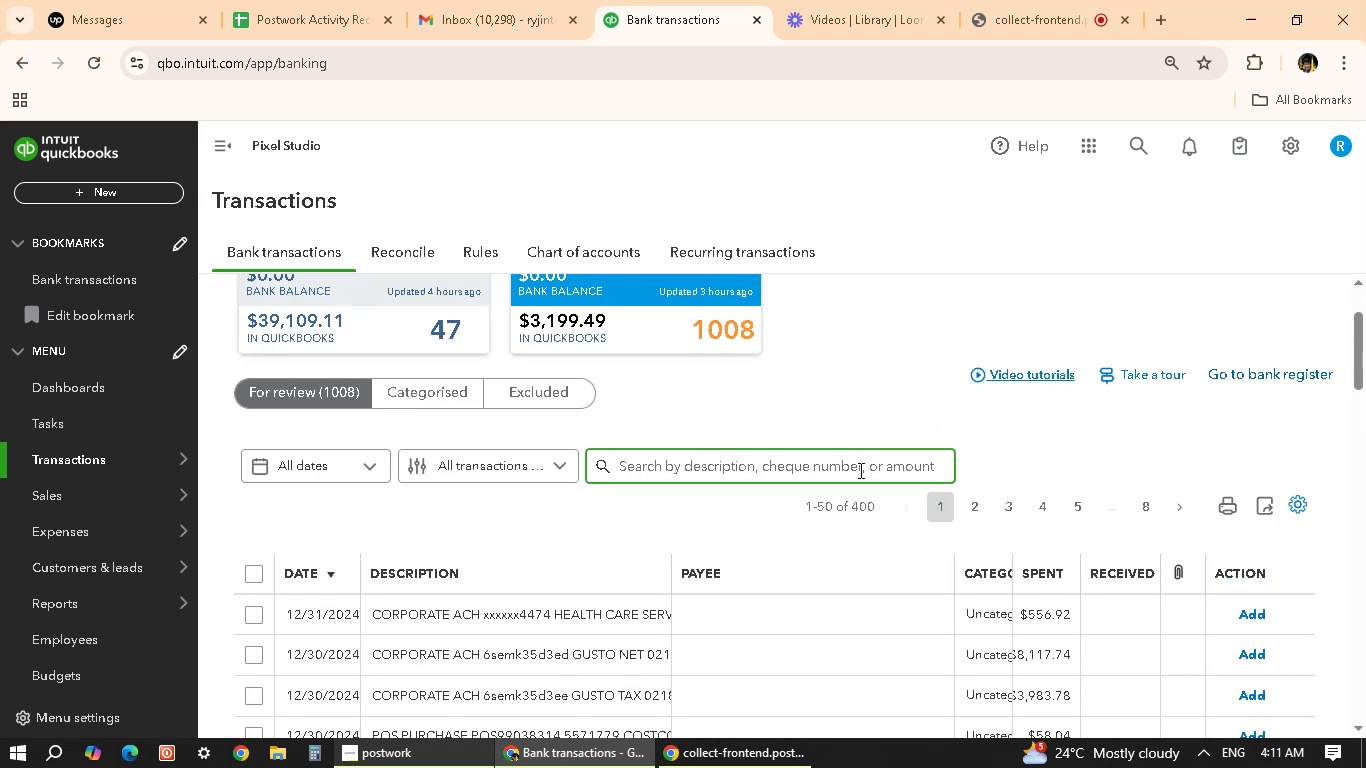 
type(je)
 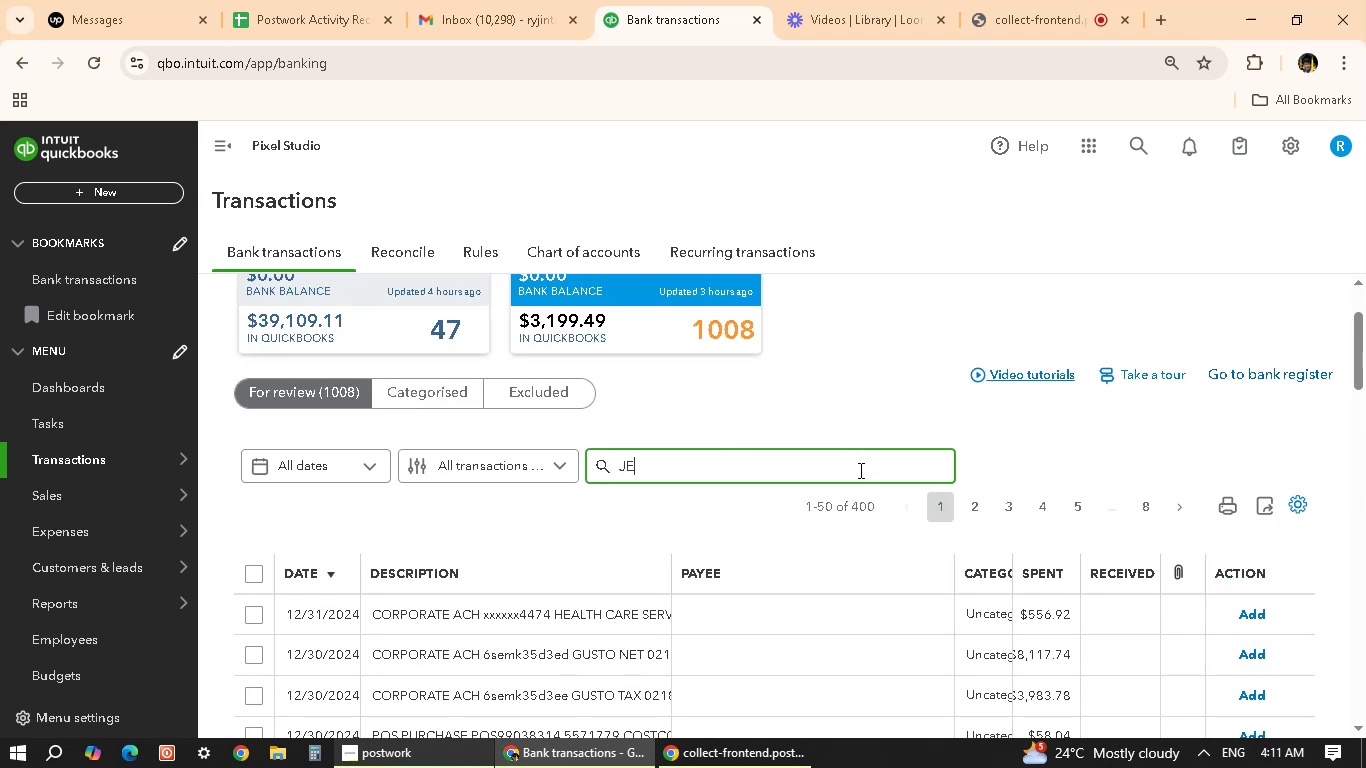 
key(Backspace)
key(Backspace)
key(Backspace)
type(kelli klamet)
 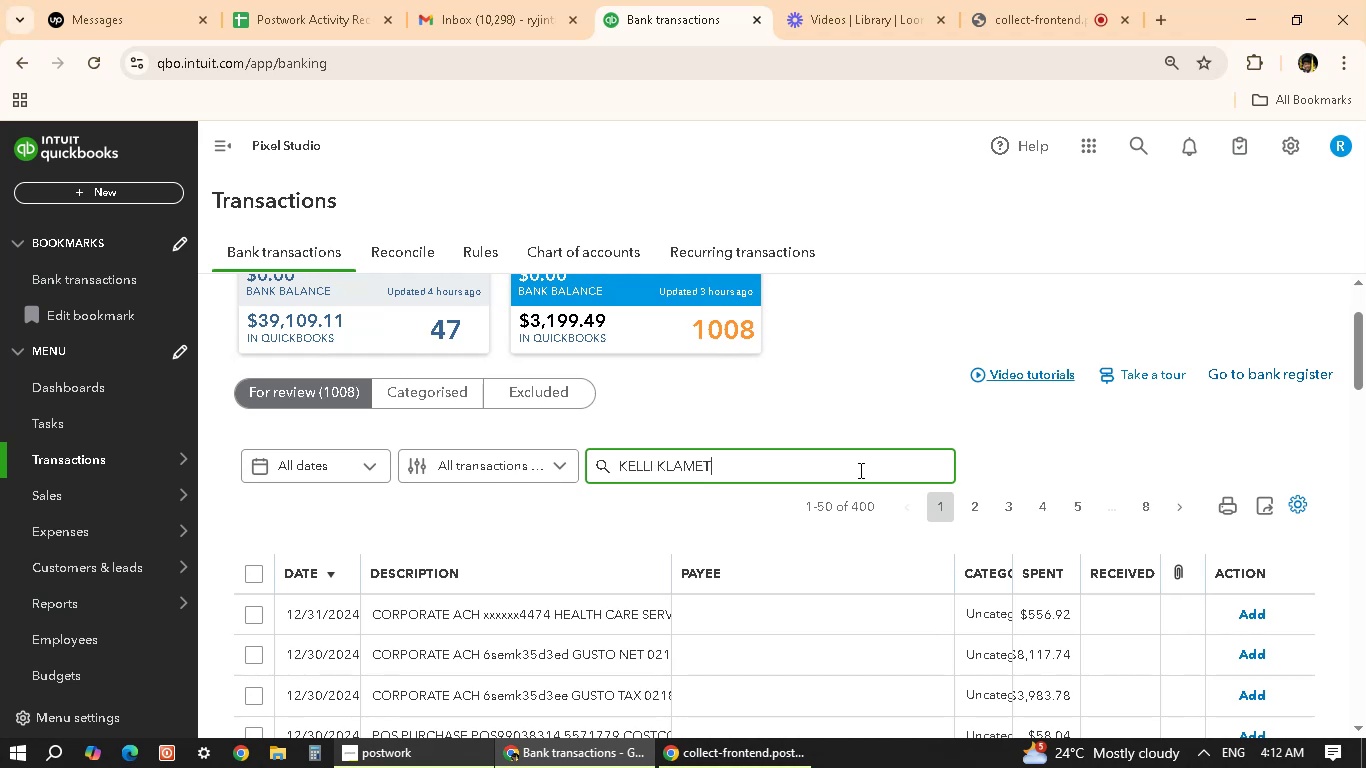 
key(Enter)
 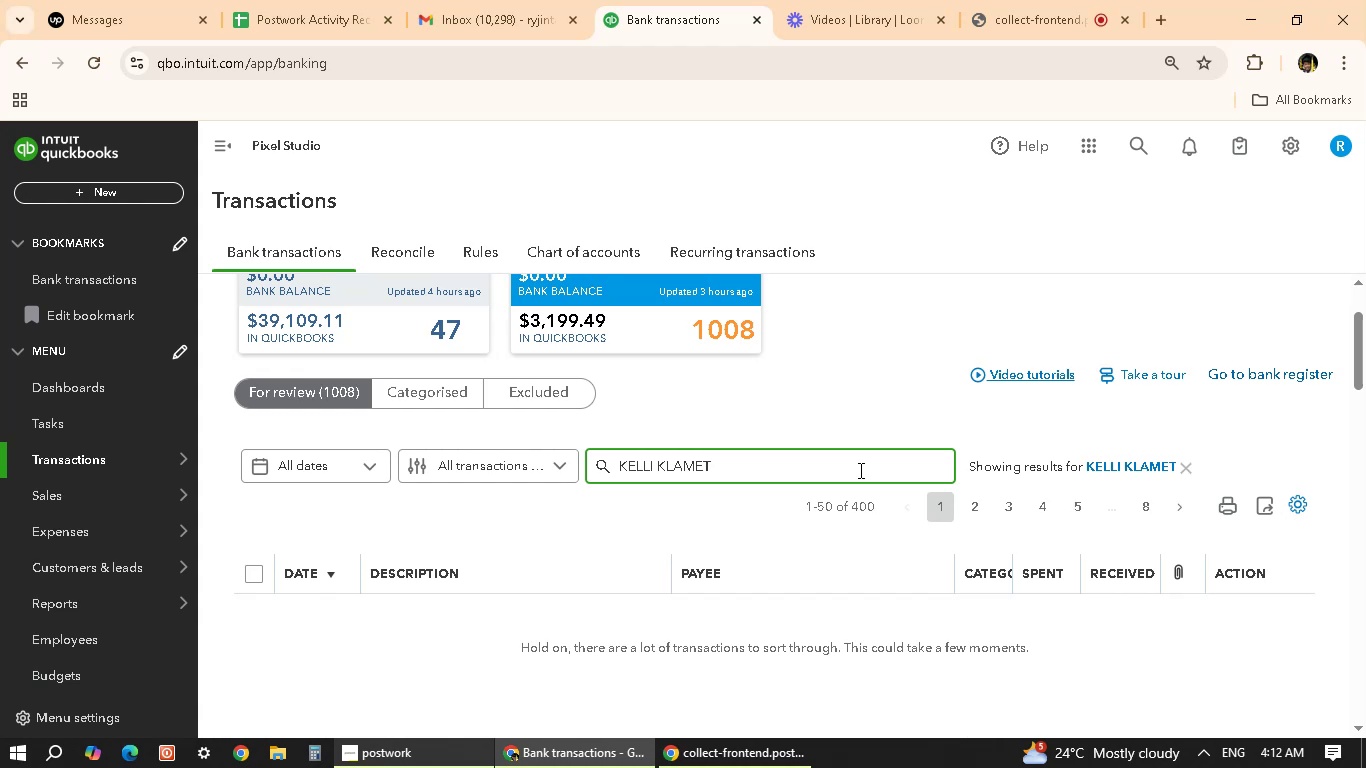 
scroll: coordinate [836, 626], scroll_direction: down, amount: 5.0
 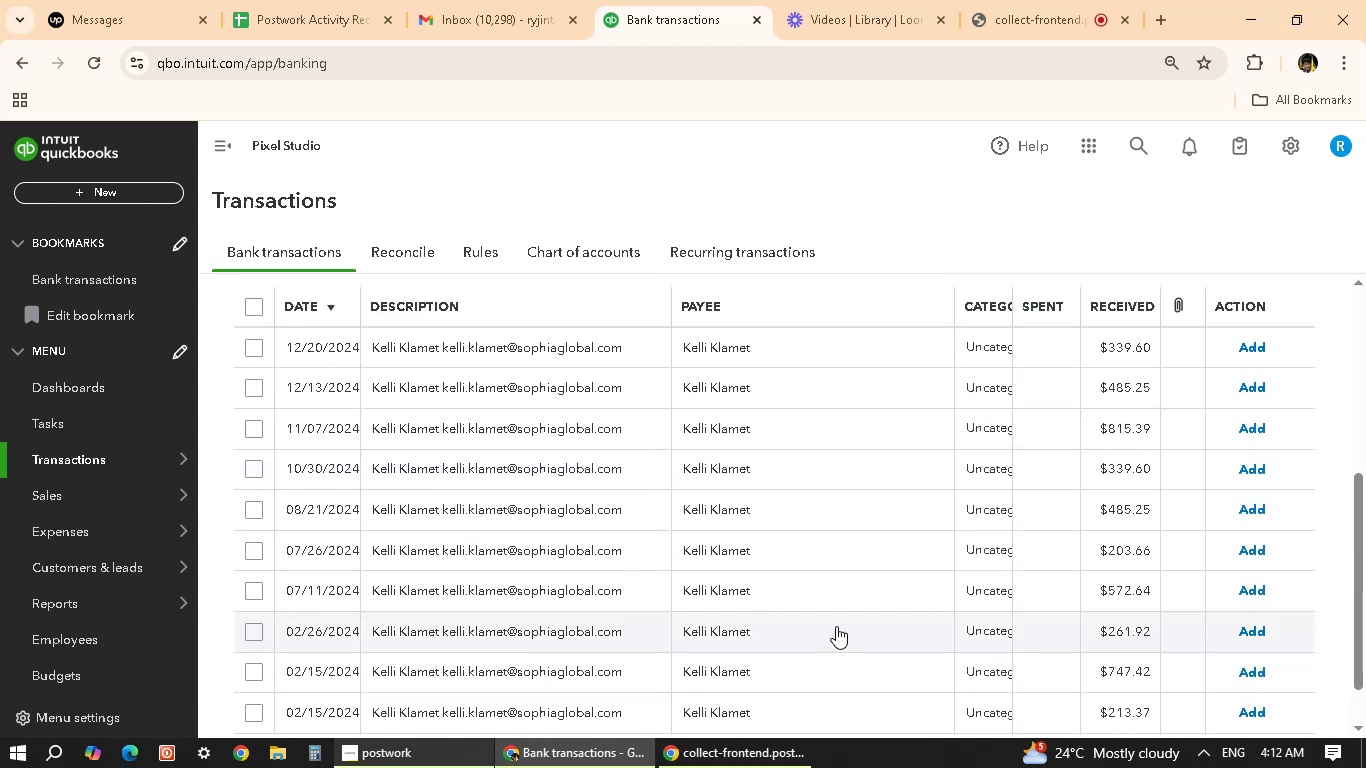 
scroll: coordinate [835, 626], scroll_direction: none, amount: 0.0
 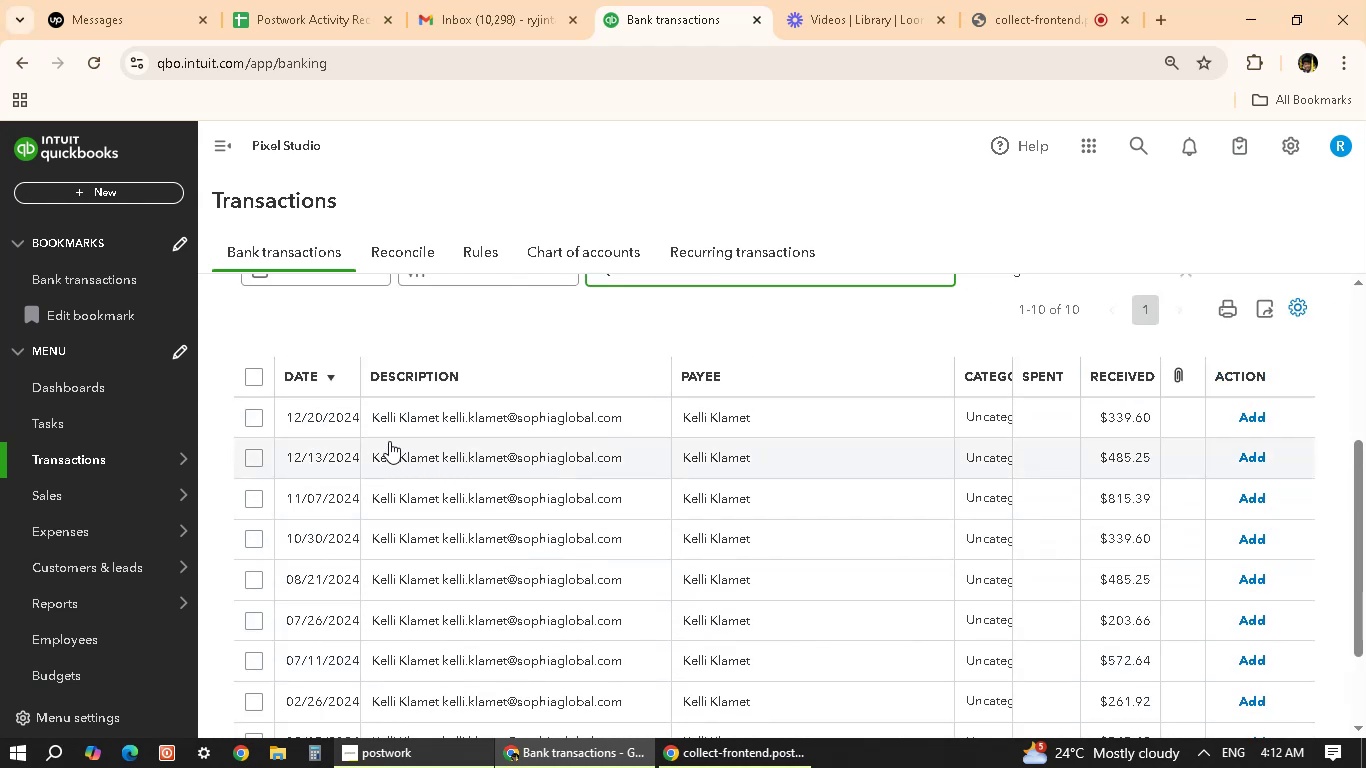 
left_click([438, 417])
 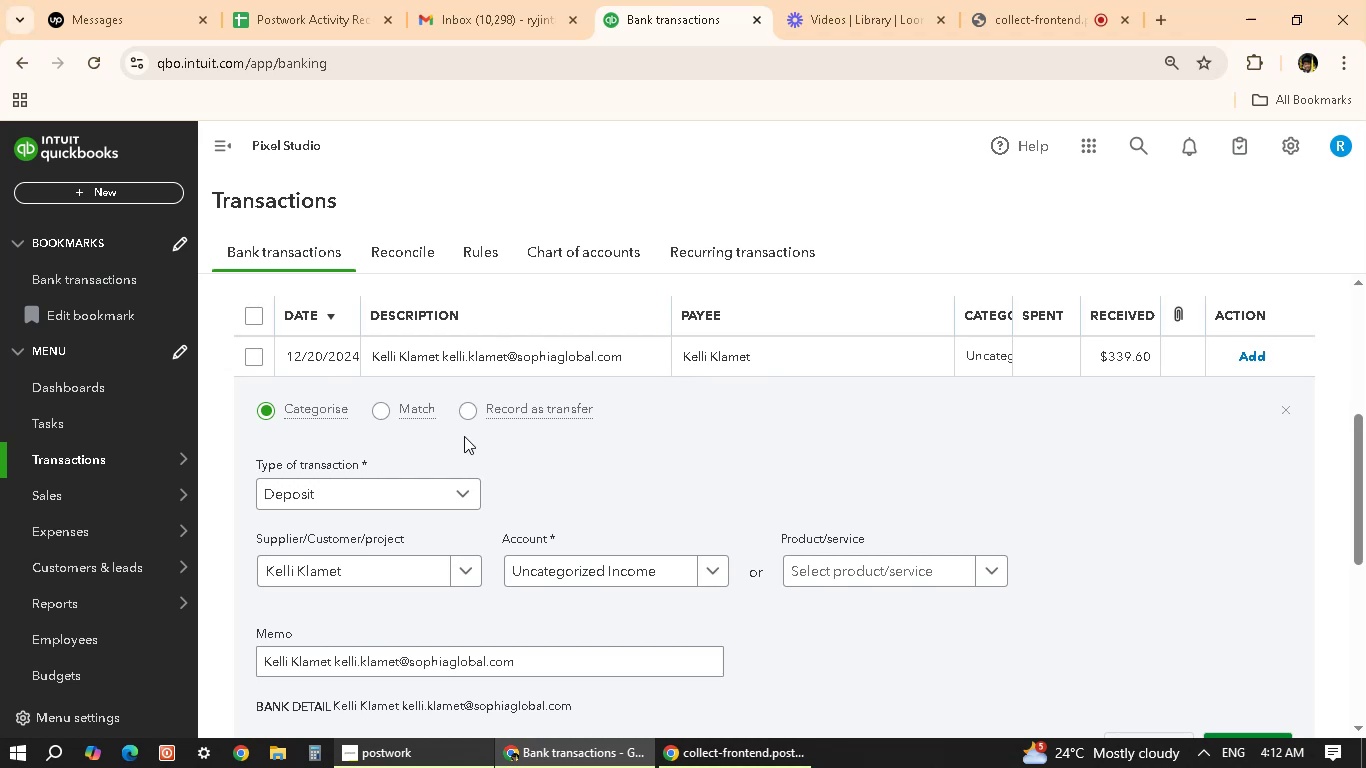 
scroll: coordinate [681, 632], scroll_direction: down, amount: 6.0
 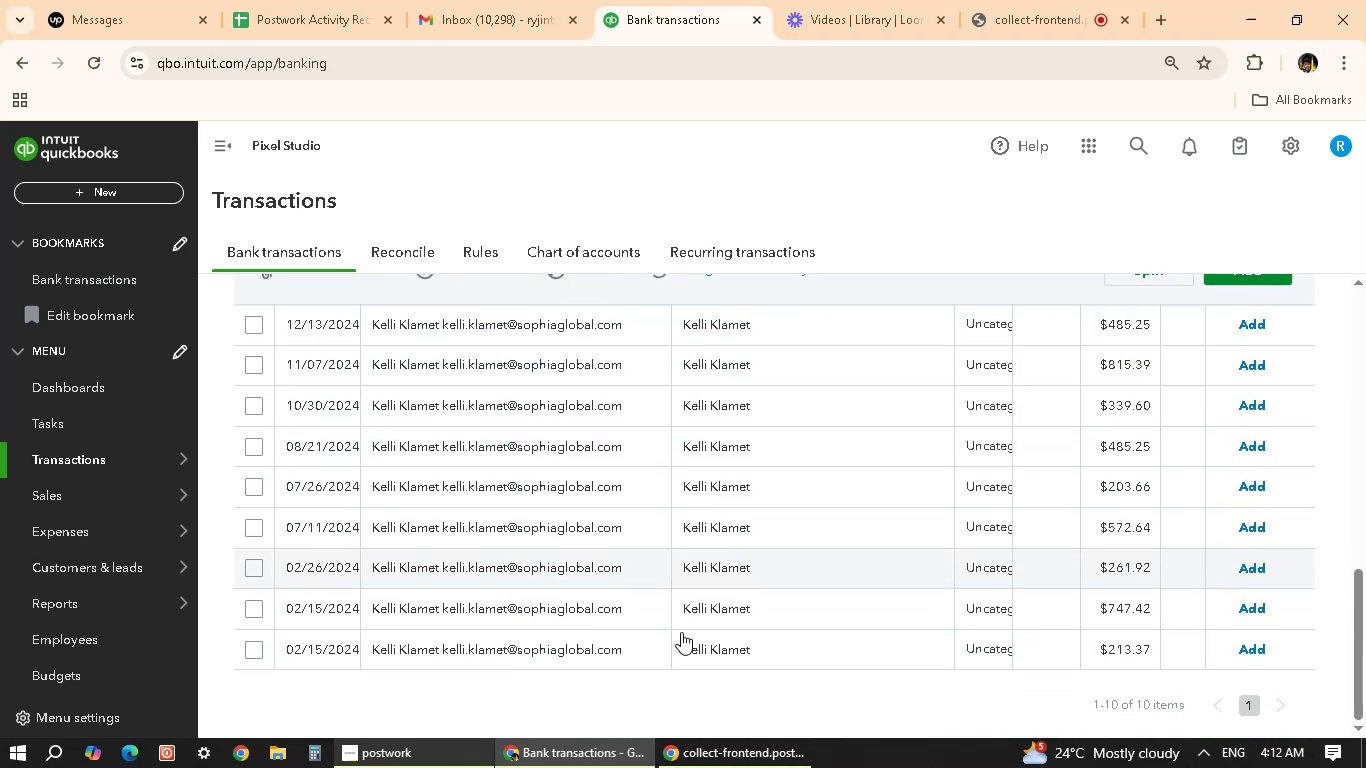 
scroll: coordinate [883, 504], scroll_direction: up, amount: 10.0
 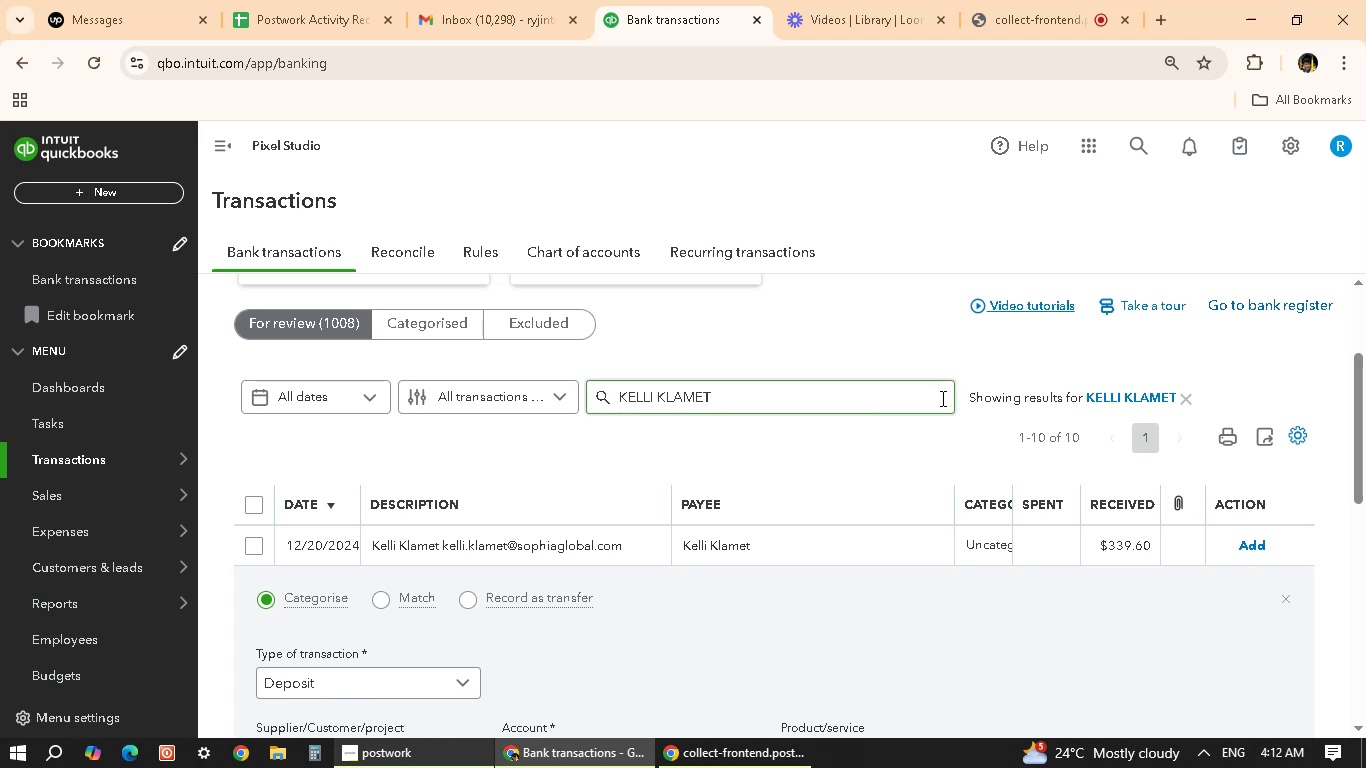 
left_click([1179, 399])
 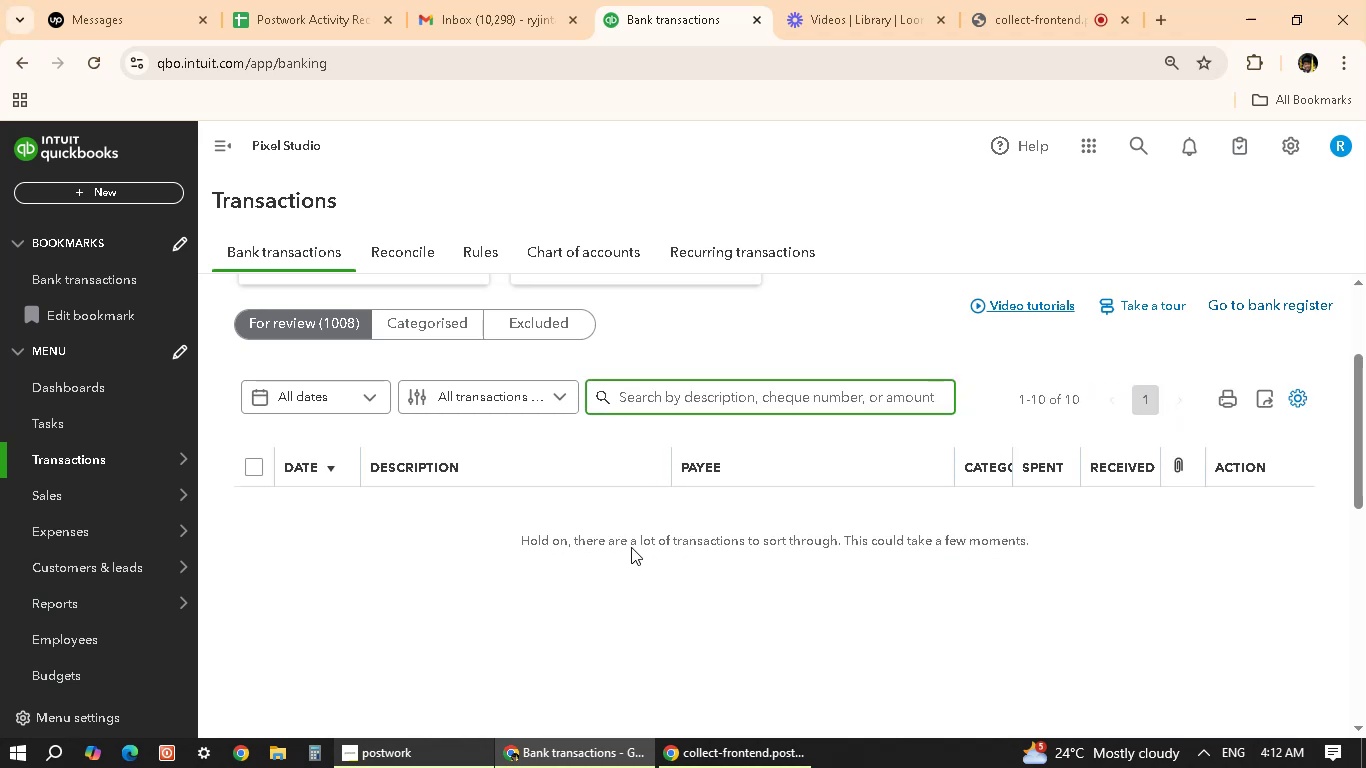 
scroll: coordinate [508, 647], scroll_direction: down, amount: 7.0
 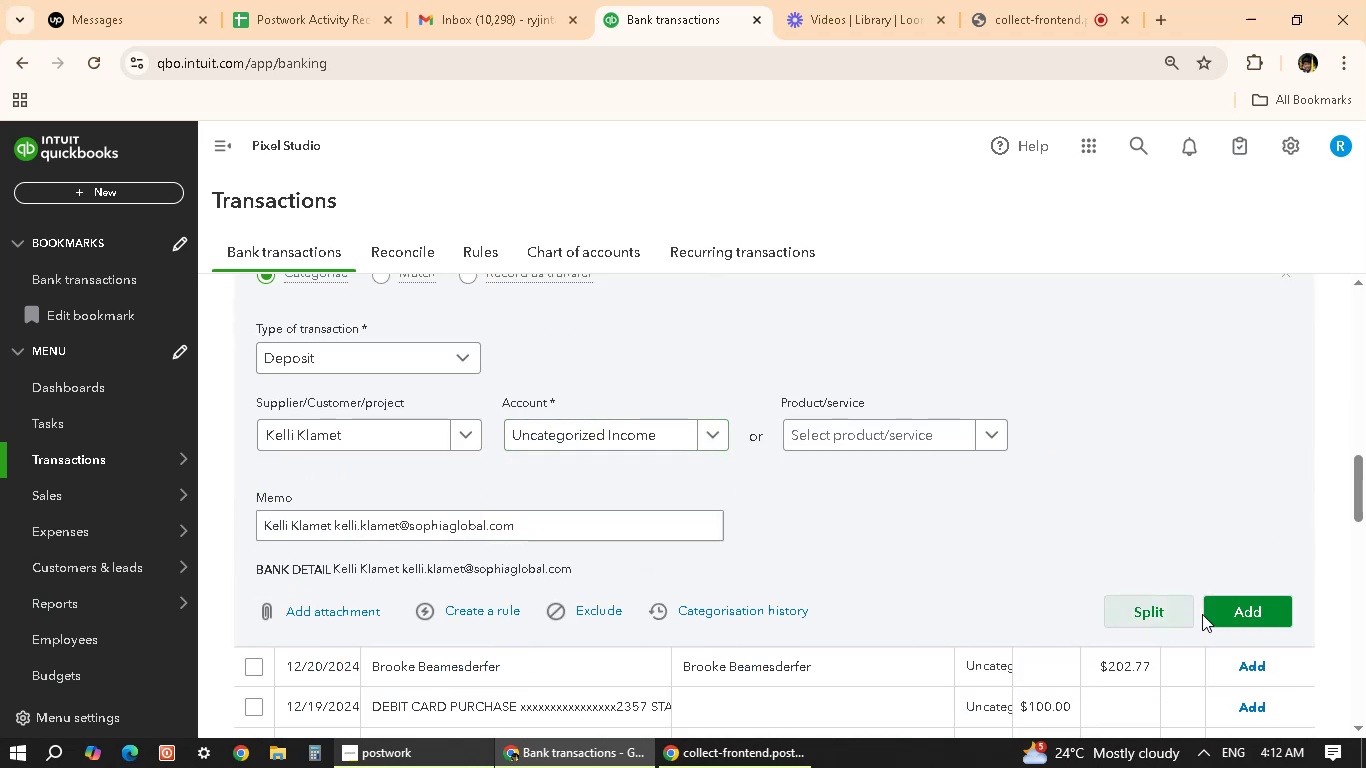 
left_click([1230, 601])
 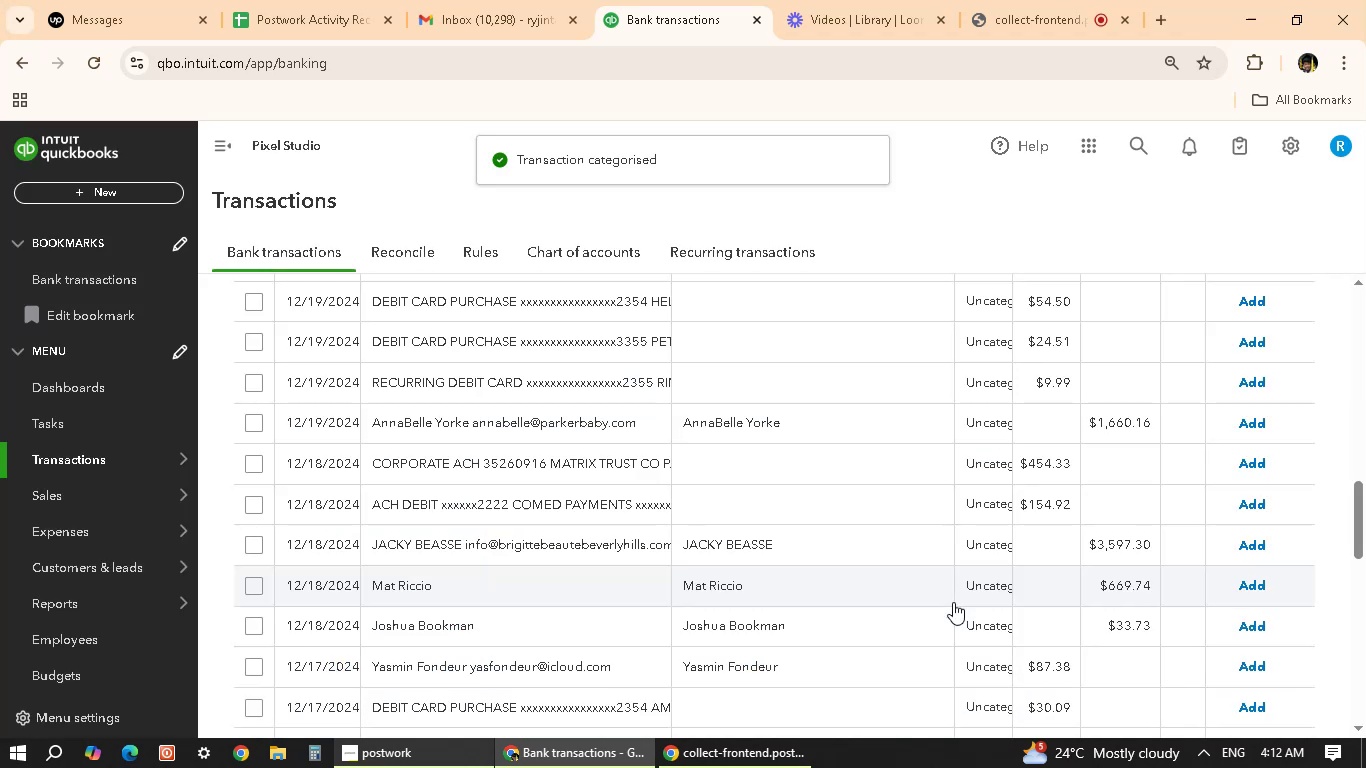 
wait(7.35)
 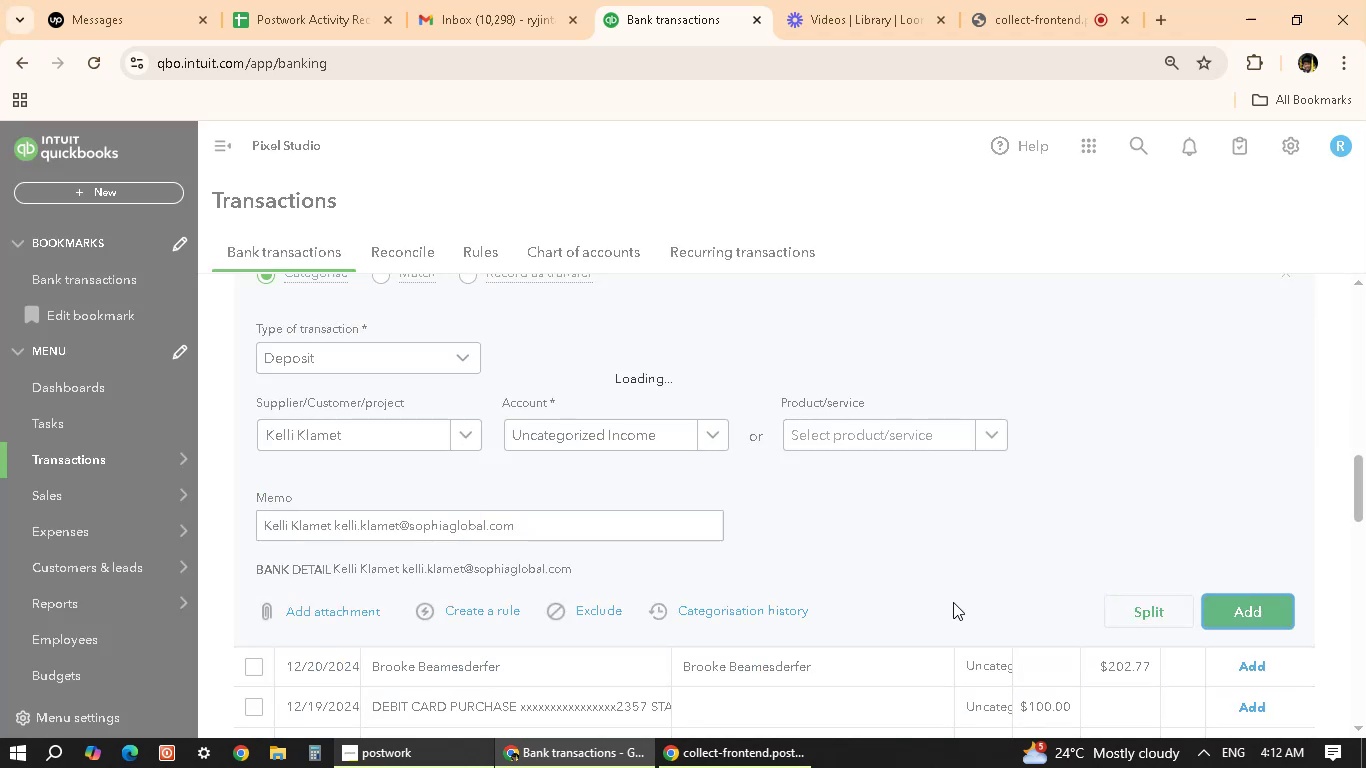 
scroll: coordinate [973, 513], scroll_direction: up, amount: 9.0
 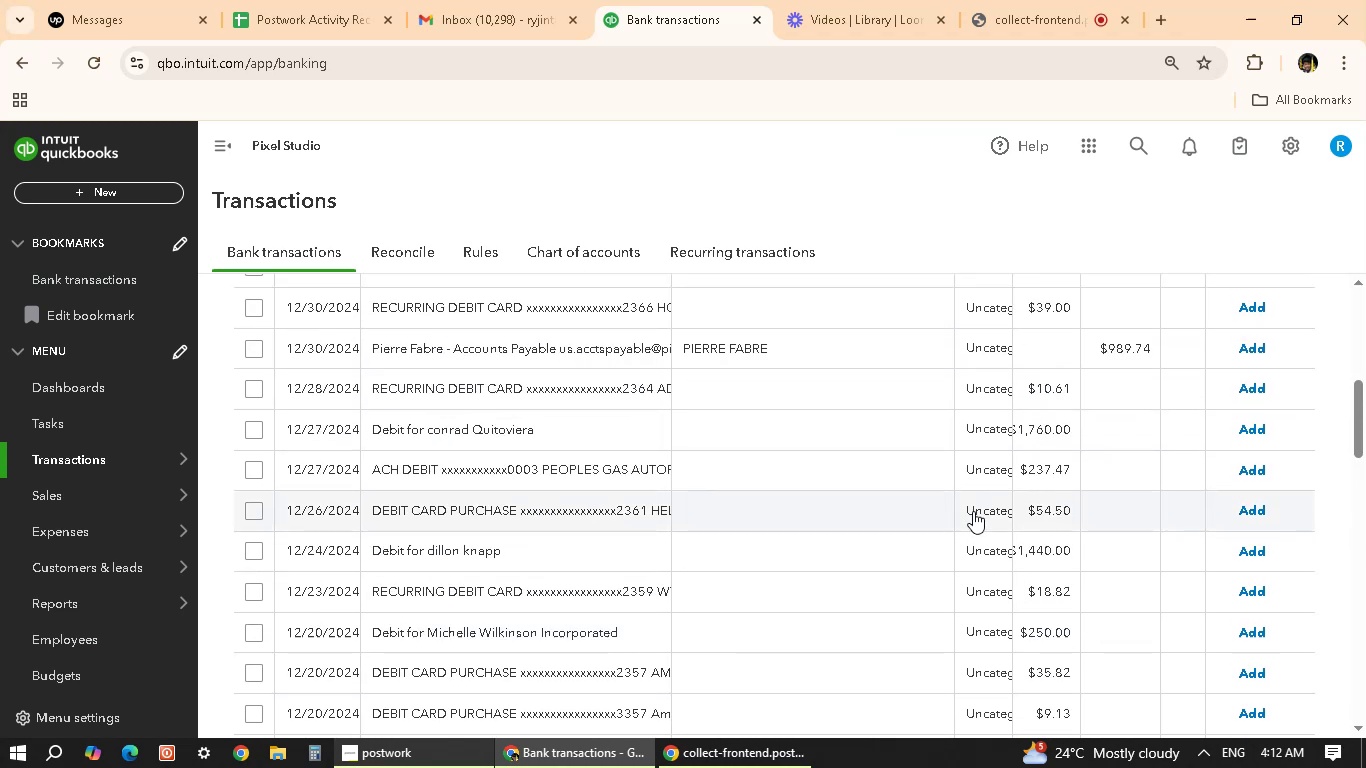 
scroll: coordinate [998, 538], scroll_direction: down, amount: 4.0
 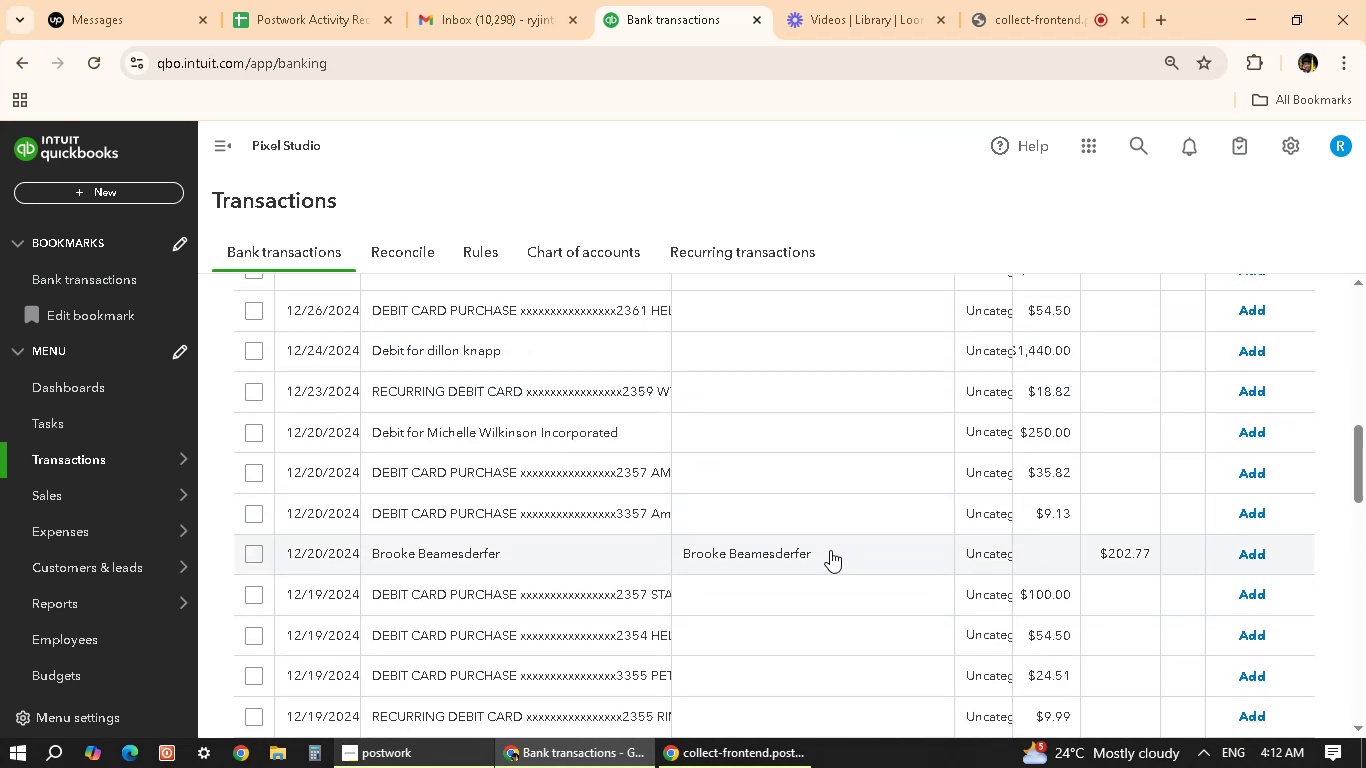 
left_click([825, 553])
 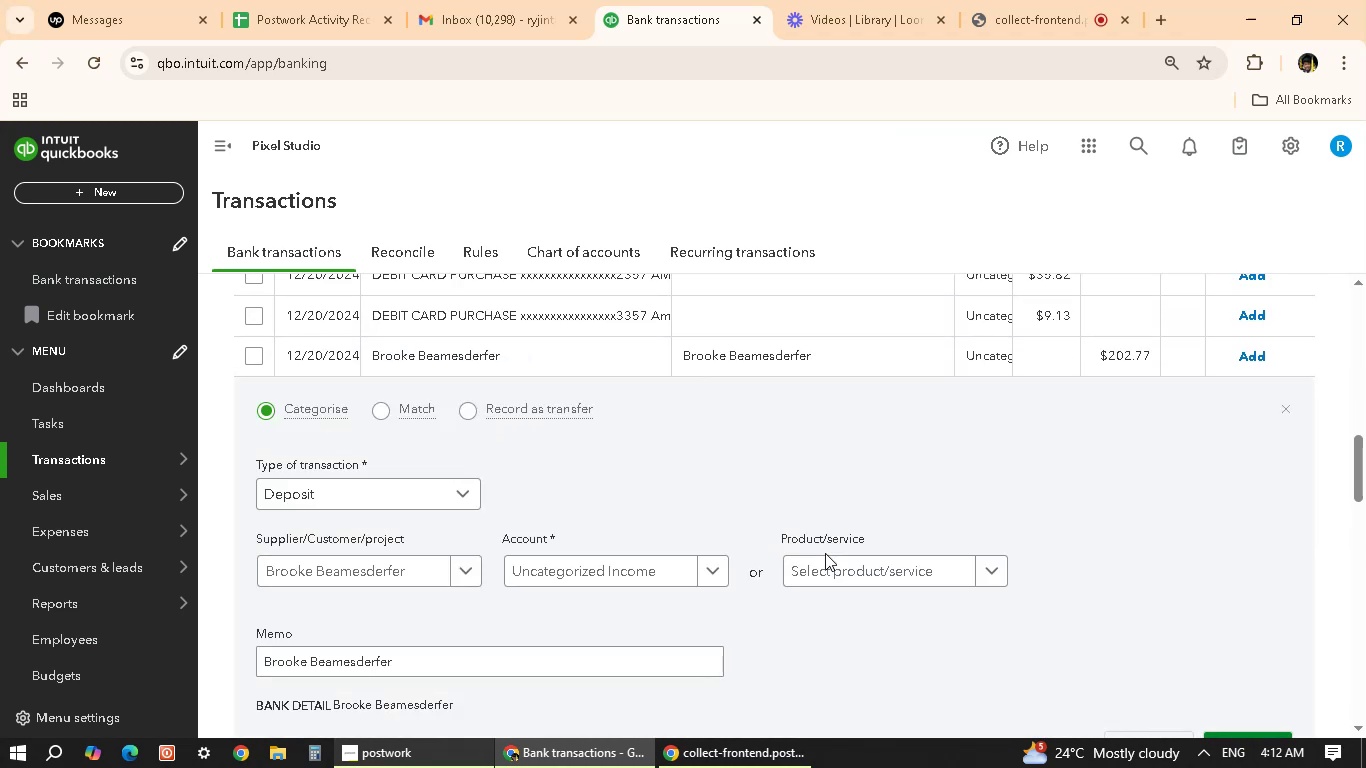 
scroll: coordinate [716, 561], scroll_direction: down, amount: 2.0
 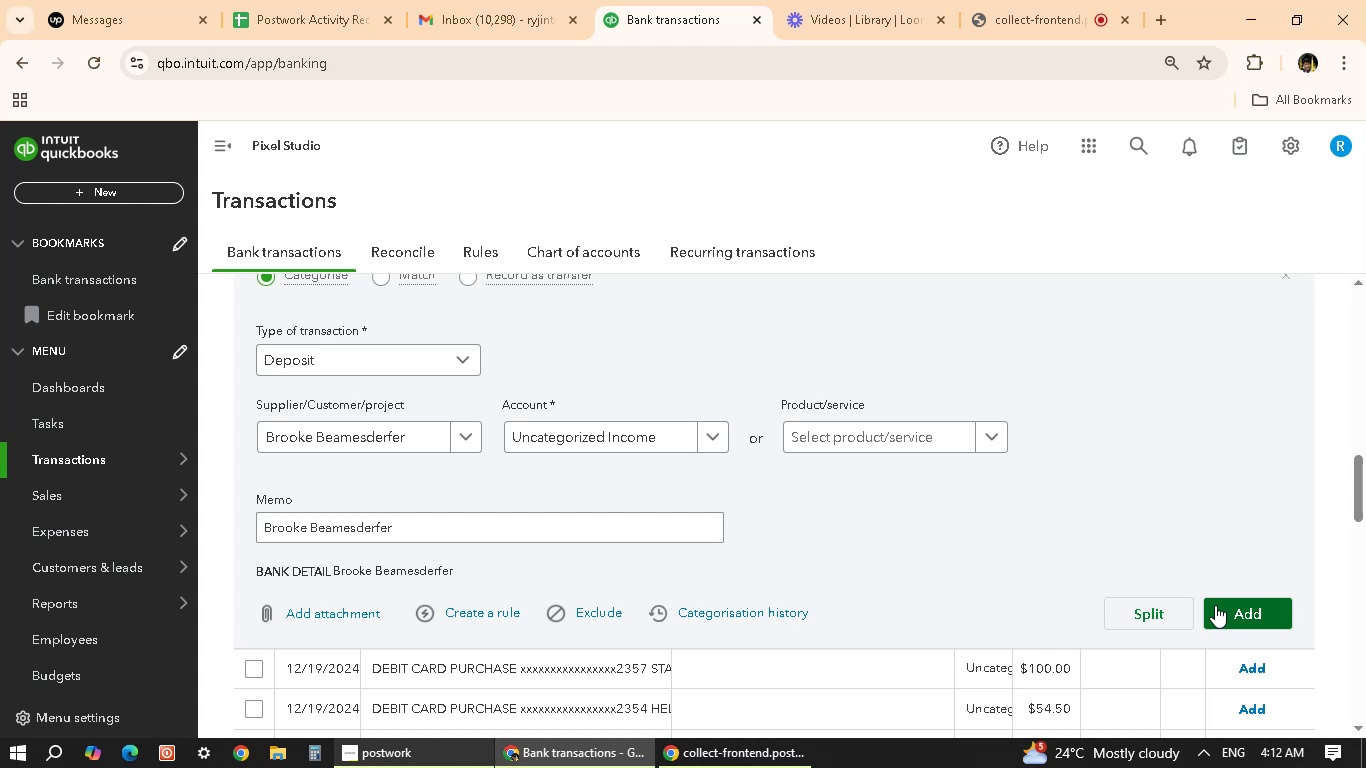 
left_click([1215, 605])
 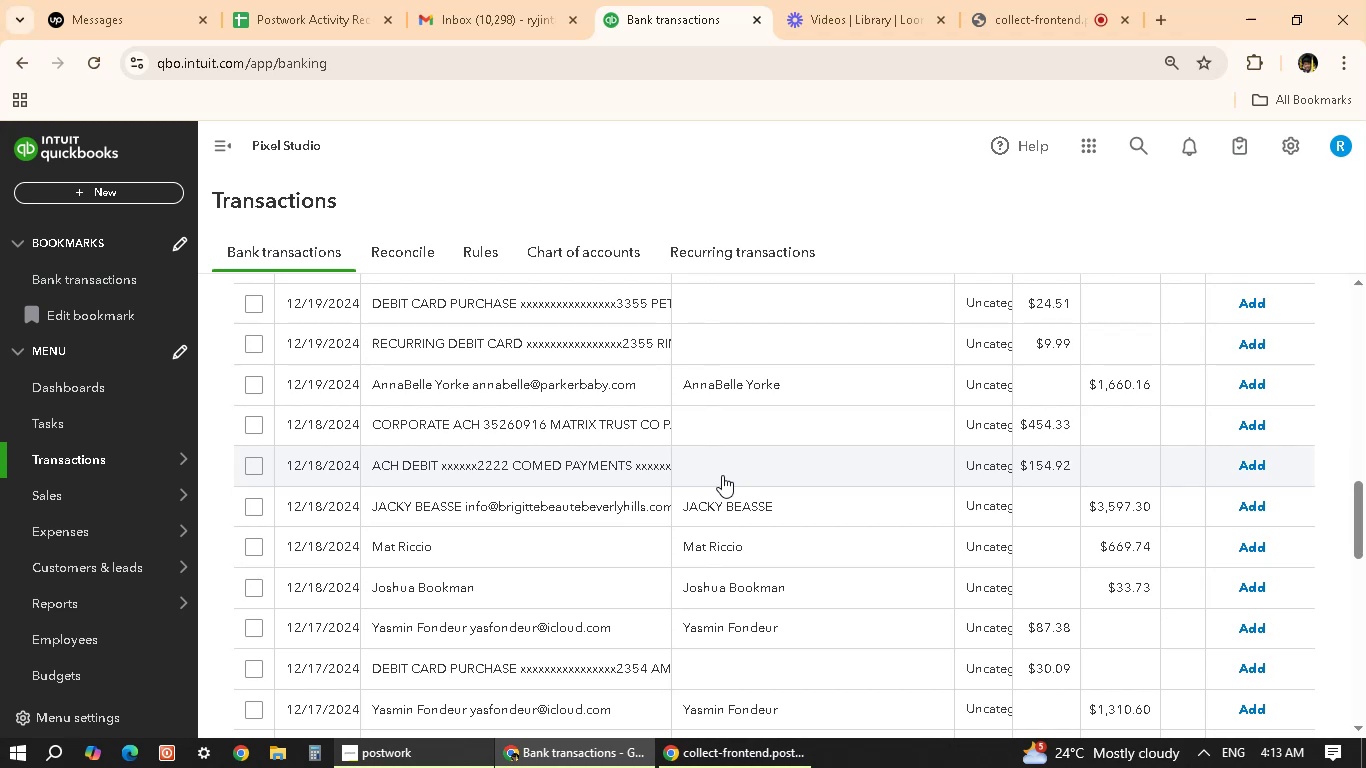 
wait(14.64)
 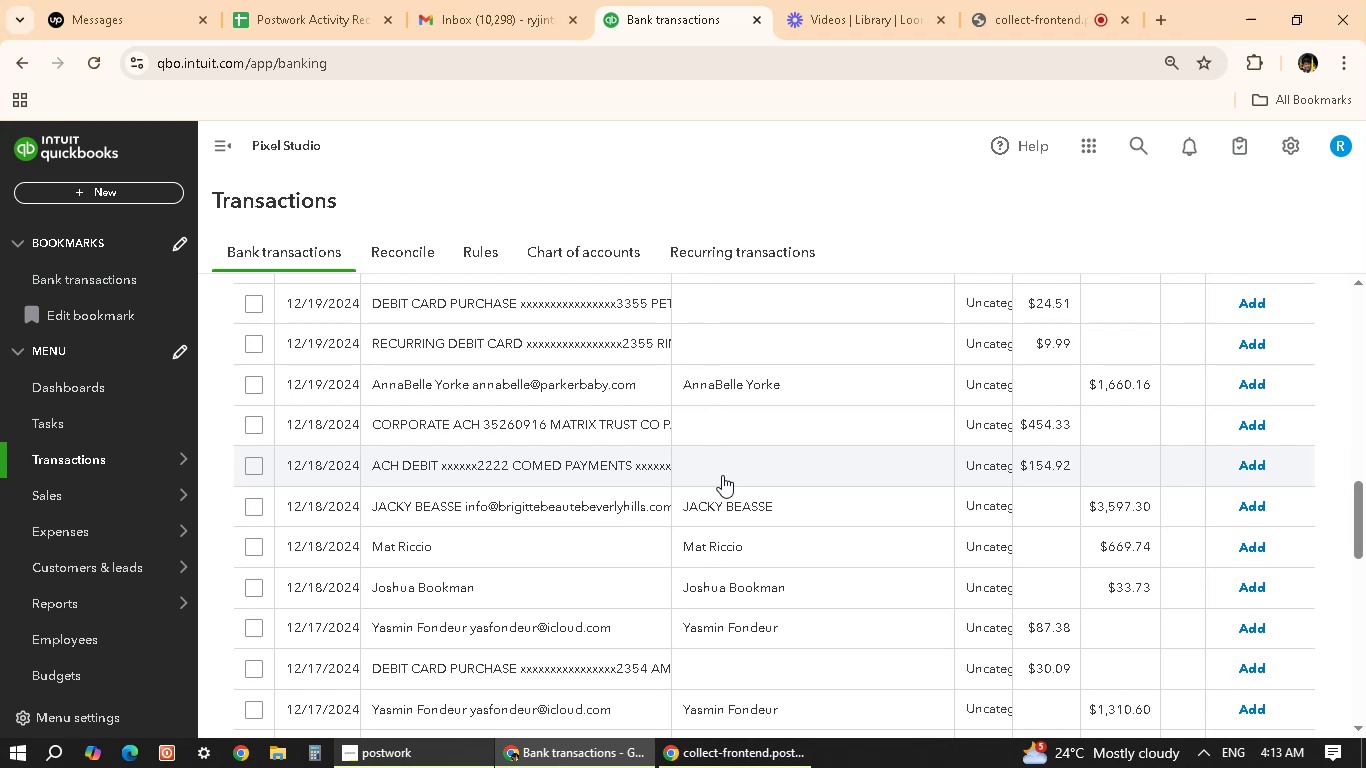 
scroll: coordinate [814, 421], scroll_direction: up, amount: 8.0
 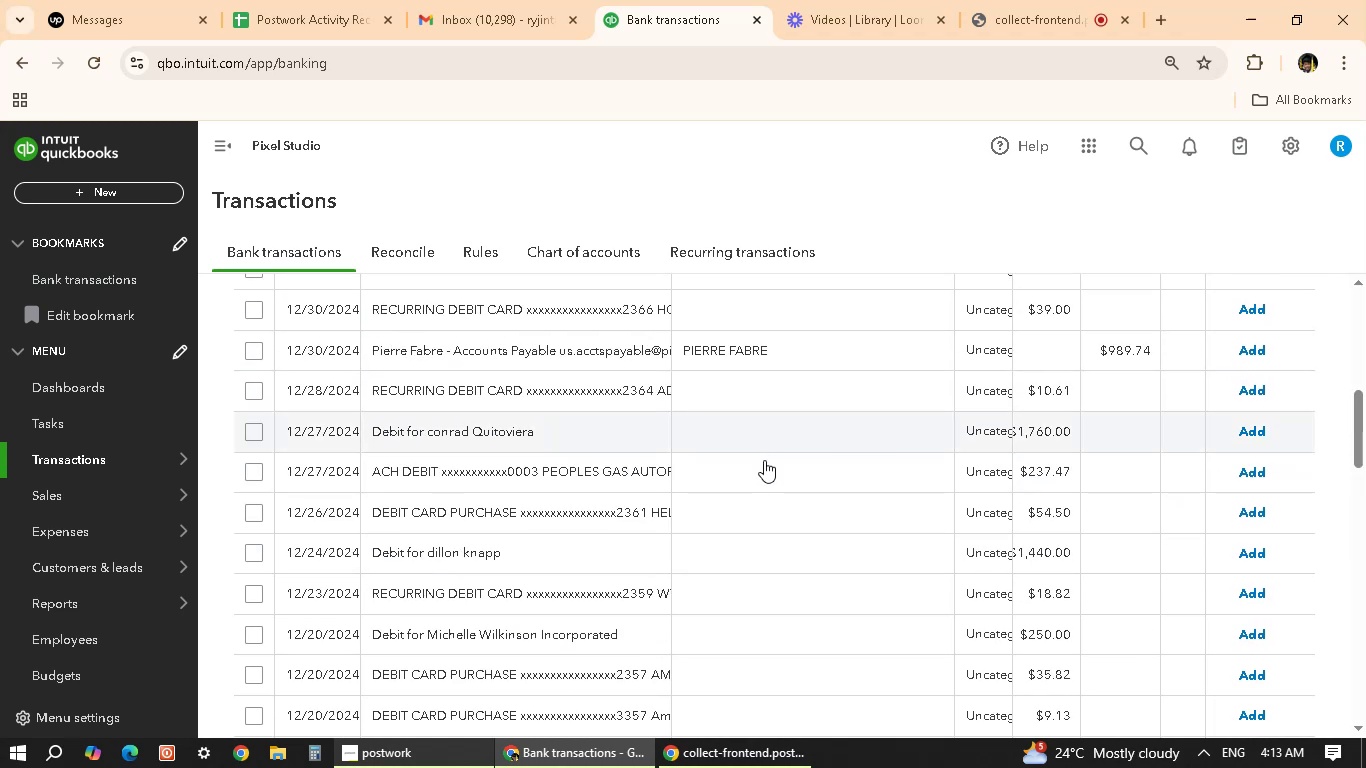 
scroll: coordinate [771, 589], scroll_direction: down, amount: 6.0
 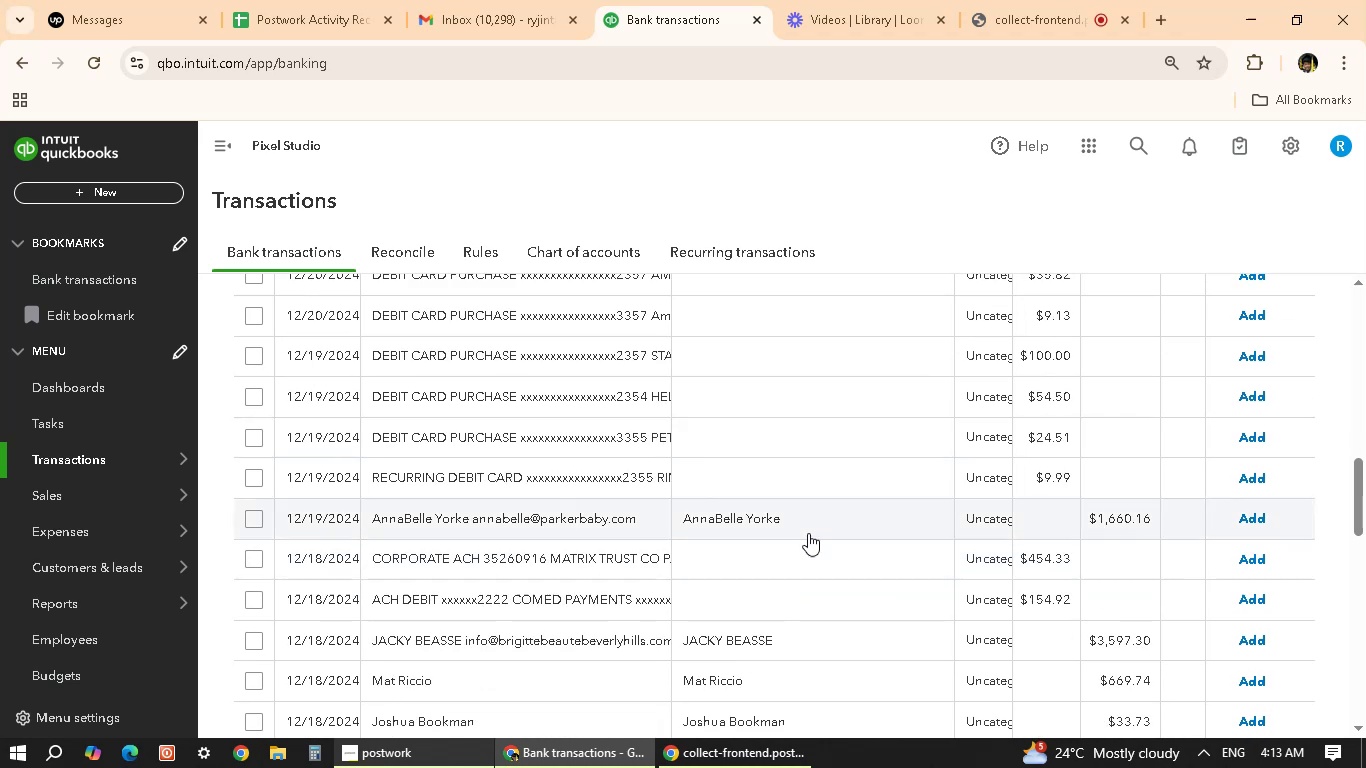 
left_click([830, 522])
 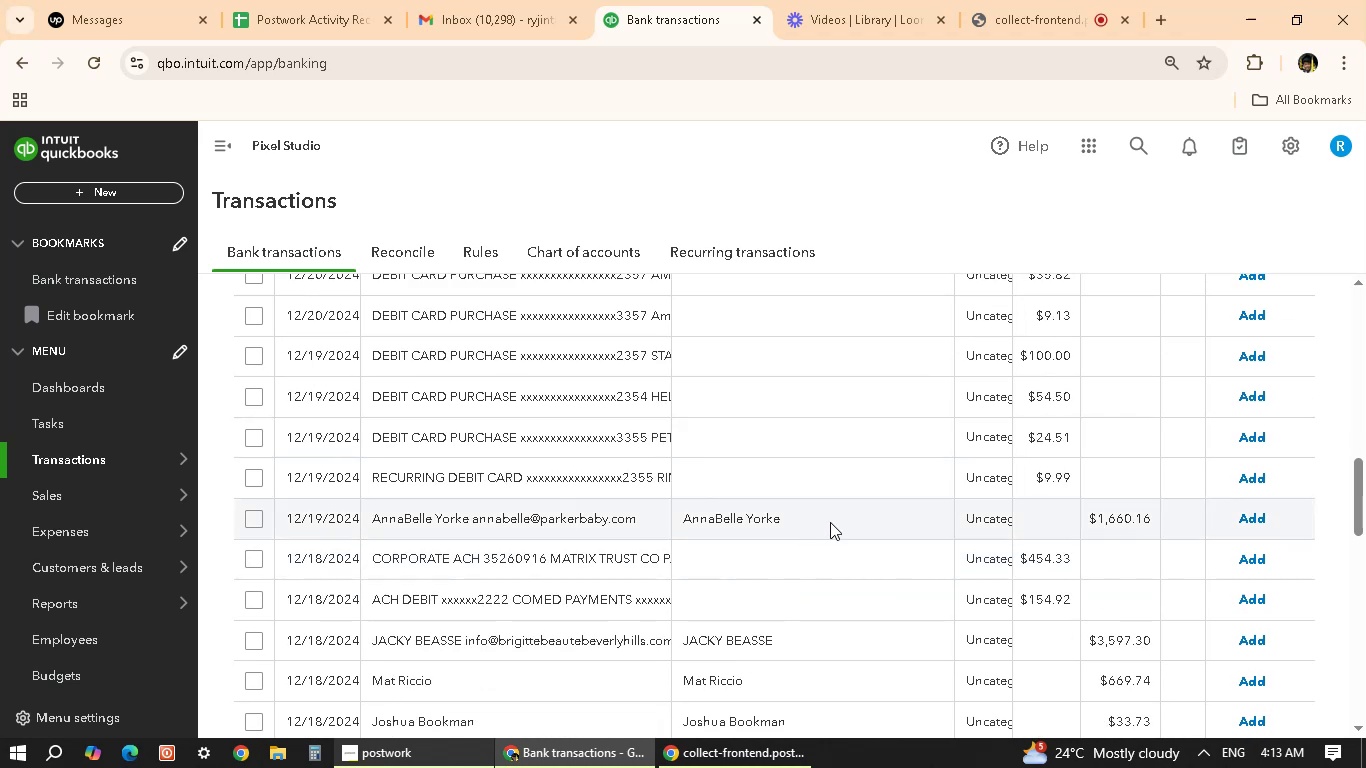 
scroll: coordinate [611, 502], scroll_direction: down, amount: 5.0
 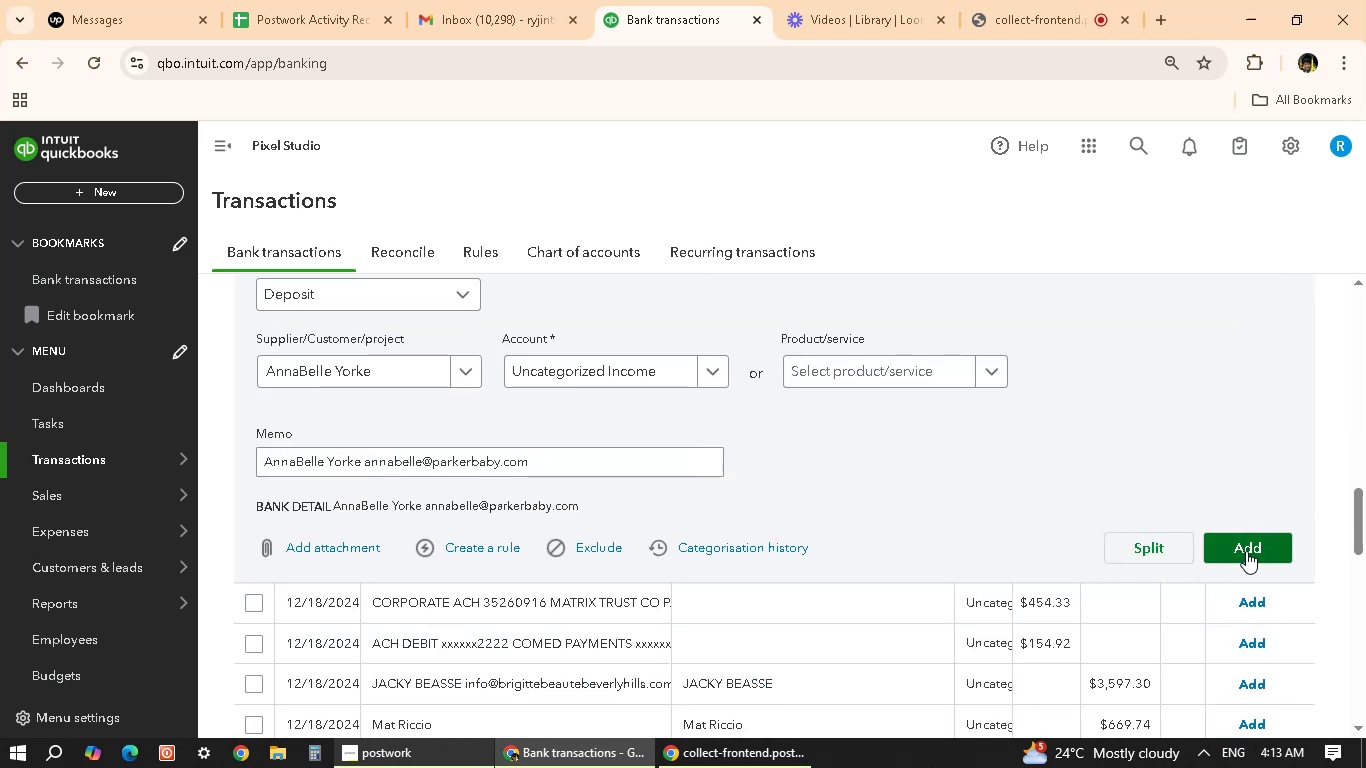 
left_click([1246, 551])
 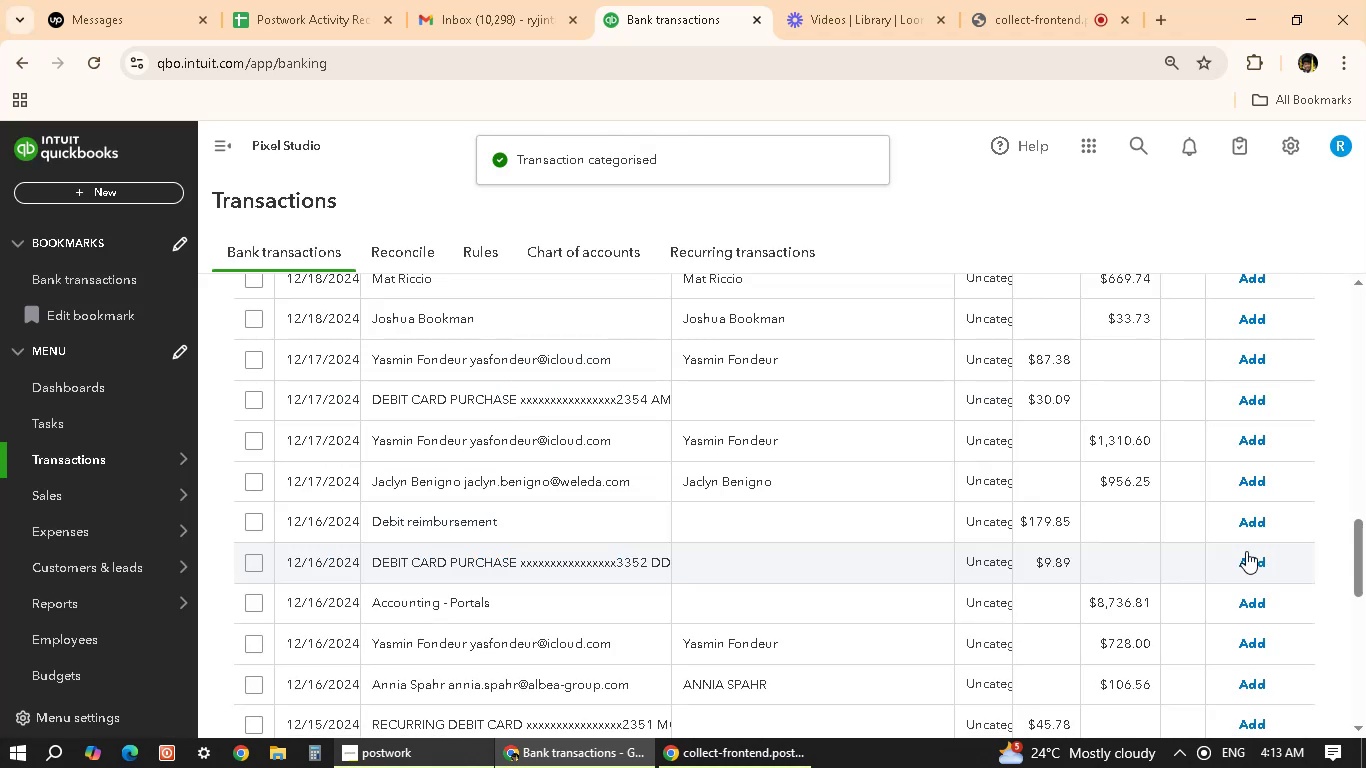 
wait(9.02)
 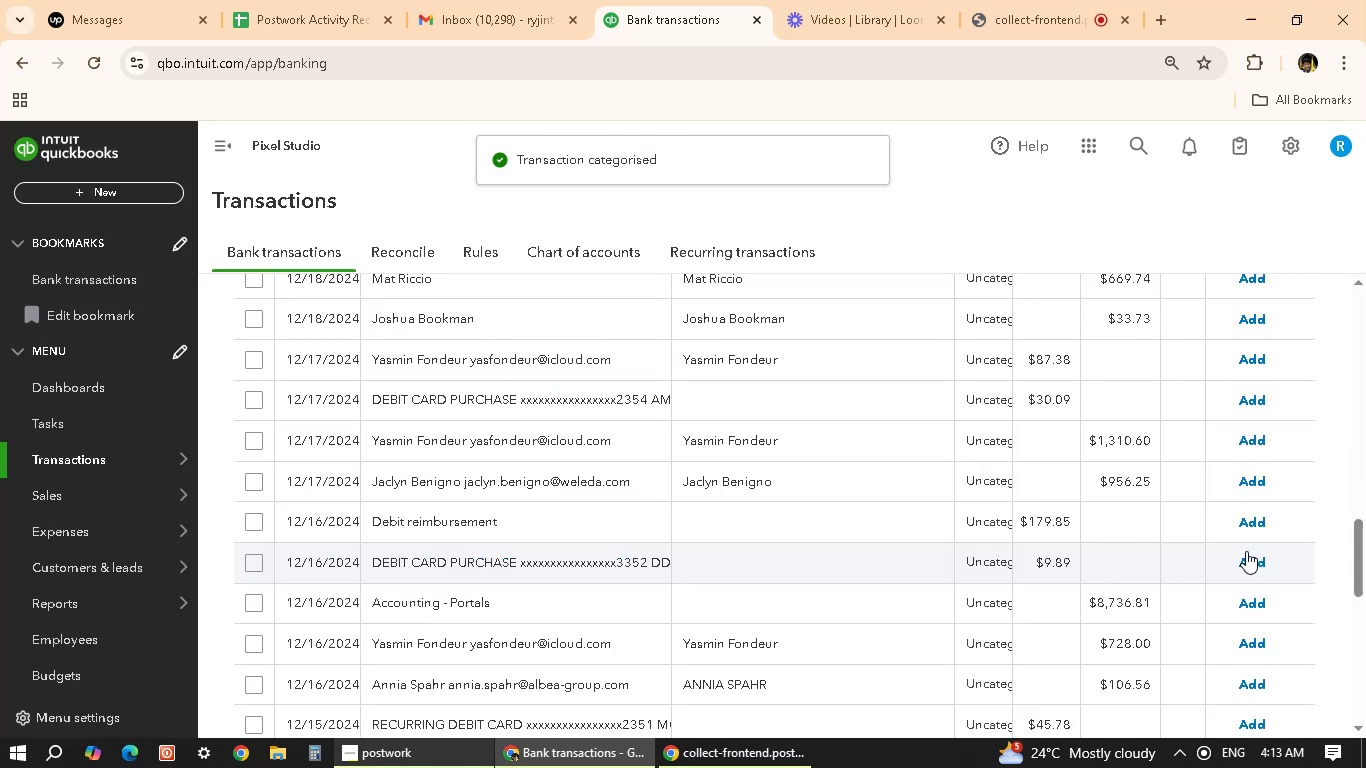 
scroll: coordinate [911, 523], scroll_direction: up, amount: 13.0
 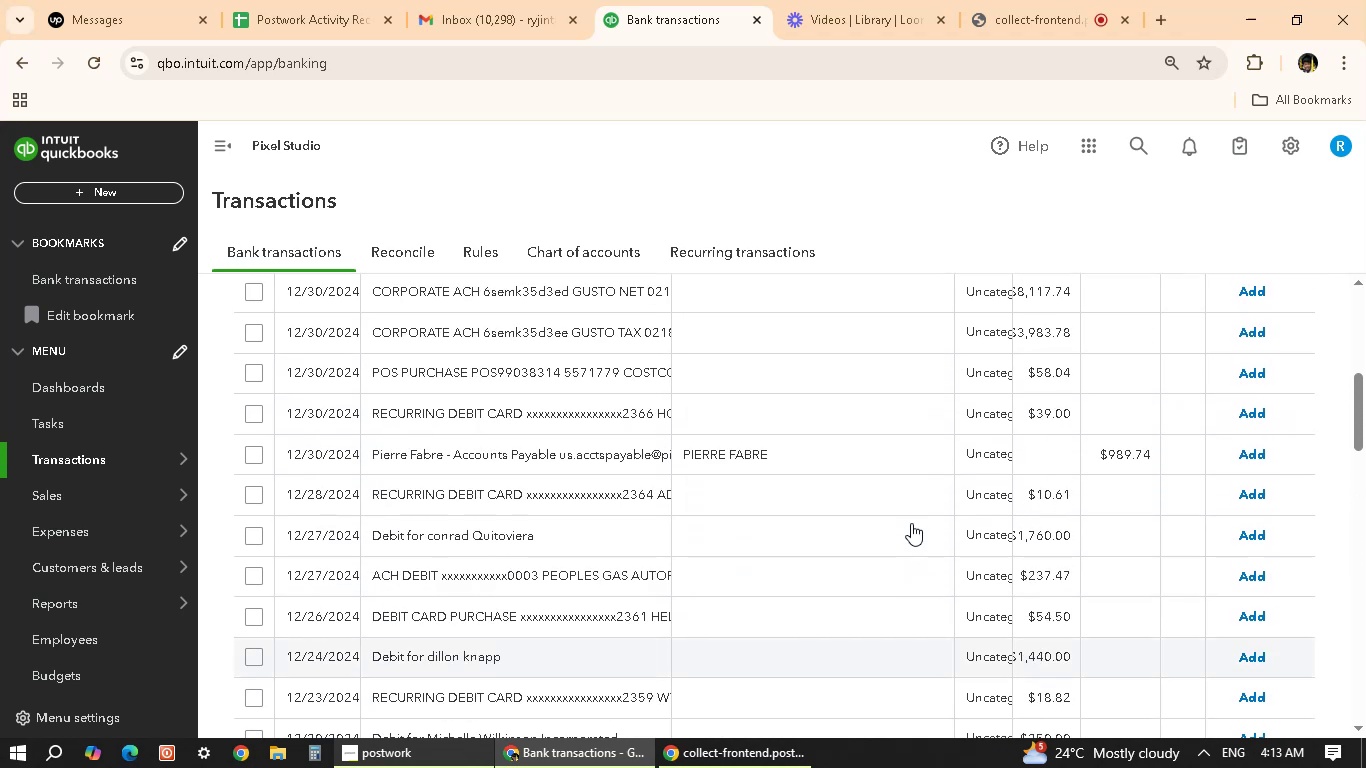 
scroll: coordinate [911, 523], scroll_direction: down, amount: 10.0
 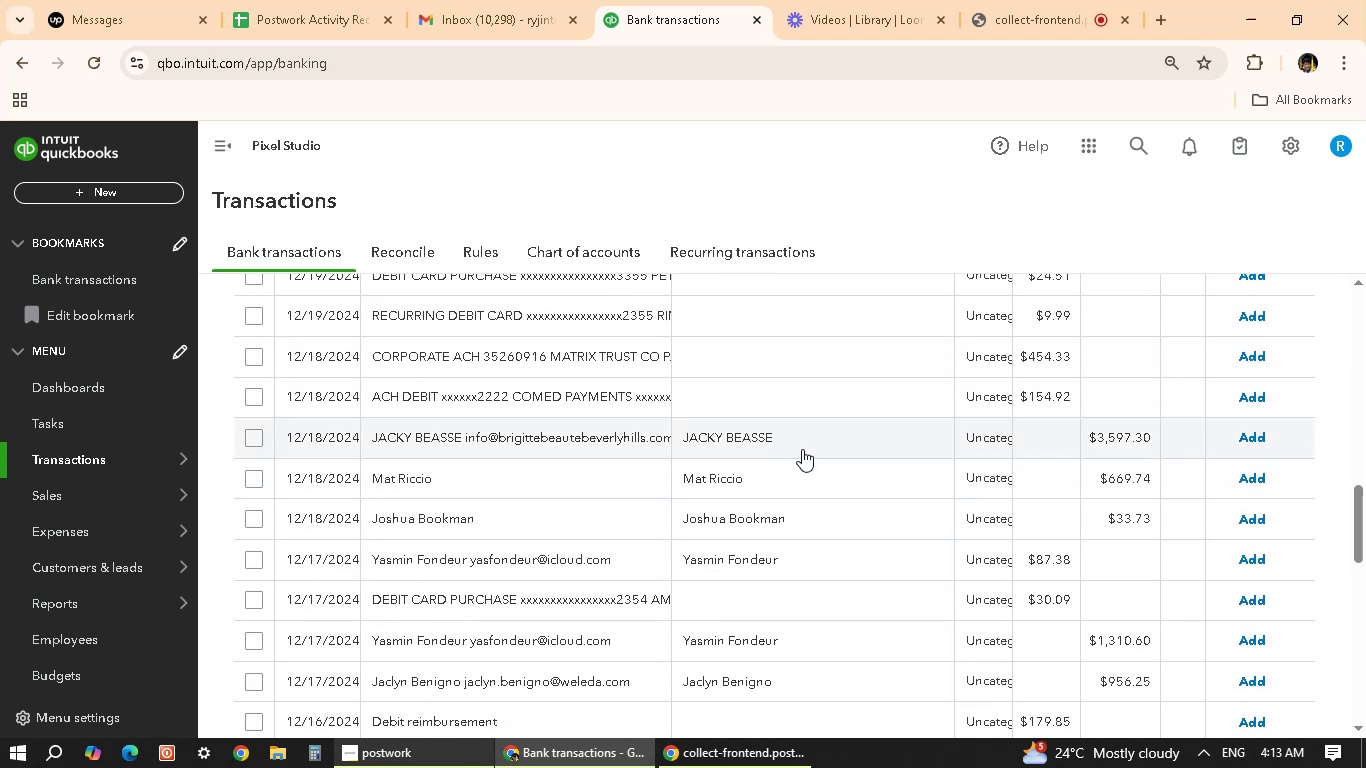 
left_click([837, 442])
 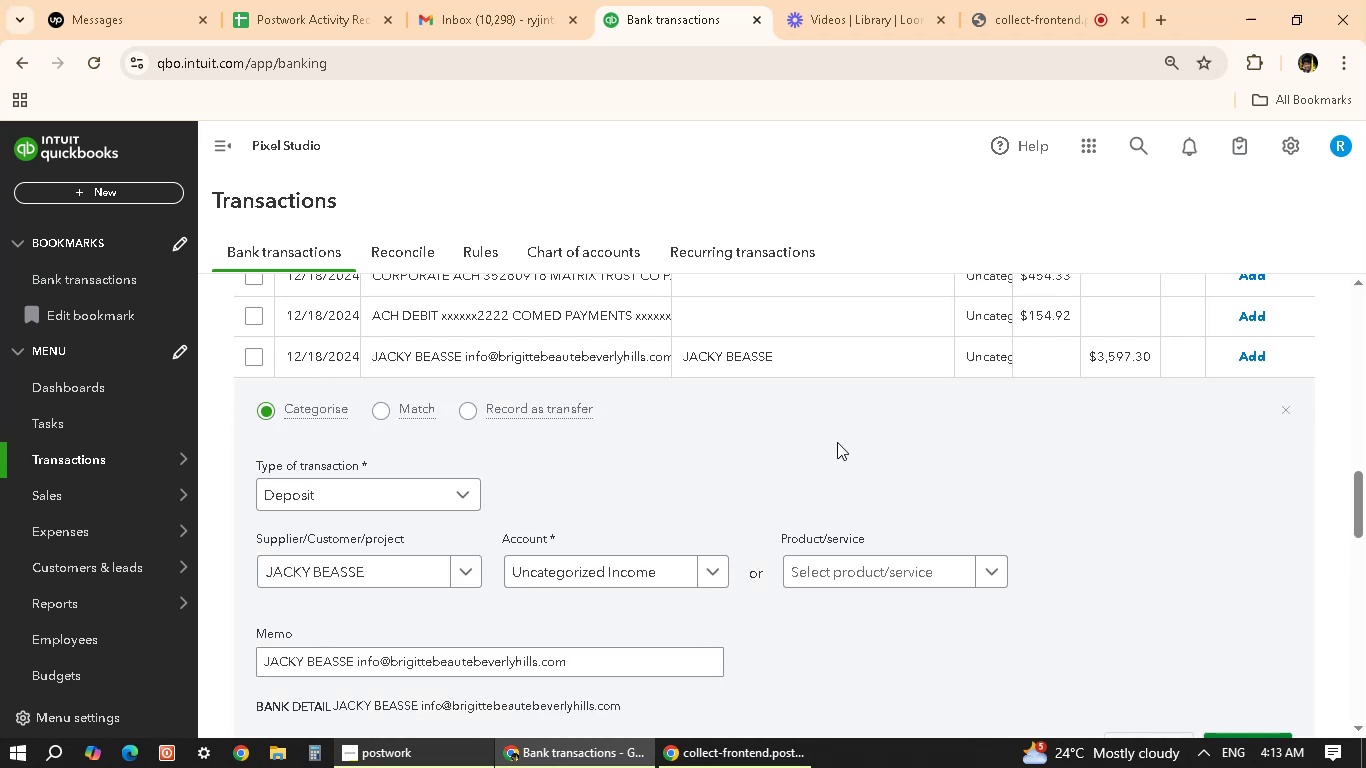 
scroll: coordinate [691, 584], scroll_direction: down, amount: 2.0
 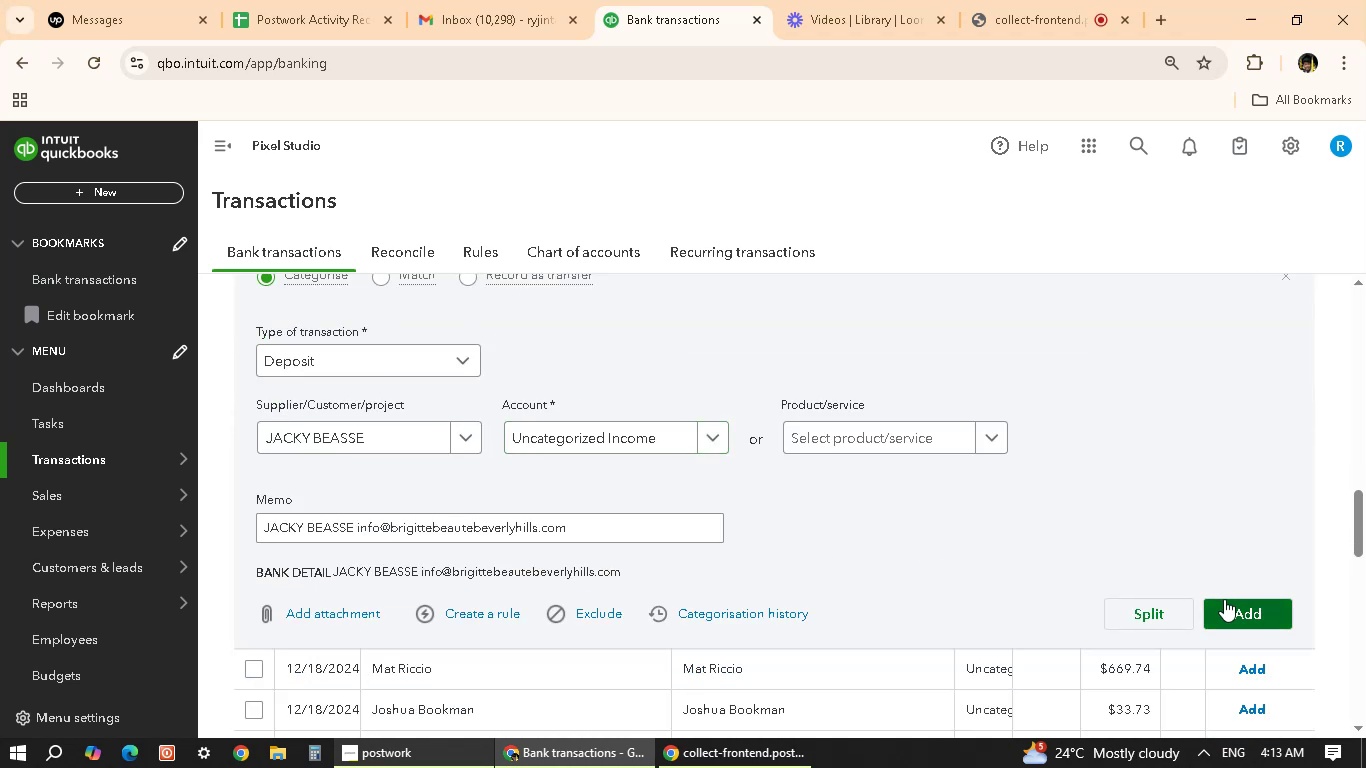 
wait(6.47)
 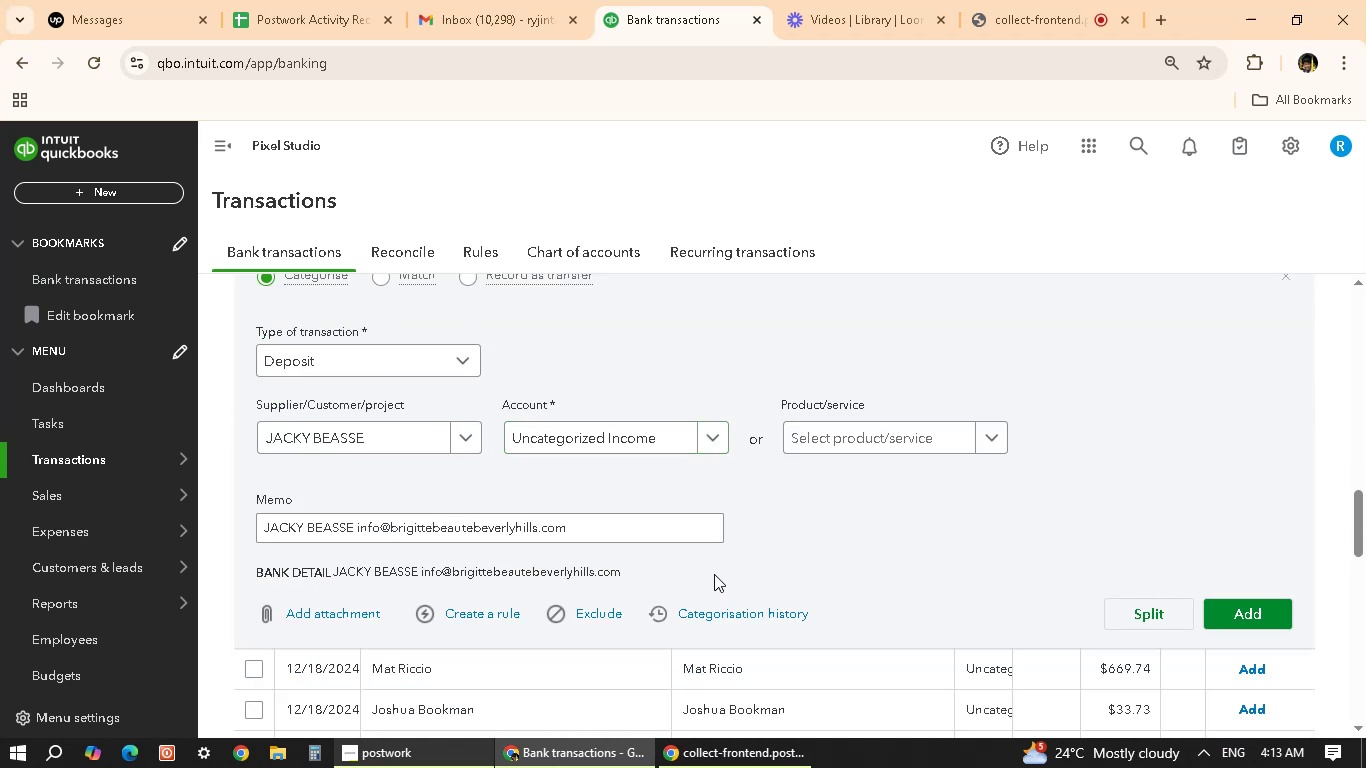 
left_click([1232, 612])
 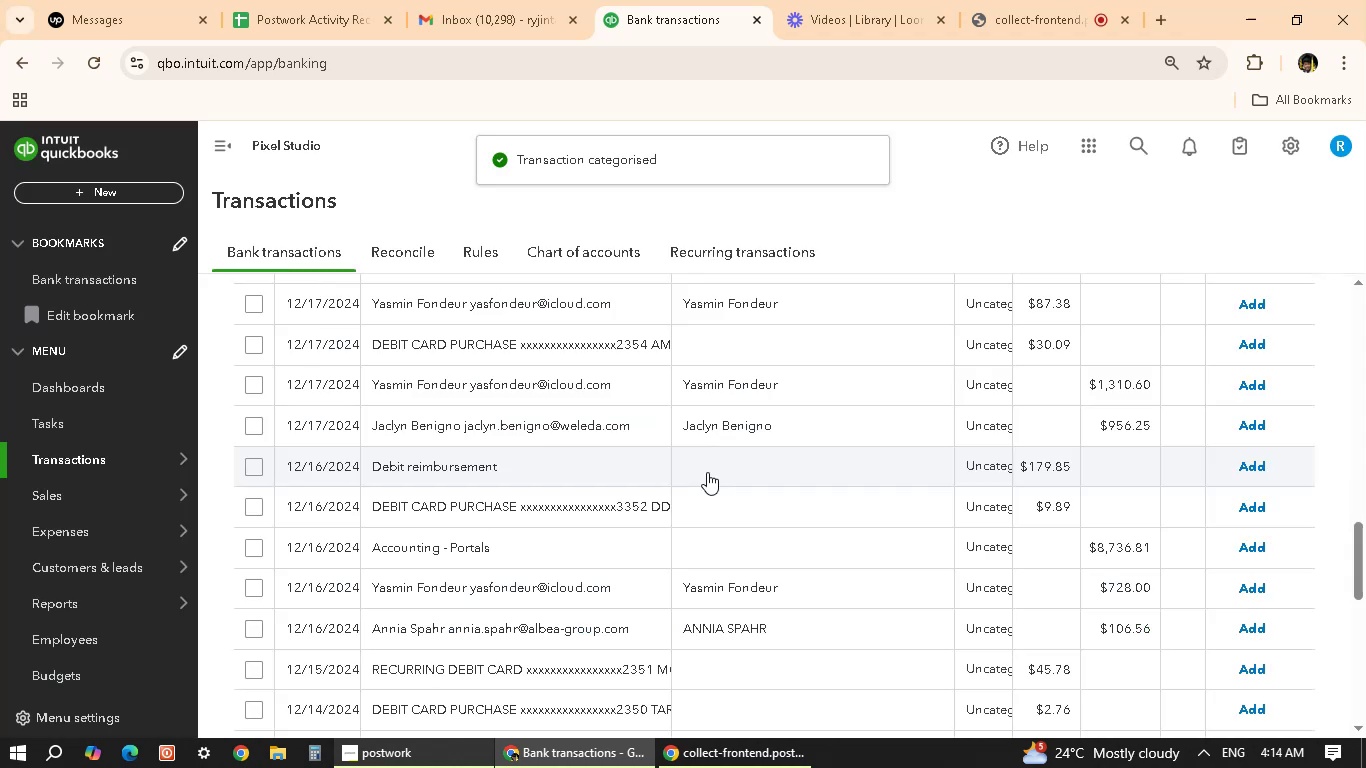 
wait(5.43)
 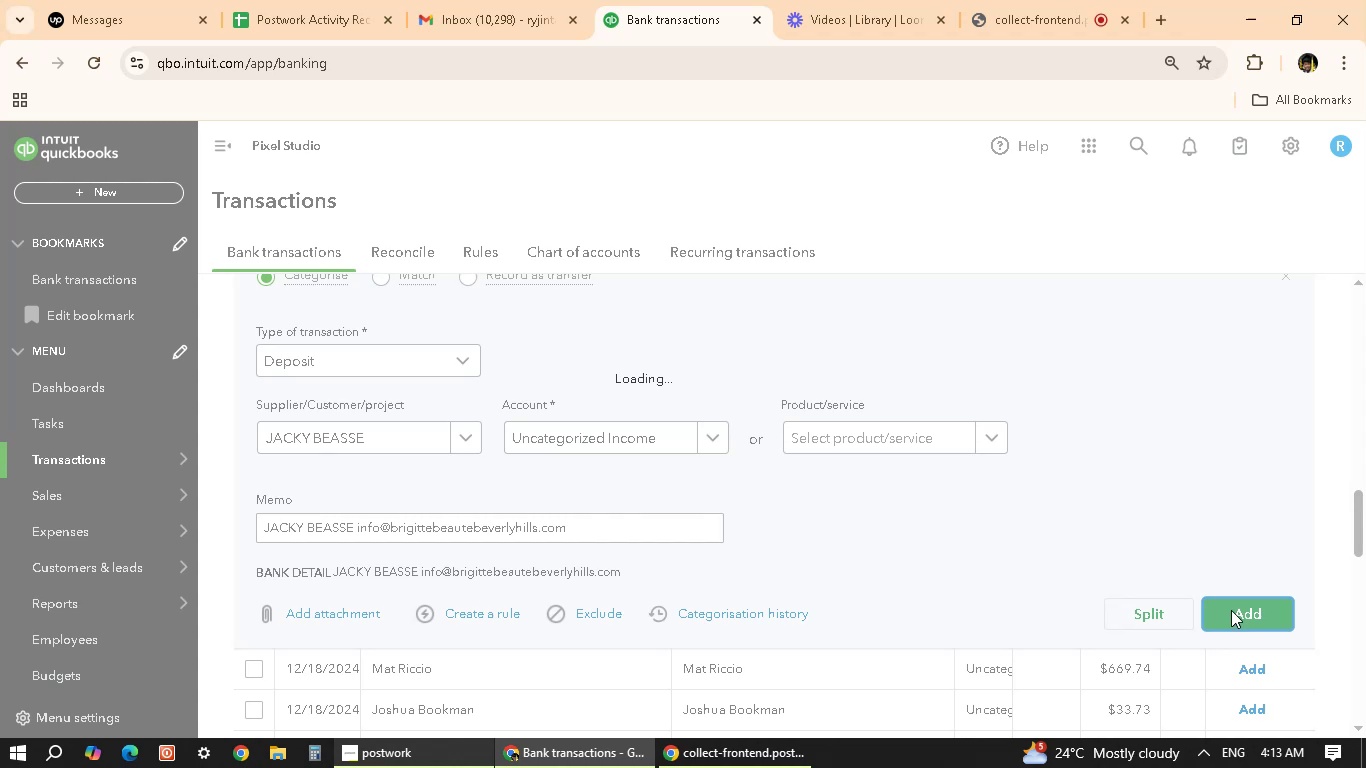 
scroll: coordinate [728, 545], scroll_direction: up, amount: 3.0
 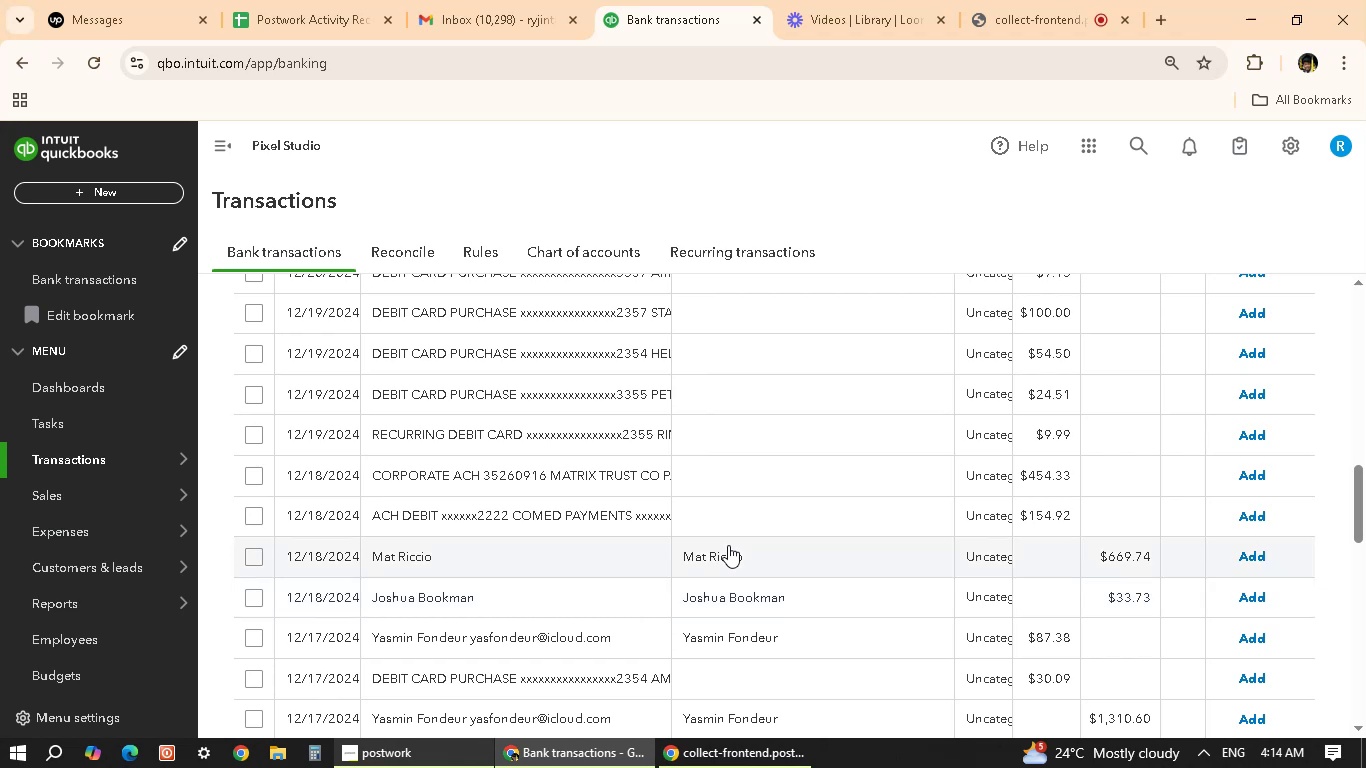 
scroll: coordinate [729, 541], scroll_direction: down, amount: 1.0
 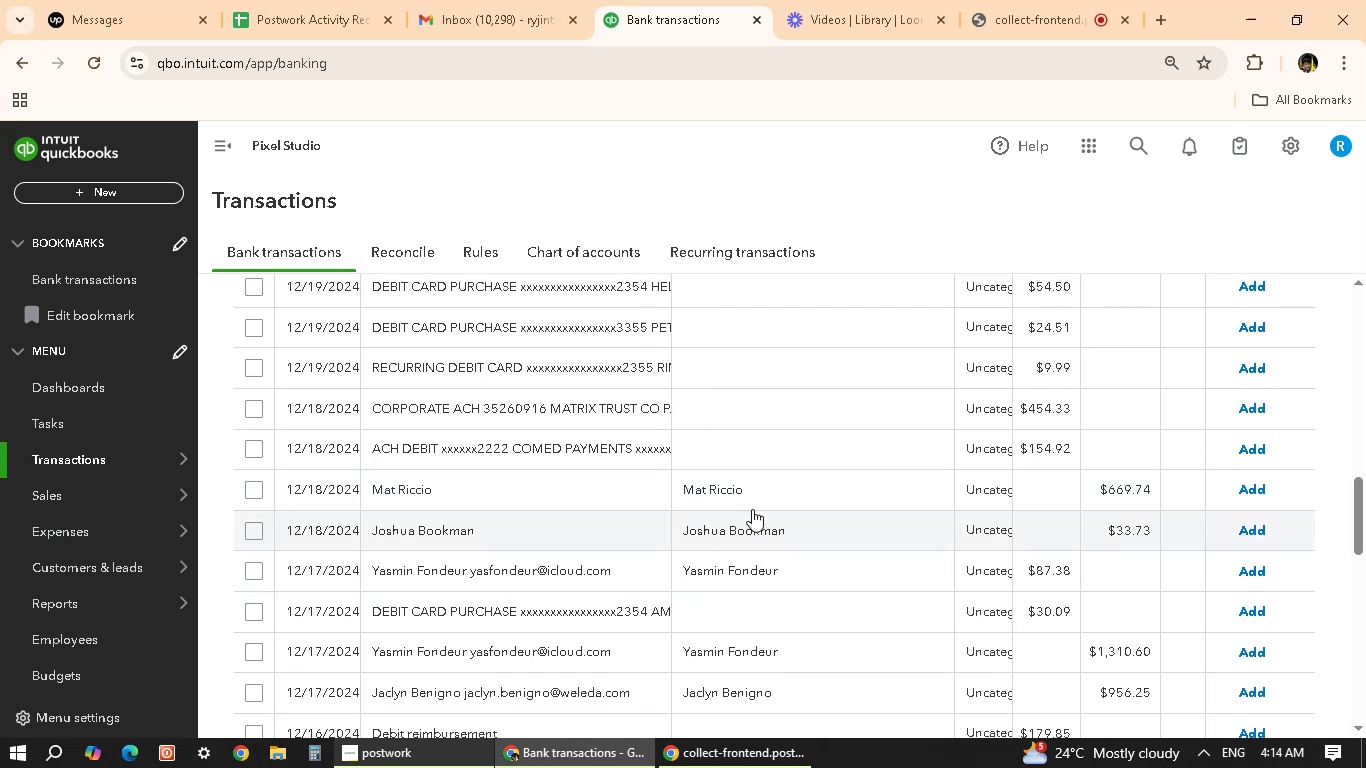 
left_click([770, 500])
 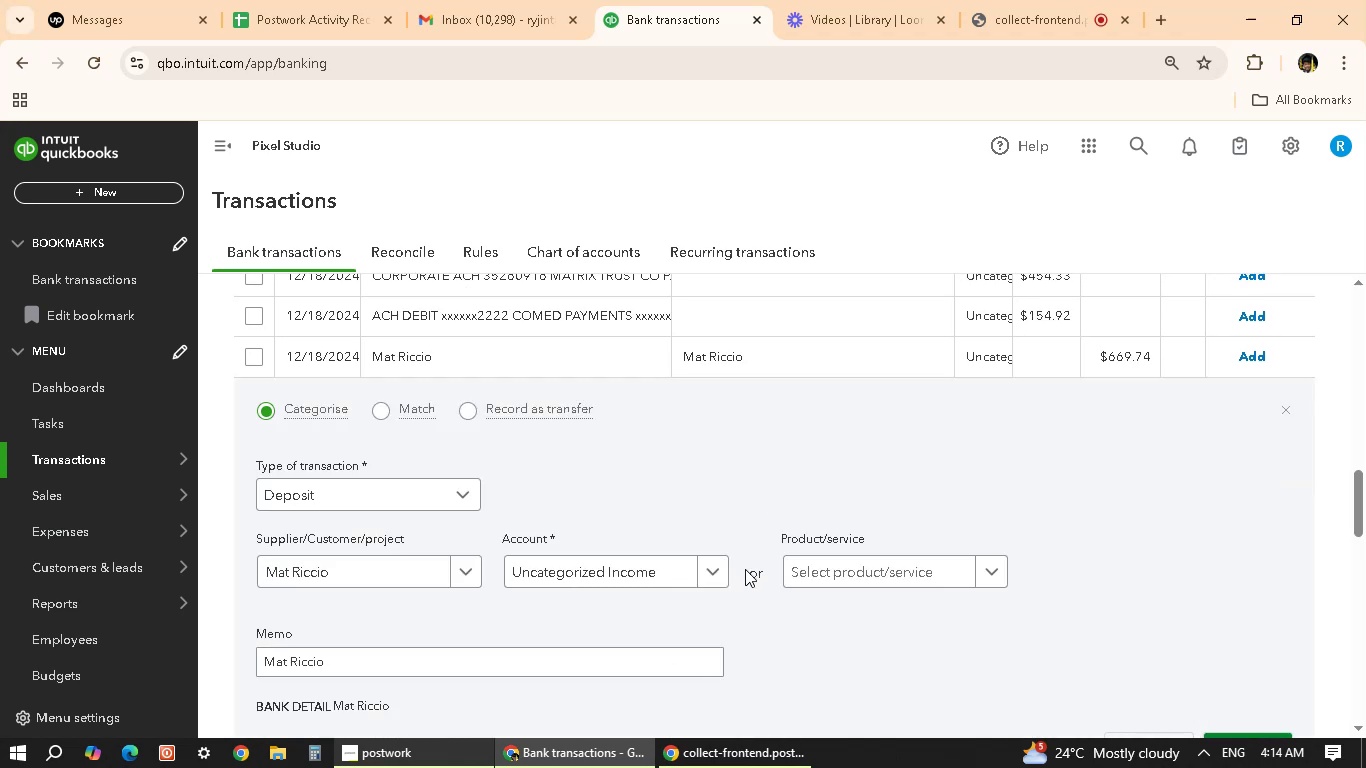 
scroll: coordinate [717, 617], scroll_direction: down, amount: 3.0
 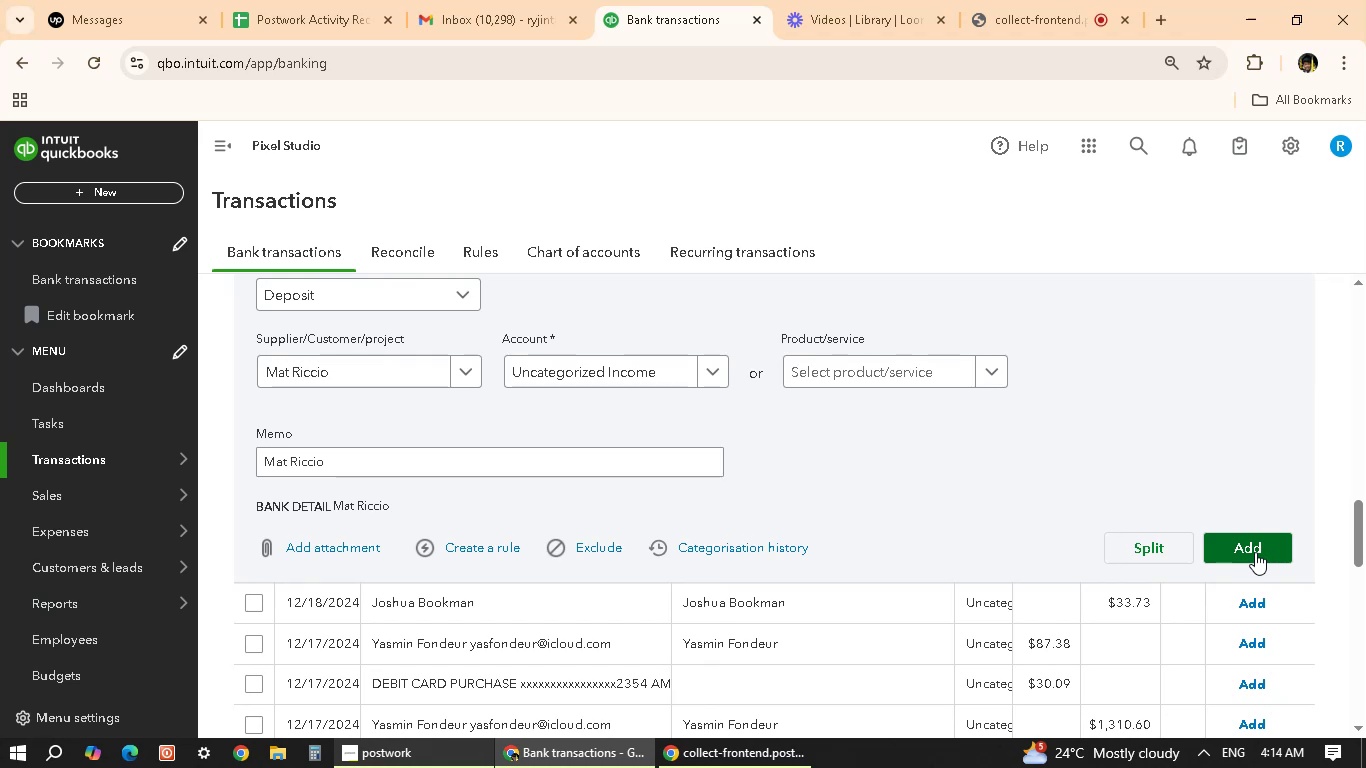 
wait(9.74)
 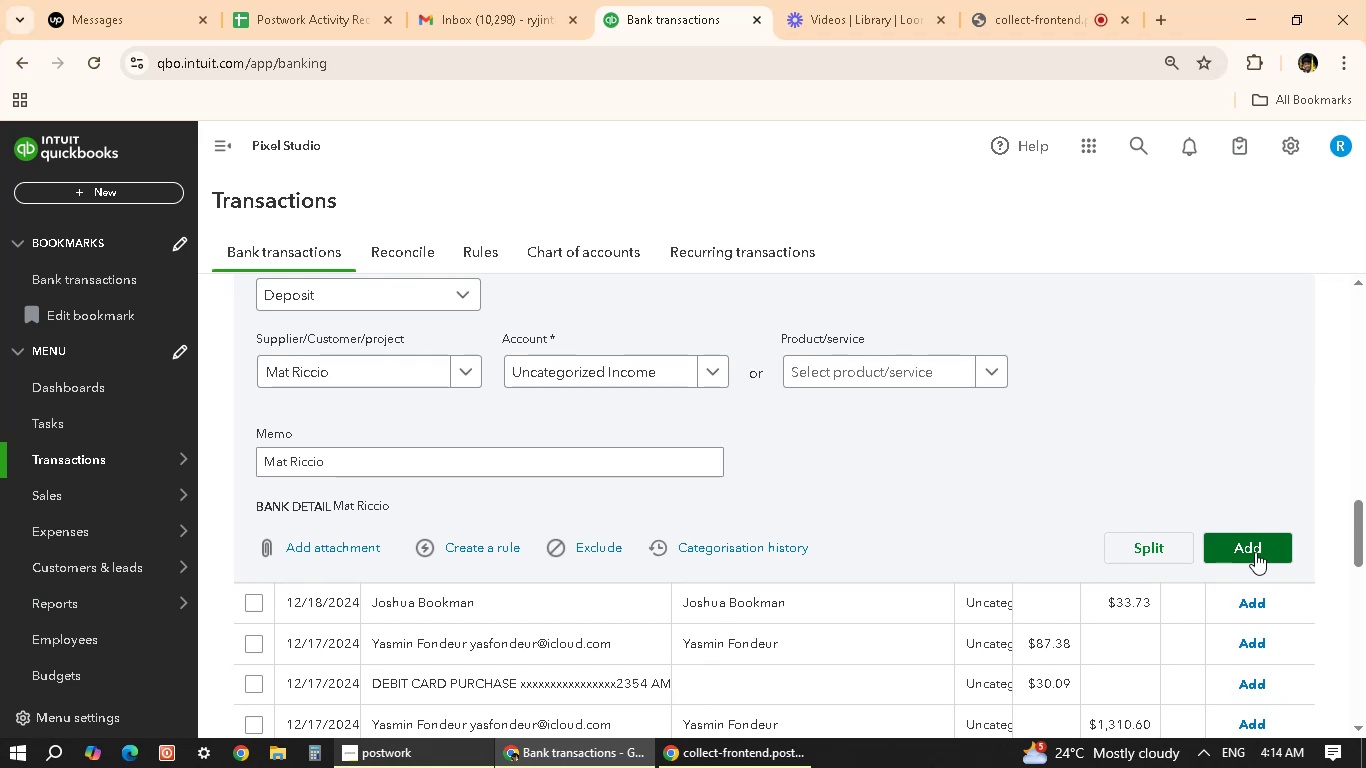 
scroll: coordinate [806, 465], scroll_direction: up, amount: 2.0
 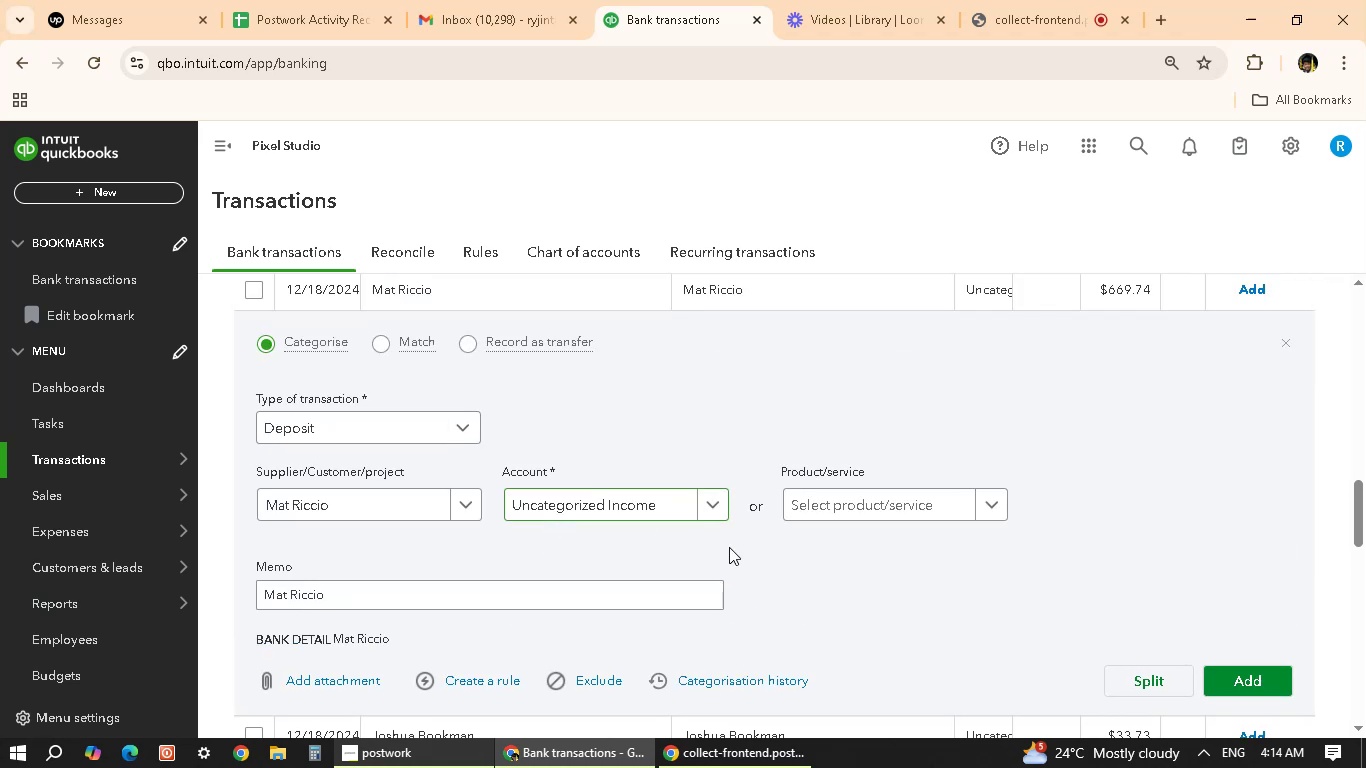 
left_click([1245, 684])
 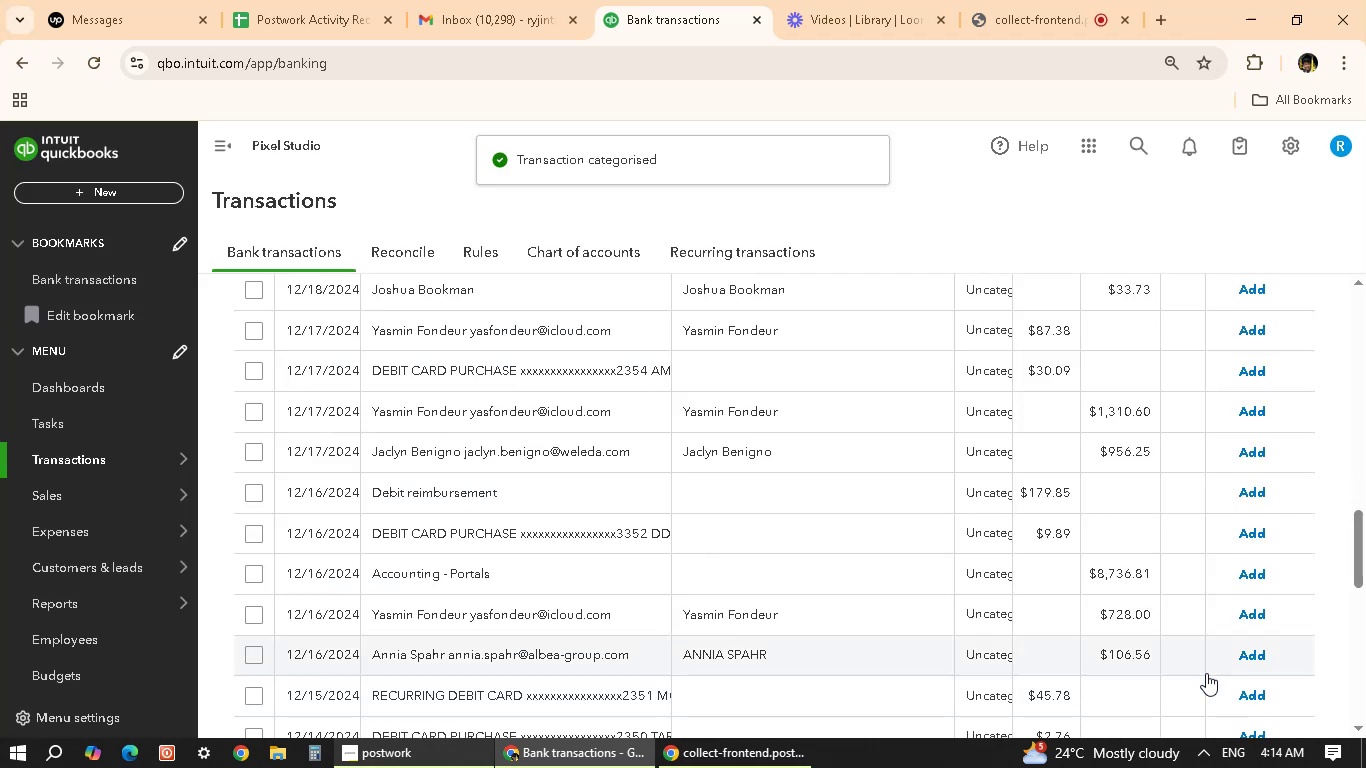 
wait(8.4)
 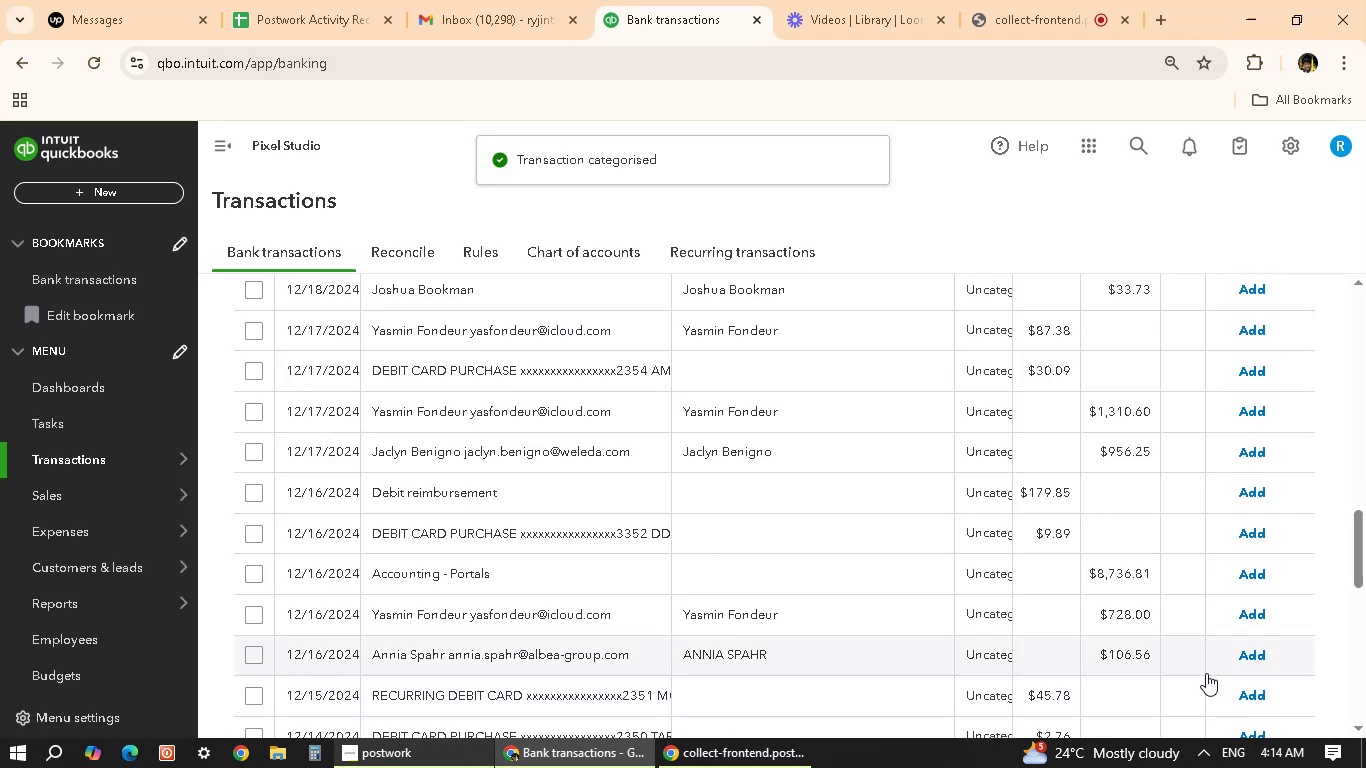 
scroll: coordinate [854, 573], scroll_direction: up, amount: 10.0
 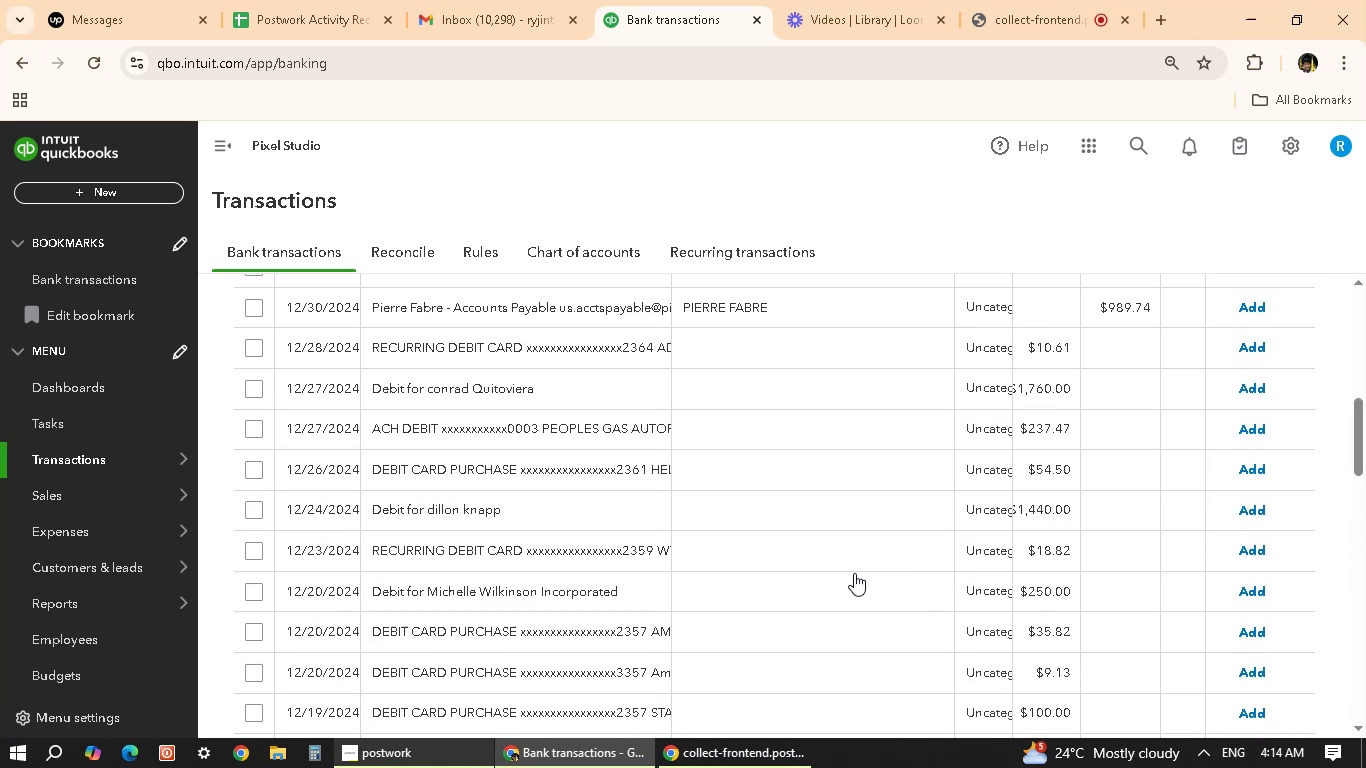 
scroll: coordinate [854, 573], scroll_direction: down, amount: 6.0
 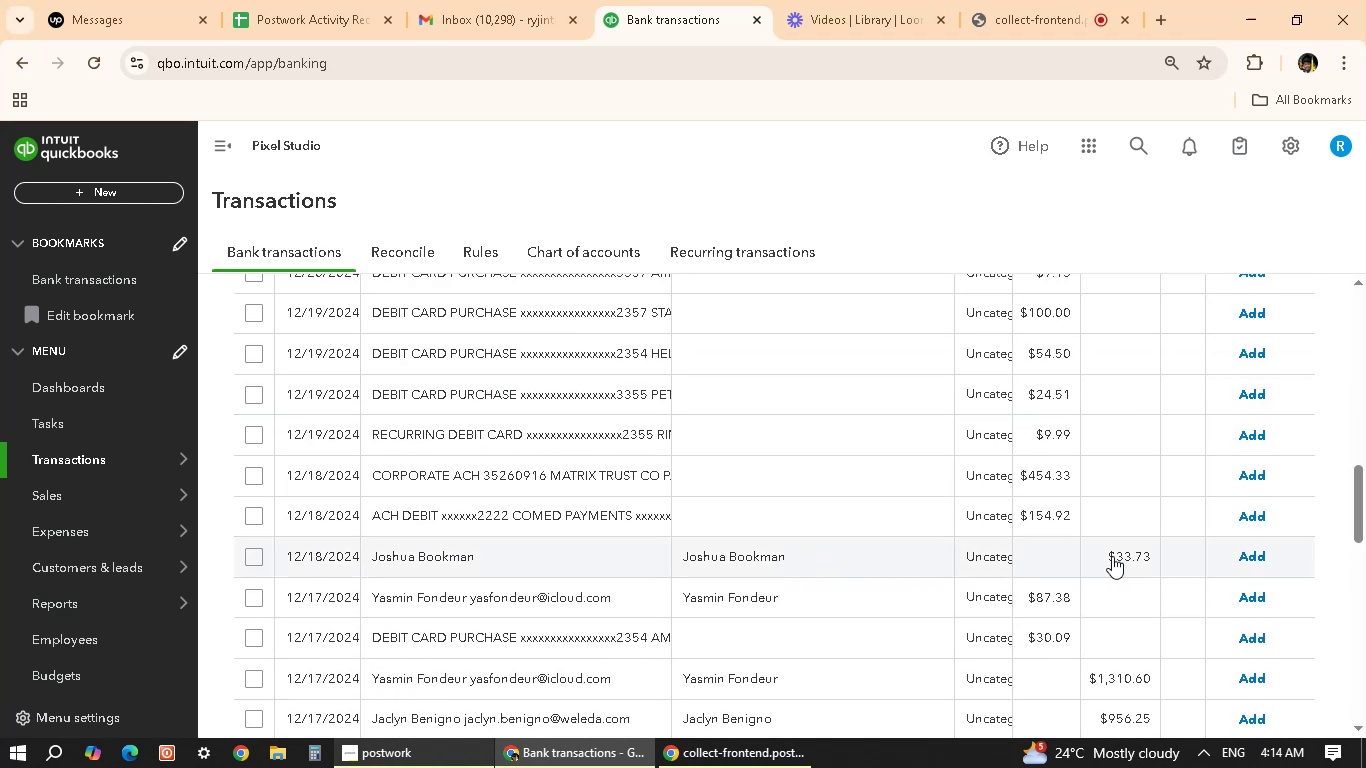 
left_click([839, 563])
 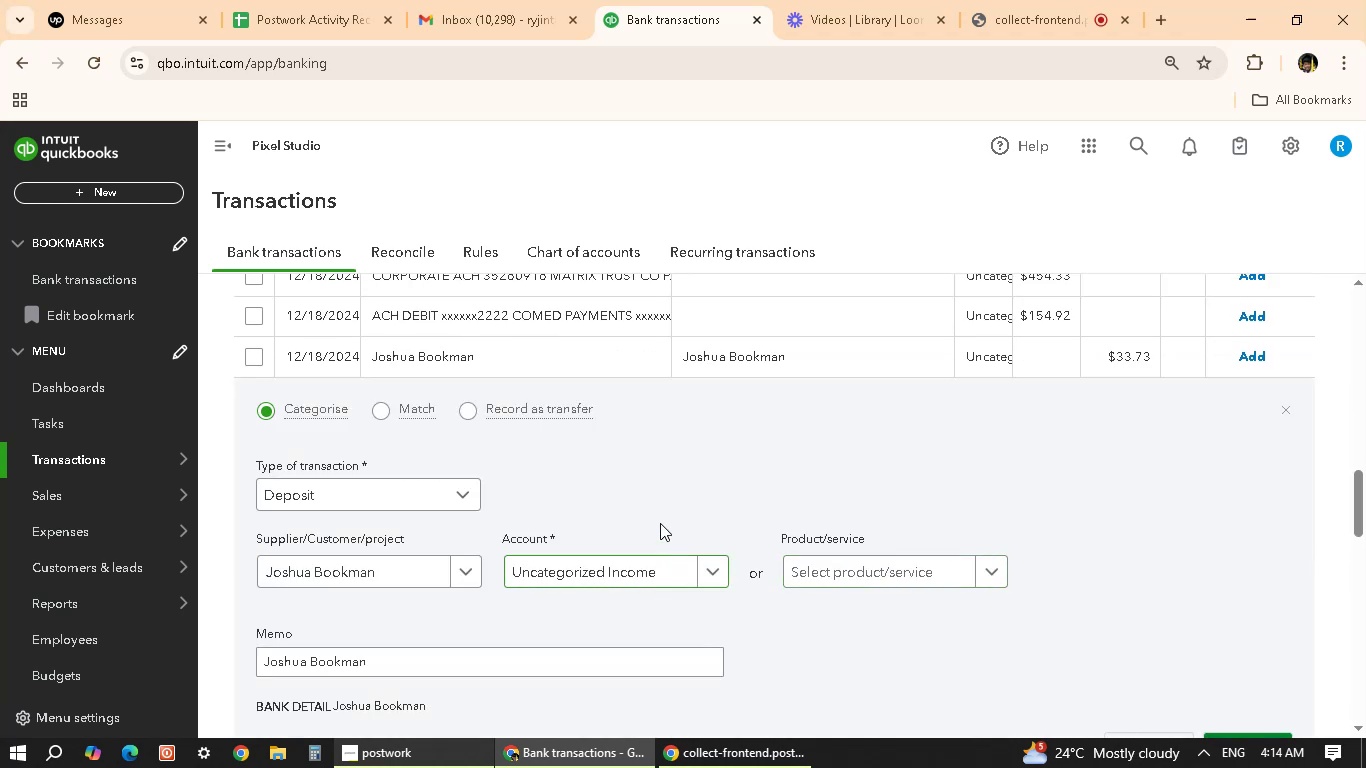 
wait(5.71)
 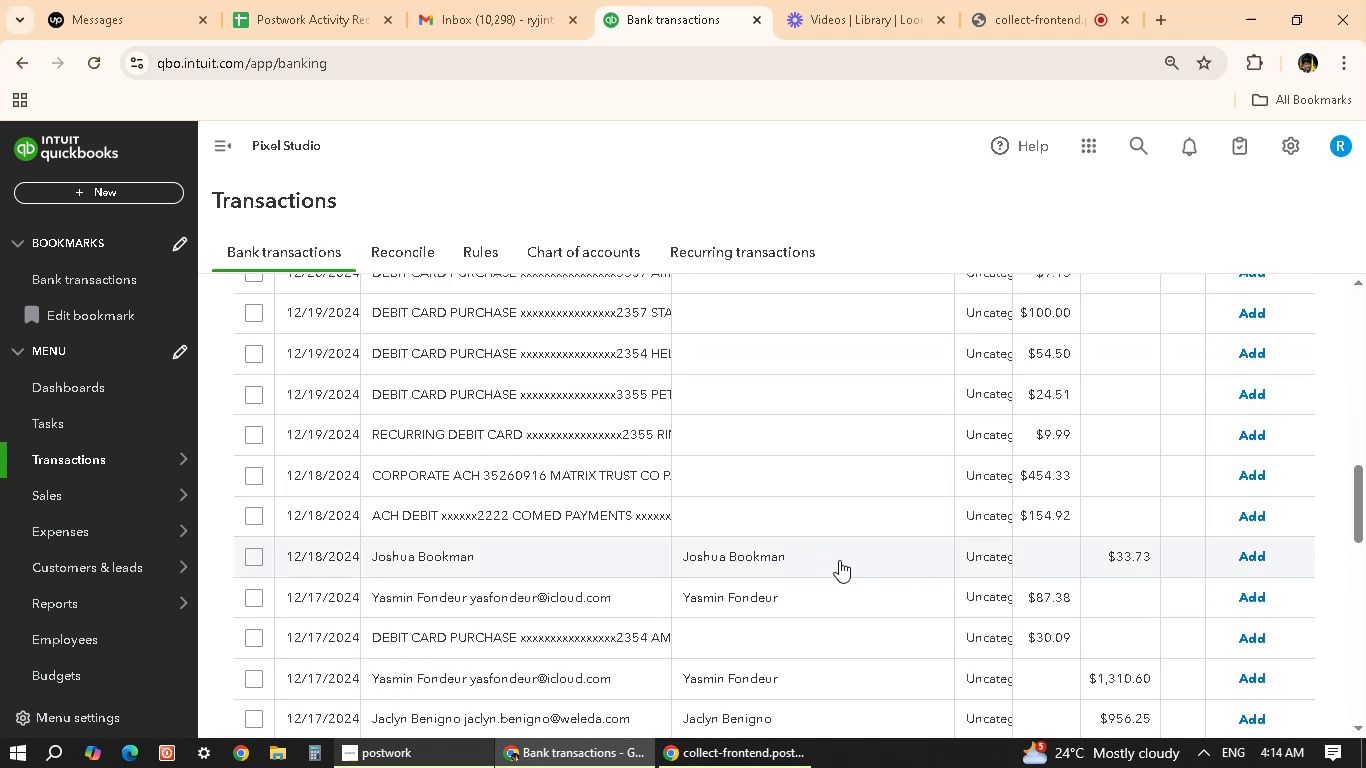 
scroll: coordinate [582, 619], scroll_direction: down, amount: 2.0
 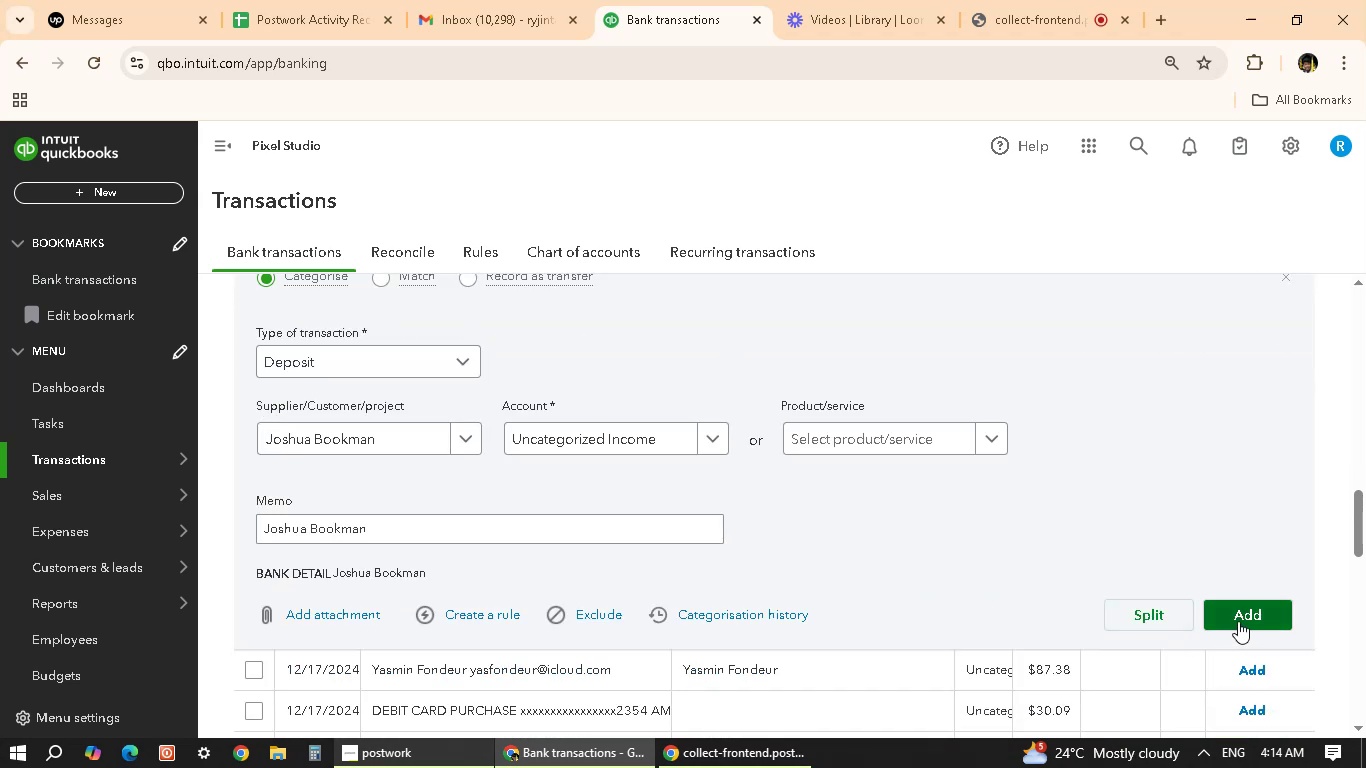 
left_click([1238, 621])
 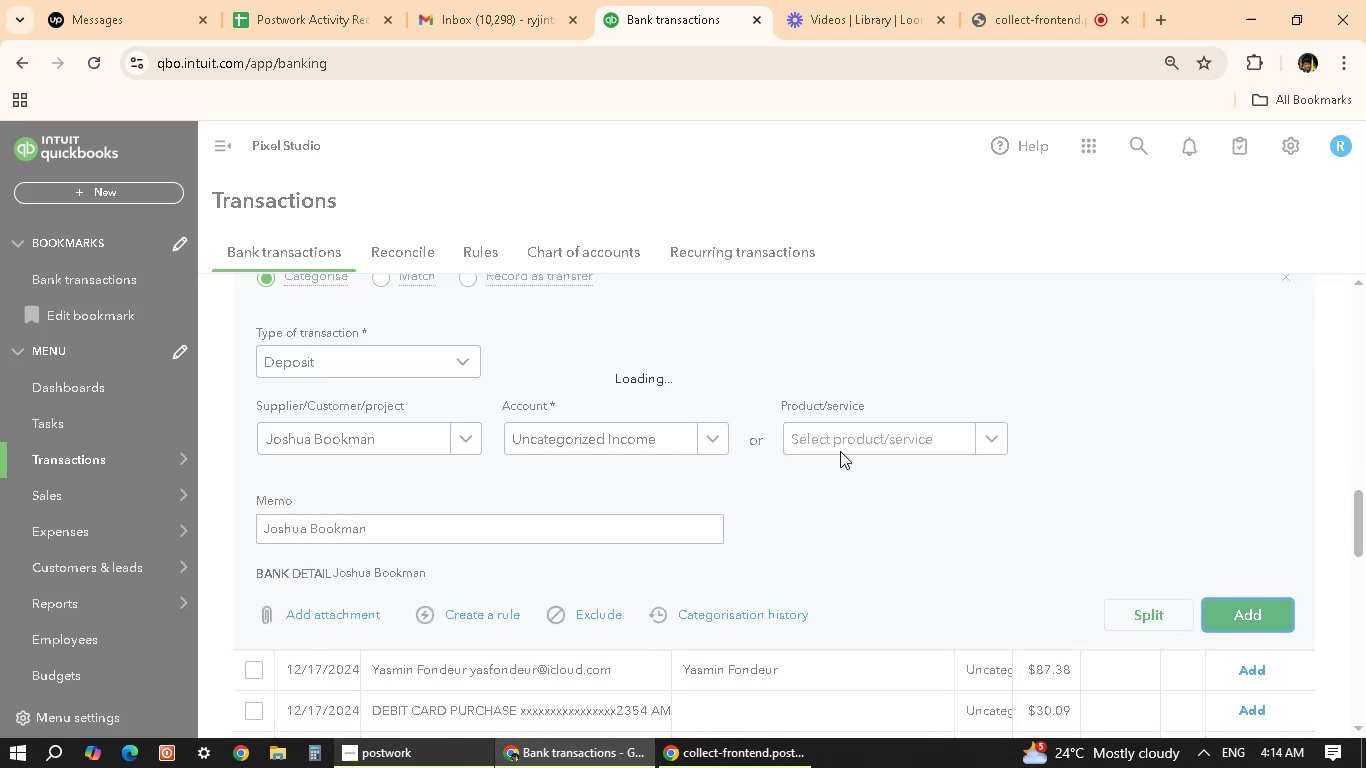 
scroll: coordinate [714, 478], scroll_direction: up, amount: 3.0
 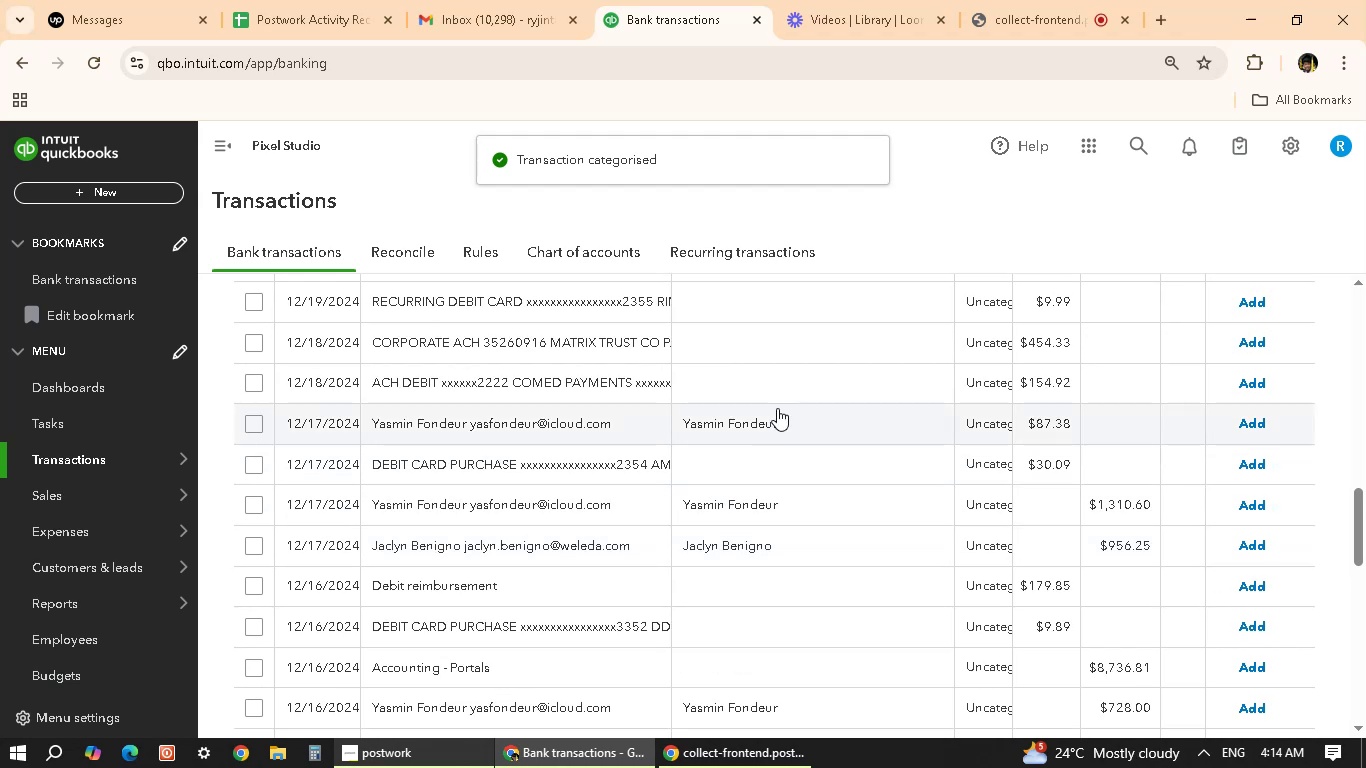 
left_click([777, 415])
 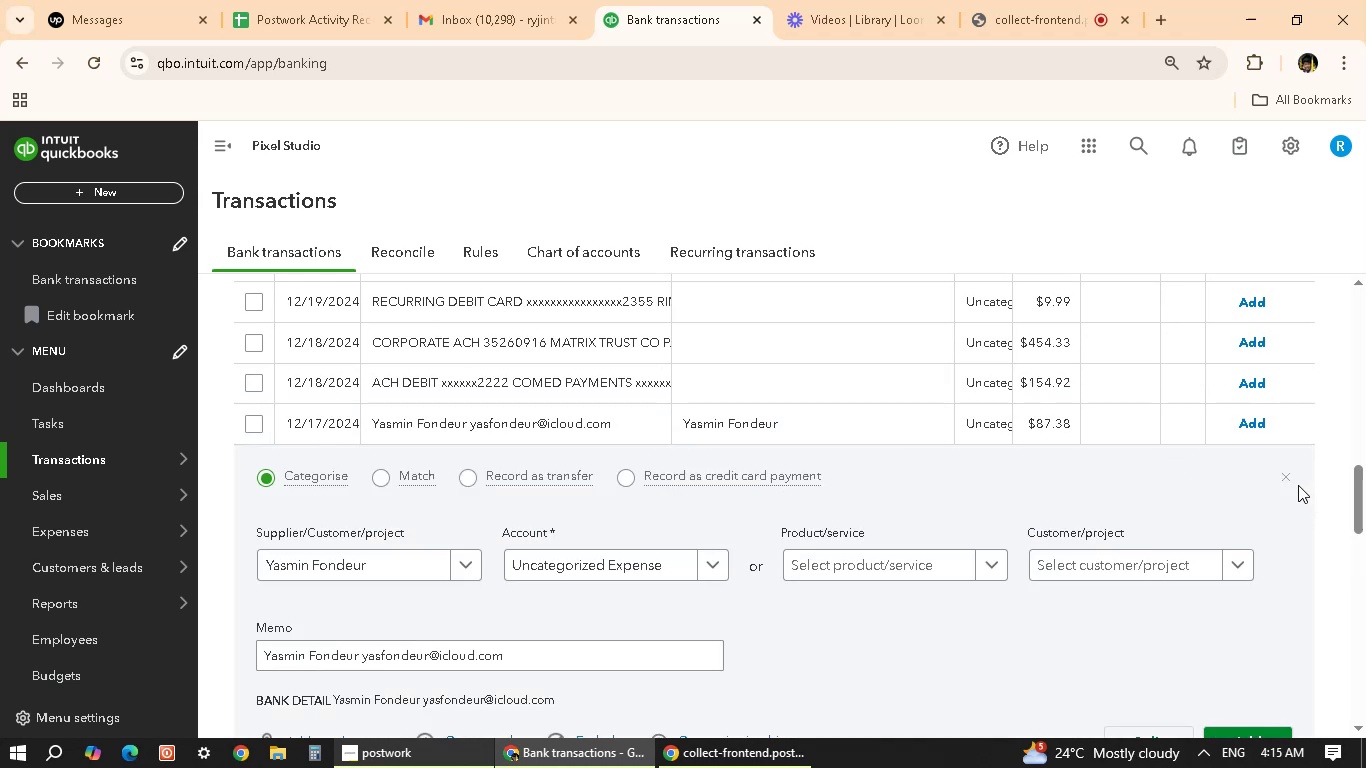 
wait(5.98)
 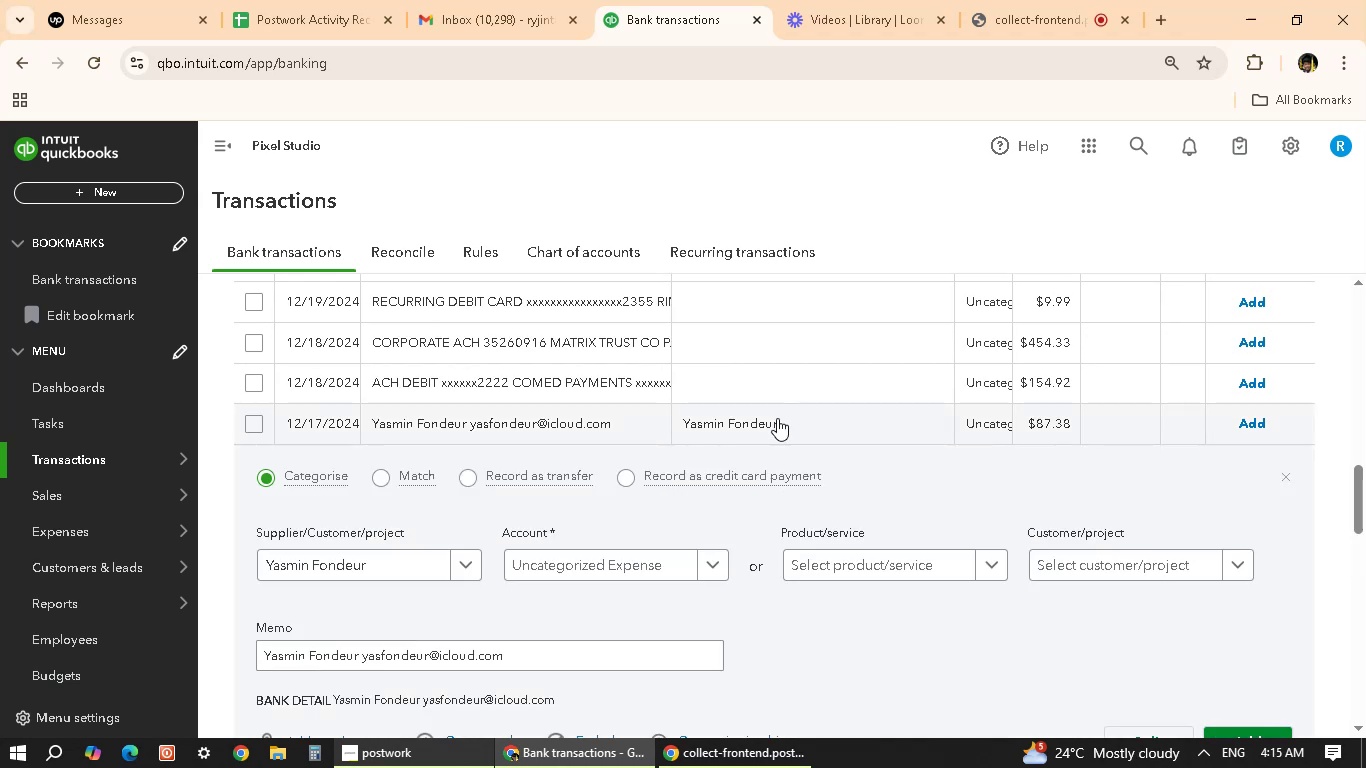 
left_click([1288, 478])
 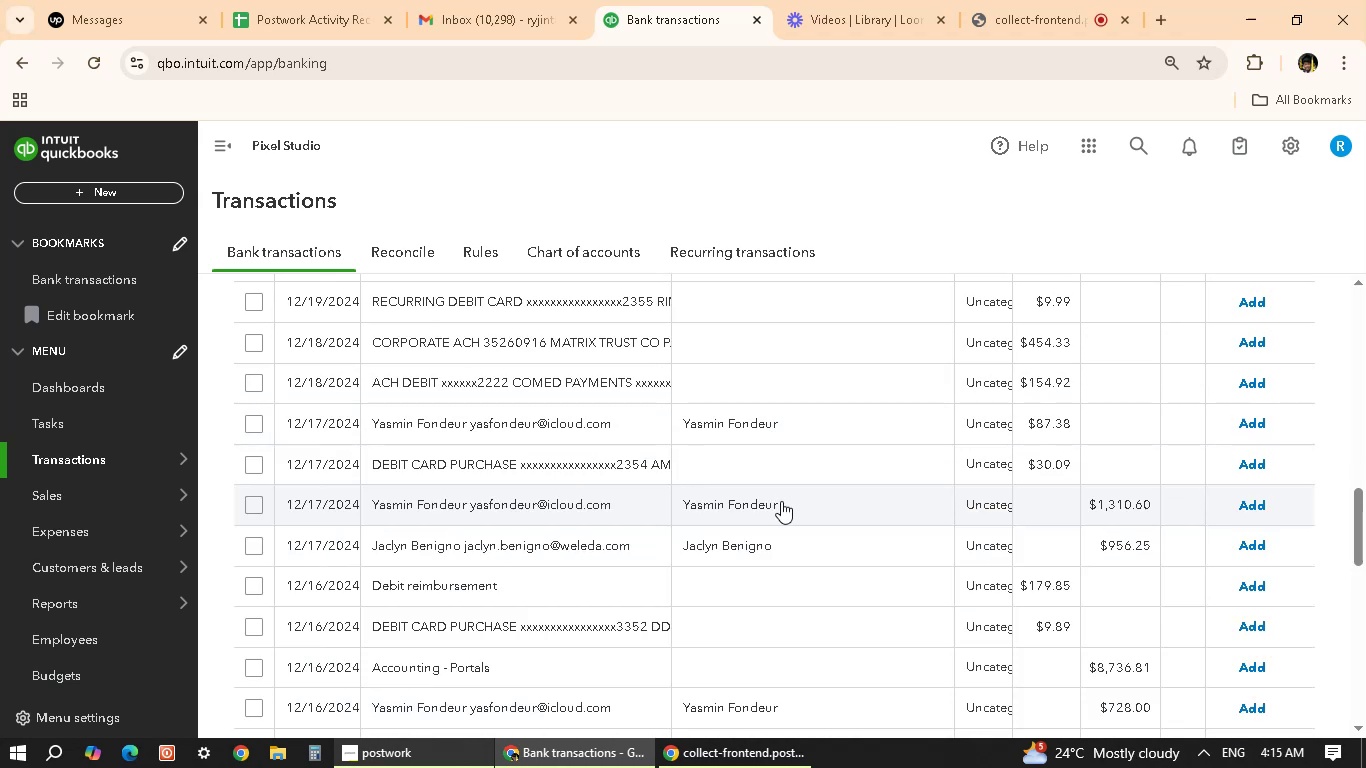 
scroll: coordinate [794, 489], scroll_direction: down, amount: 2.0
 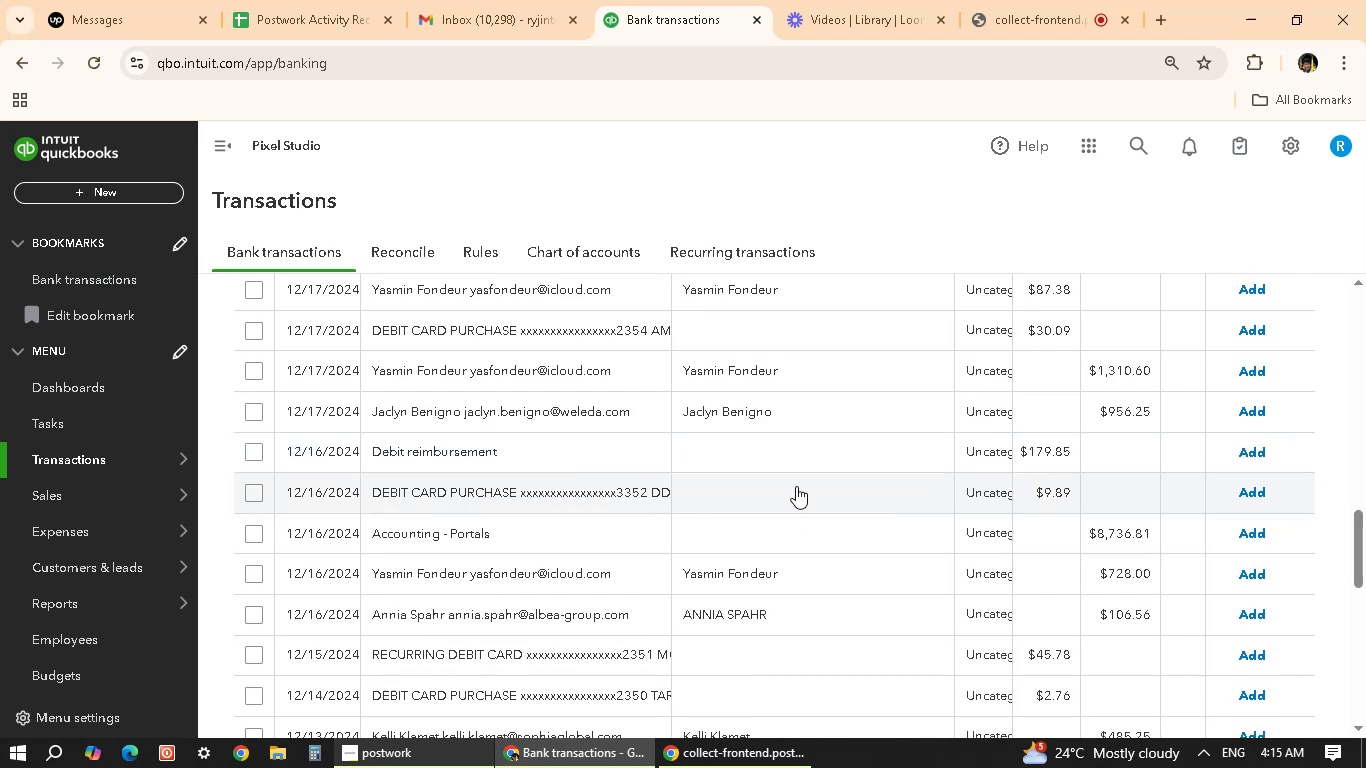 
scroll: coordinate [744, 446], scroll_direction: up, amount: 1.0
 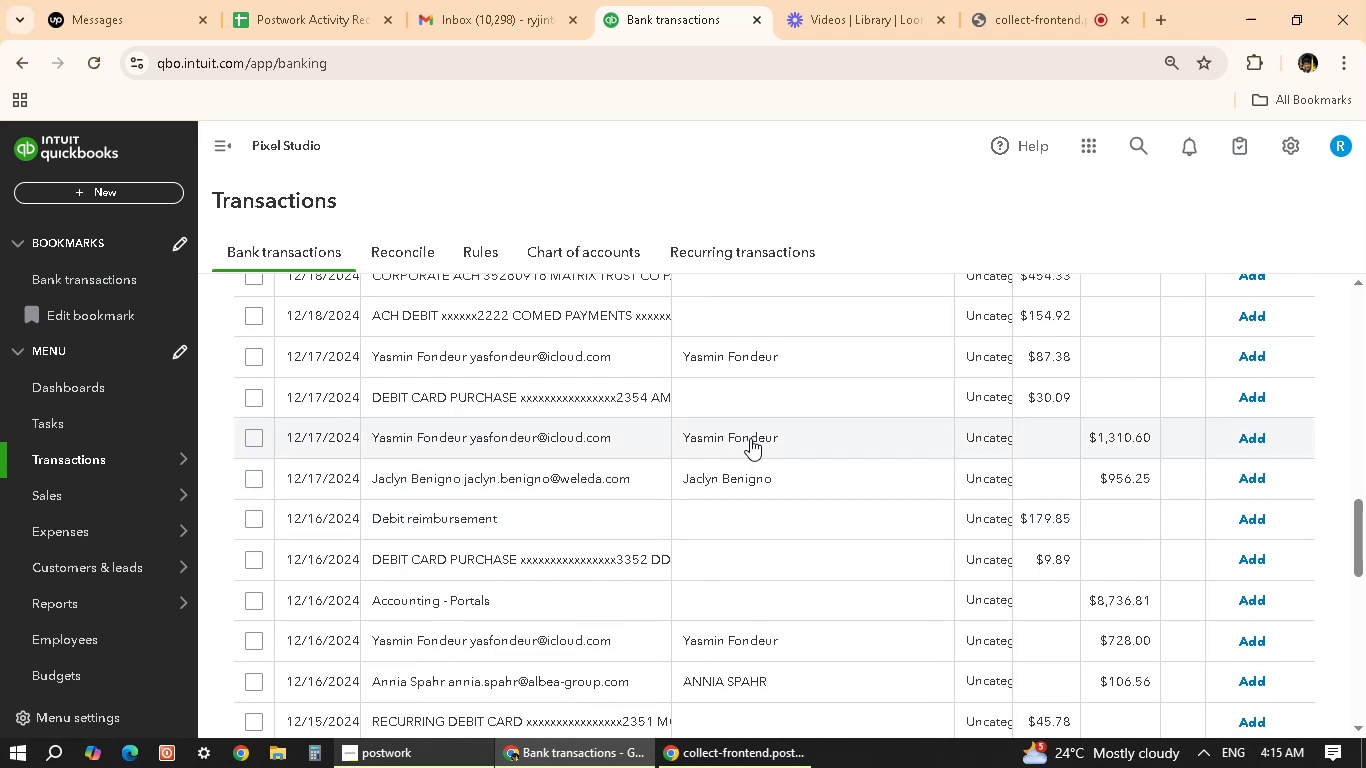 
left_click([750, 438])
 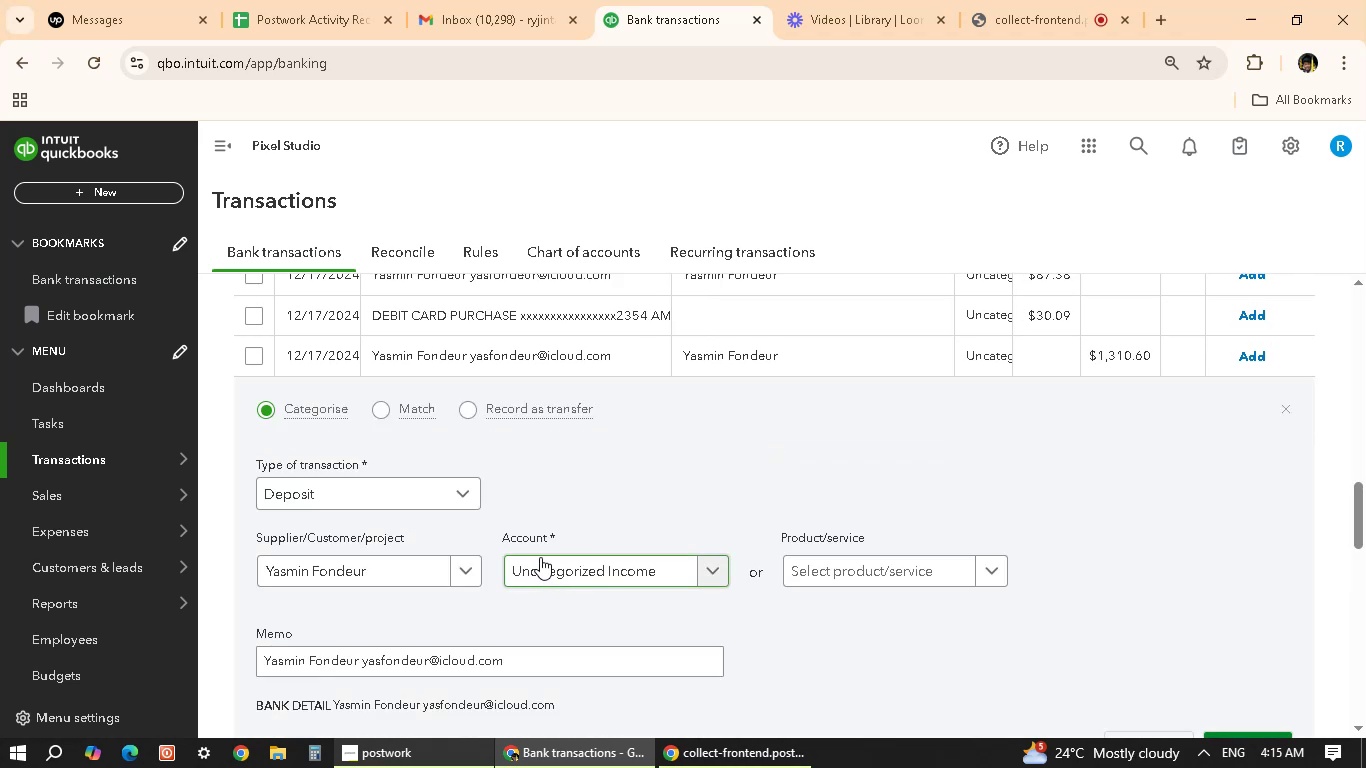 
wait(6.54)
 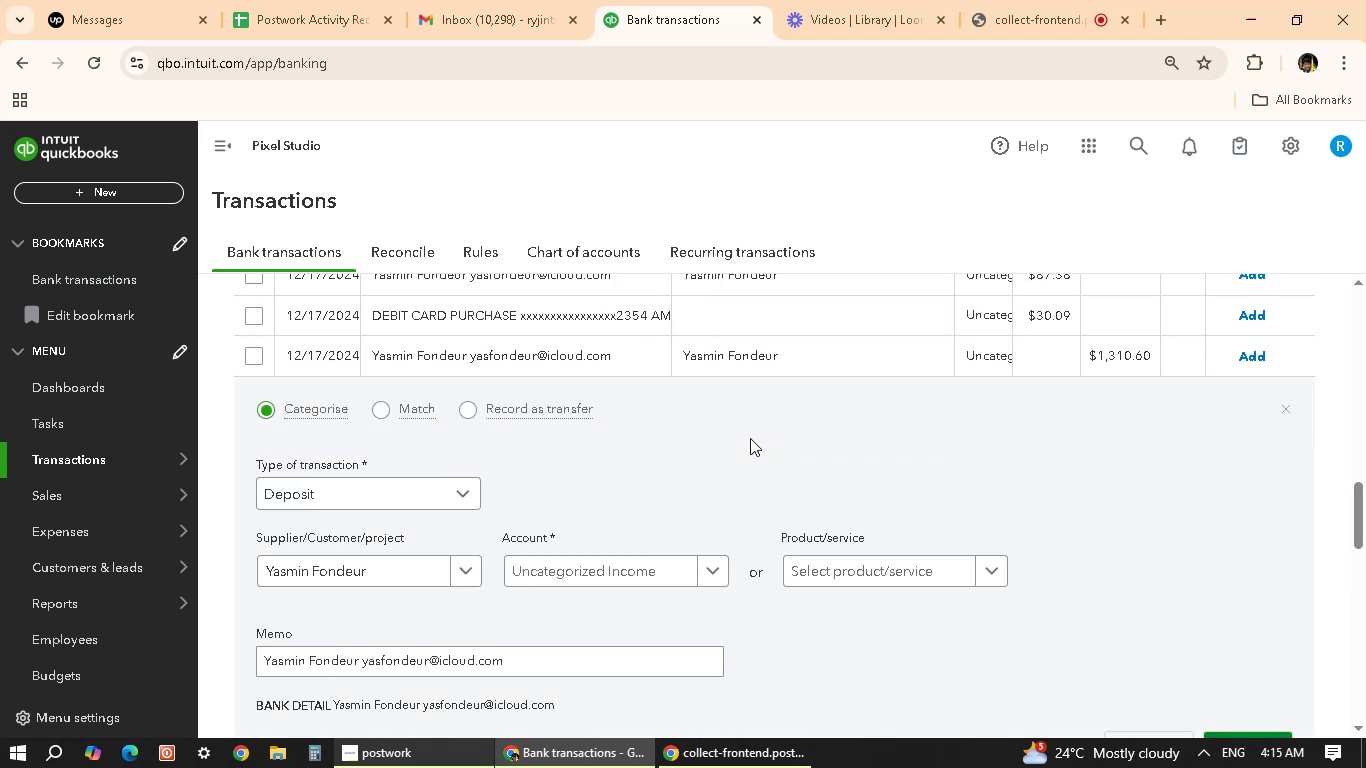 
scroll: coordinate [732, 512], scroll_direction: down, amount: 2.0
 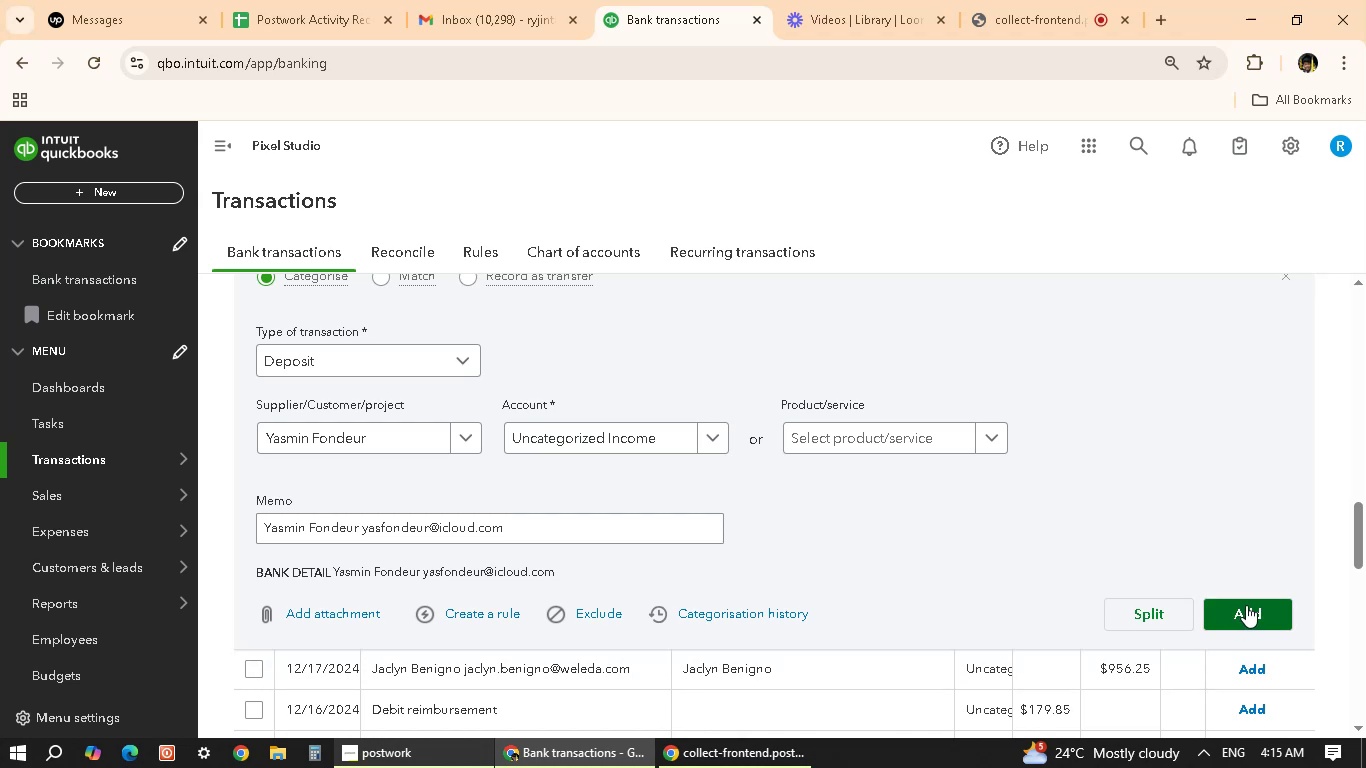 
left_click([1246, 605])
 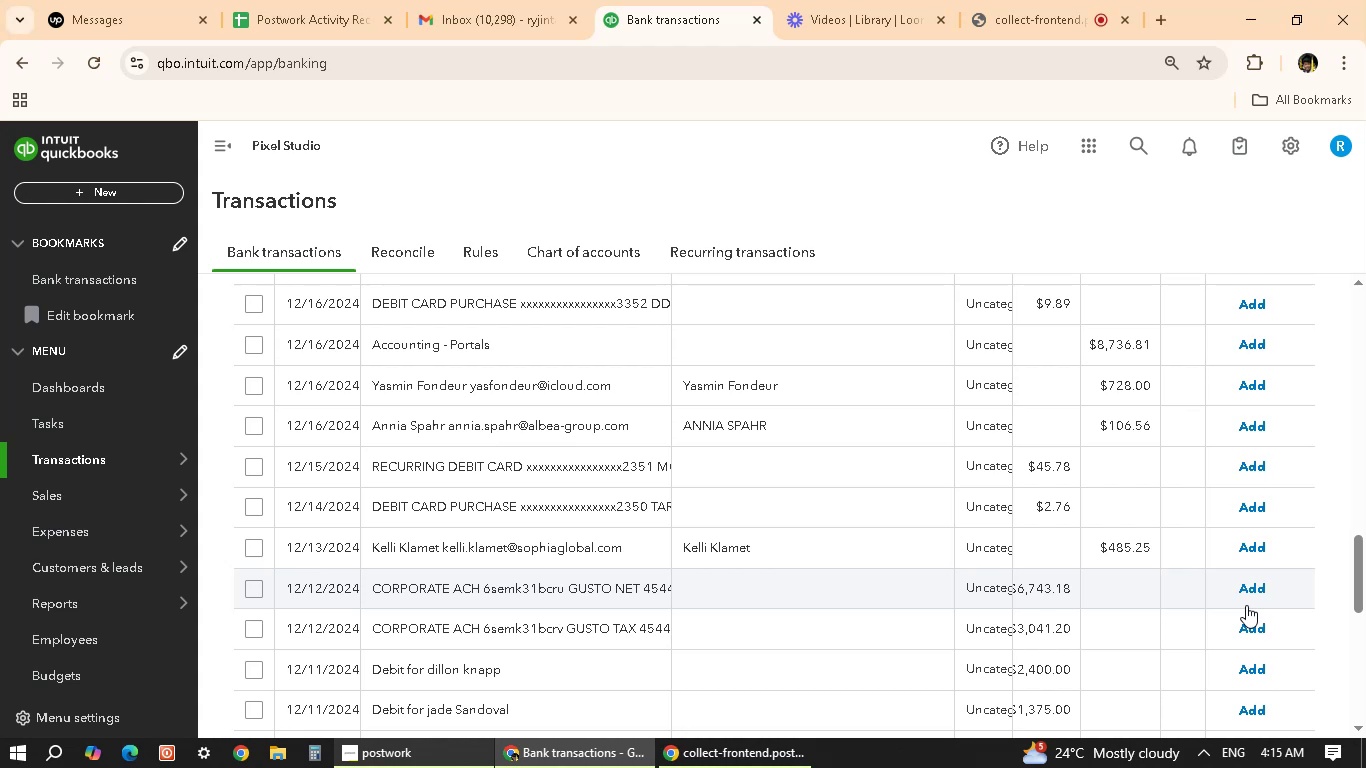 
wait(25.27)
 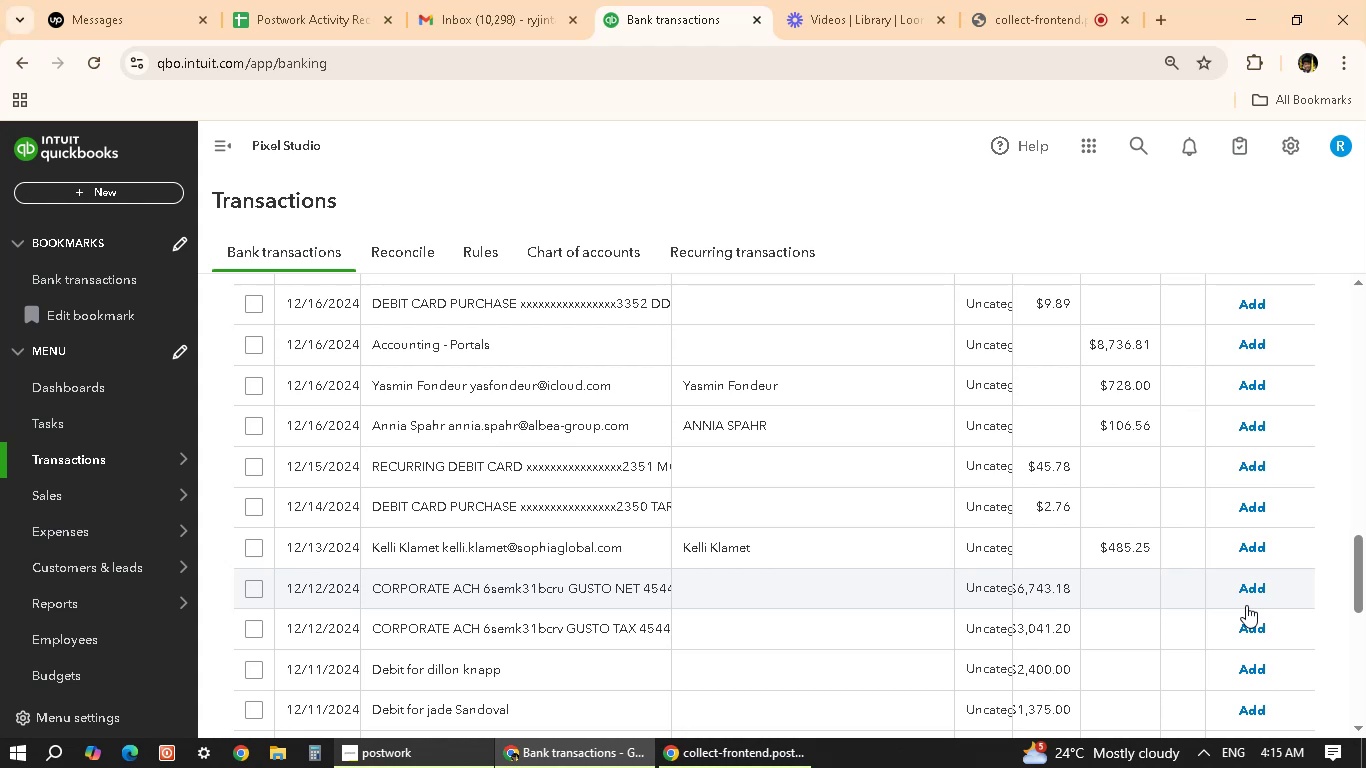 
scroll: coordinate [673, 485], scroll_direction: up, amount: 5.0
 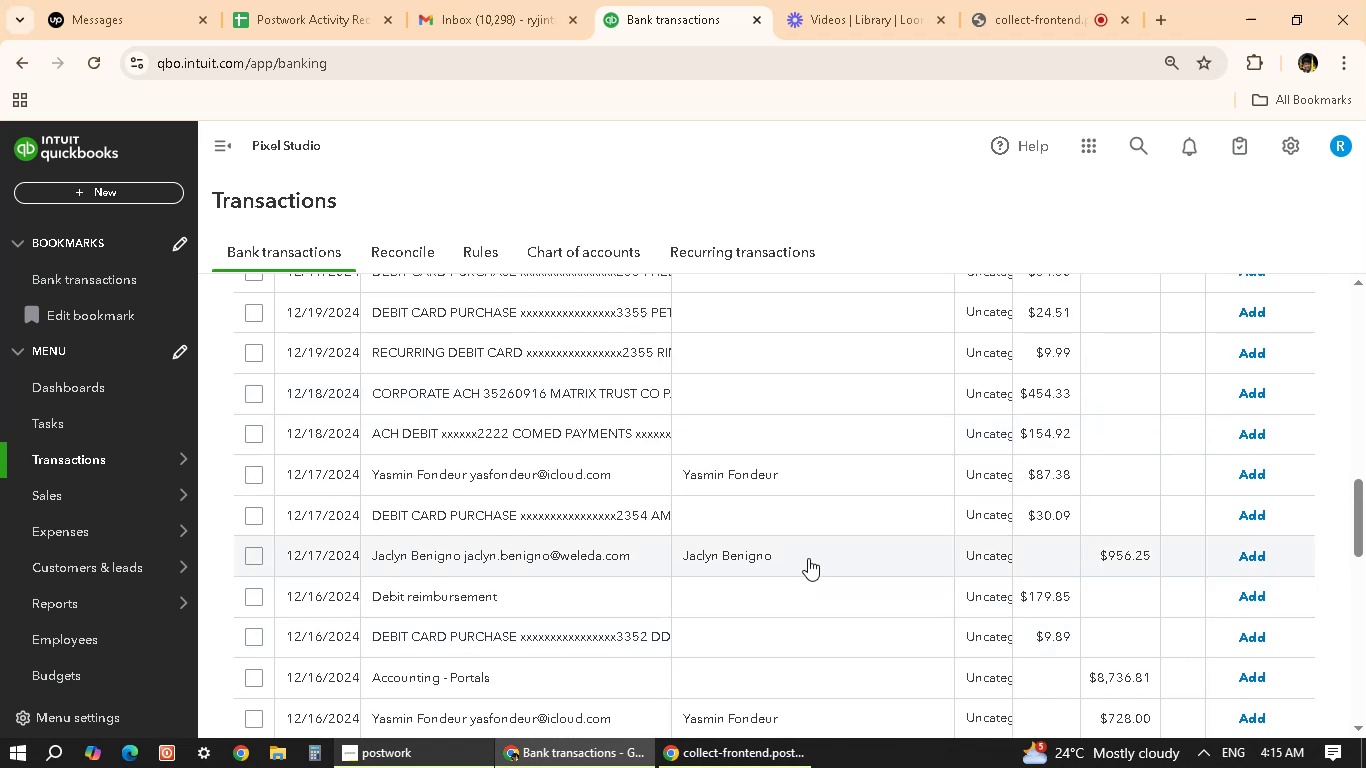 
wait(8.38)
 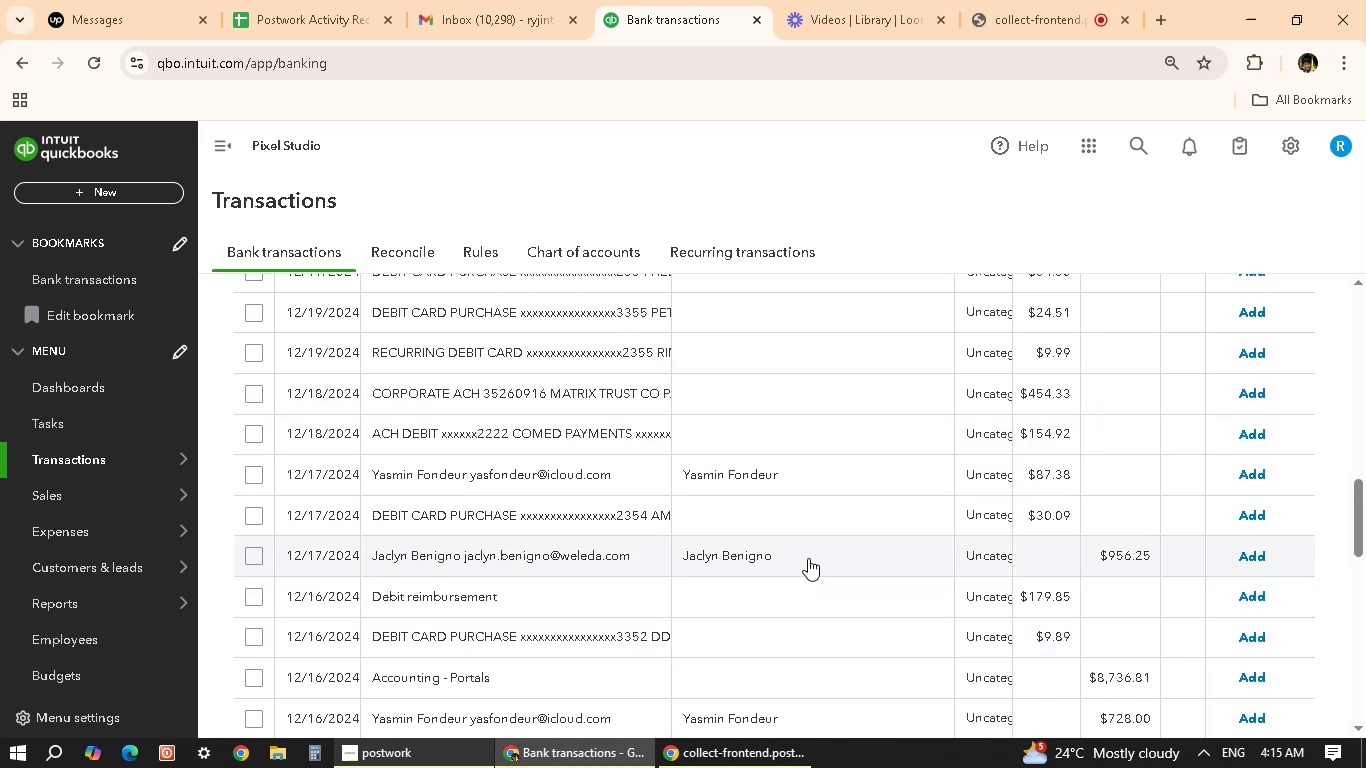 
scroll: coordinate [406, 618], scroll_direction: down, amount: 2.0
 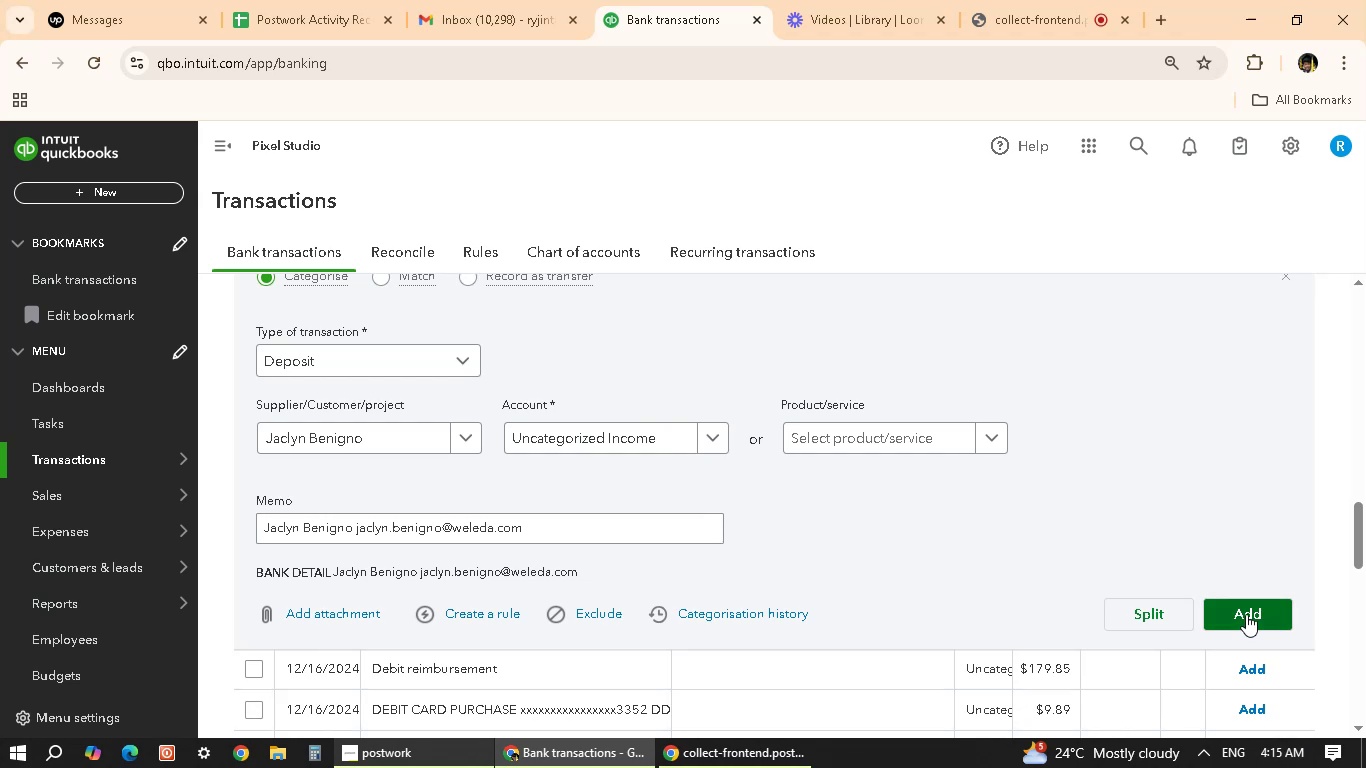 
left_click([1246, 614])
 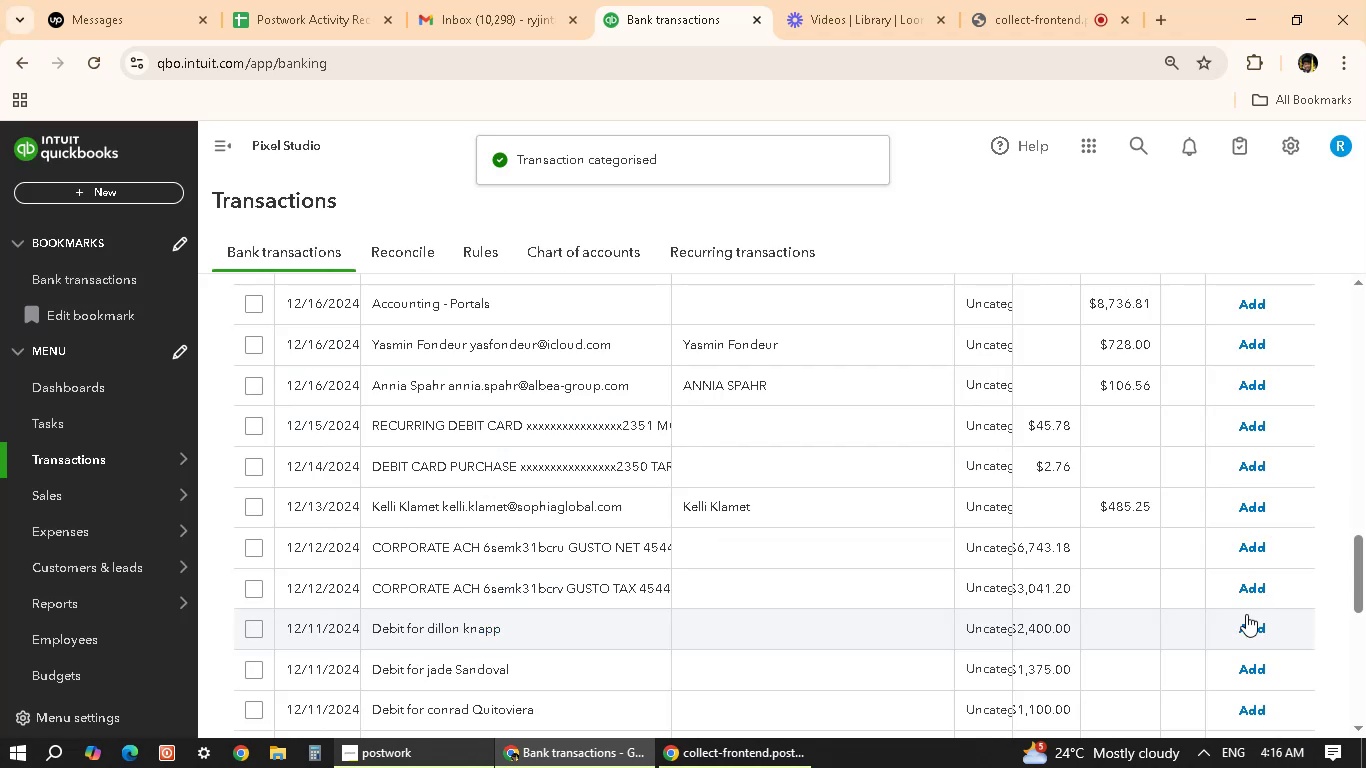 
wait(9.7)
 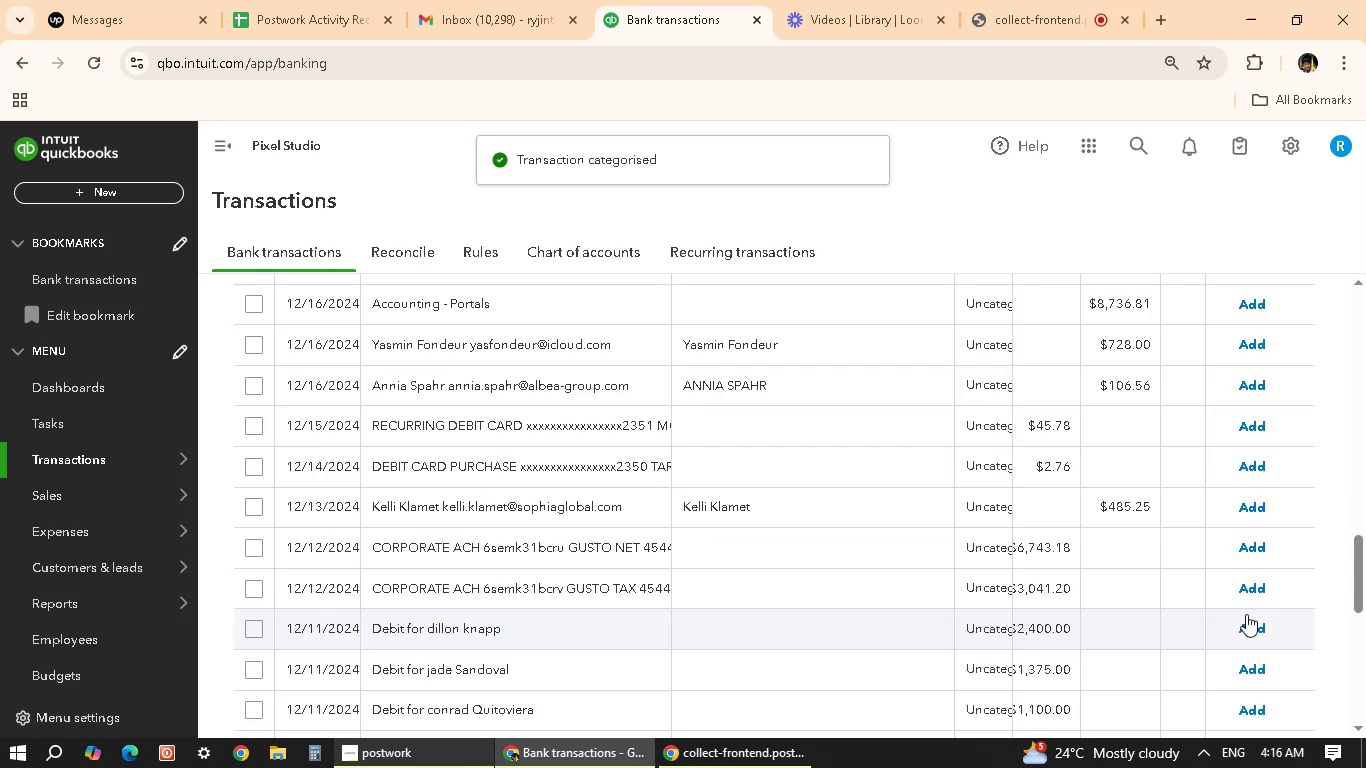 
scroll: coordinate [1028, 489], scroll_direction: up, amount: 4.0
 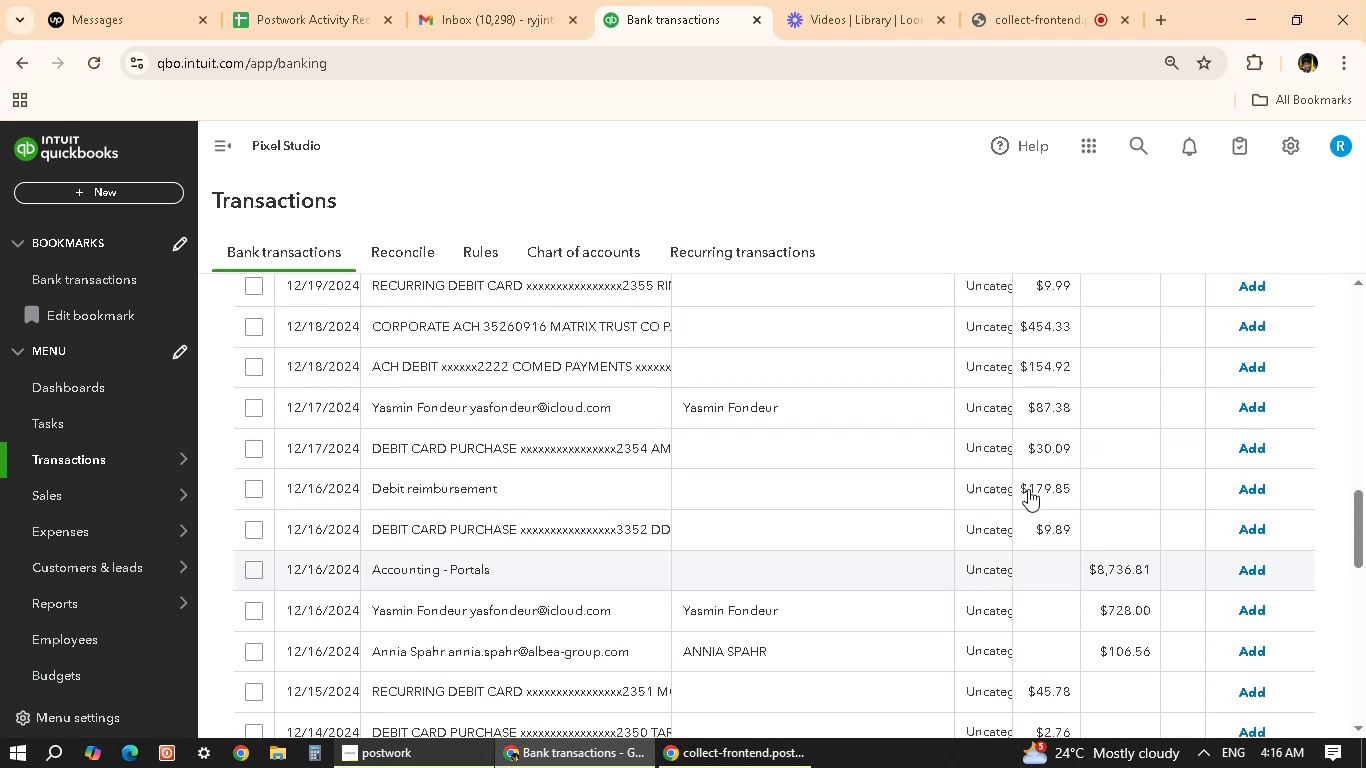 
scroll: coordinate [965, 570], scroll_direction: down, amount: 1.0
 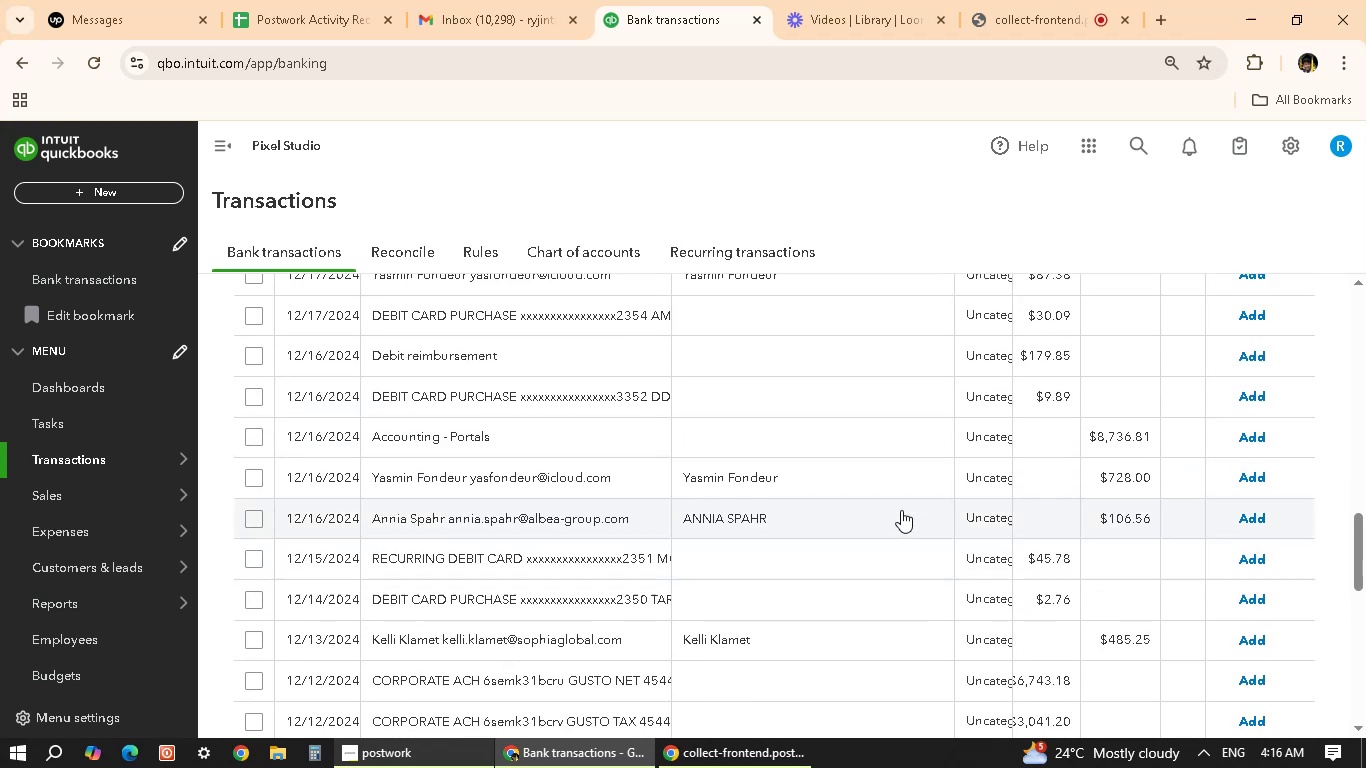 
left_click([908, 472])
 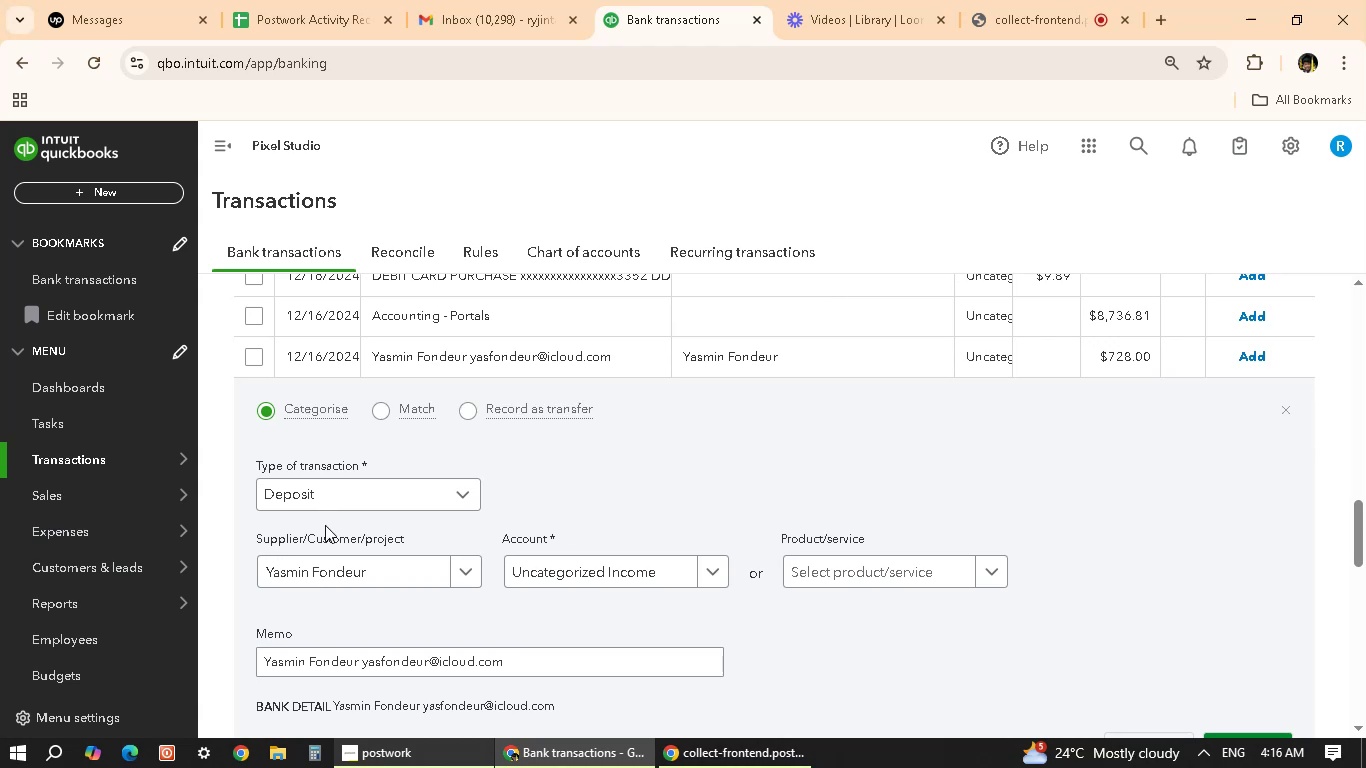 
scroll: coordinate [854, 520], scroll_direction: down, amount: 3.0
 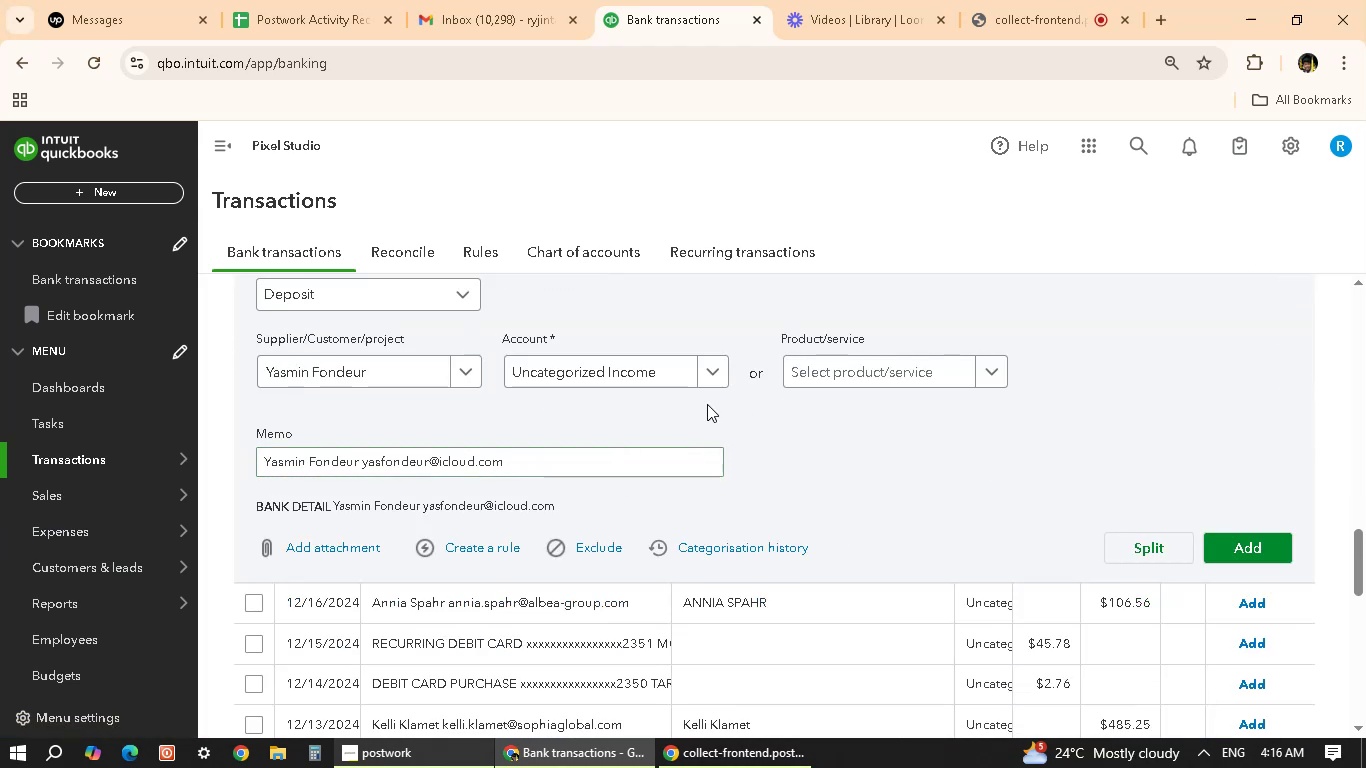 
wait(8.06)
 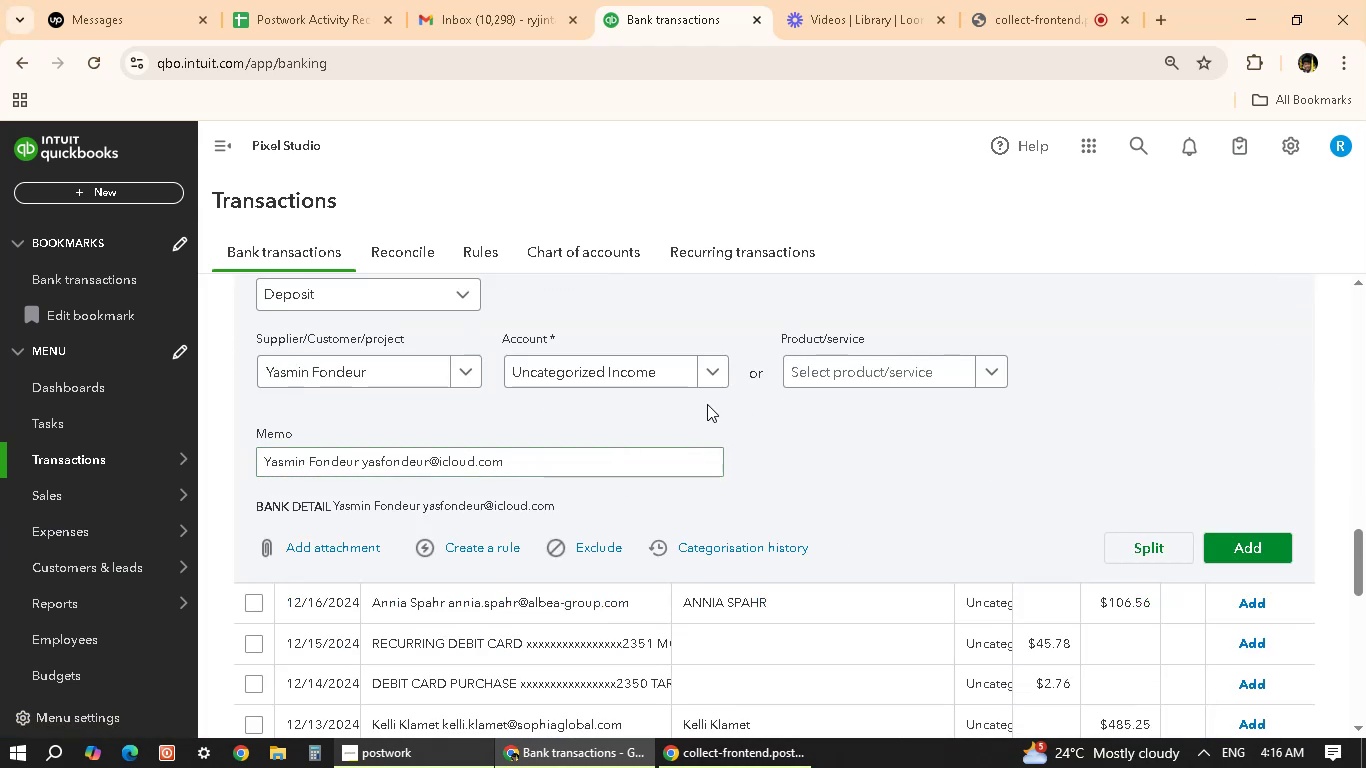 
scroll: coordinate [906, 511], scroll_direction: up, amount: 2.0
 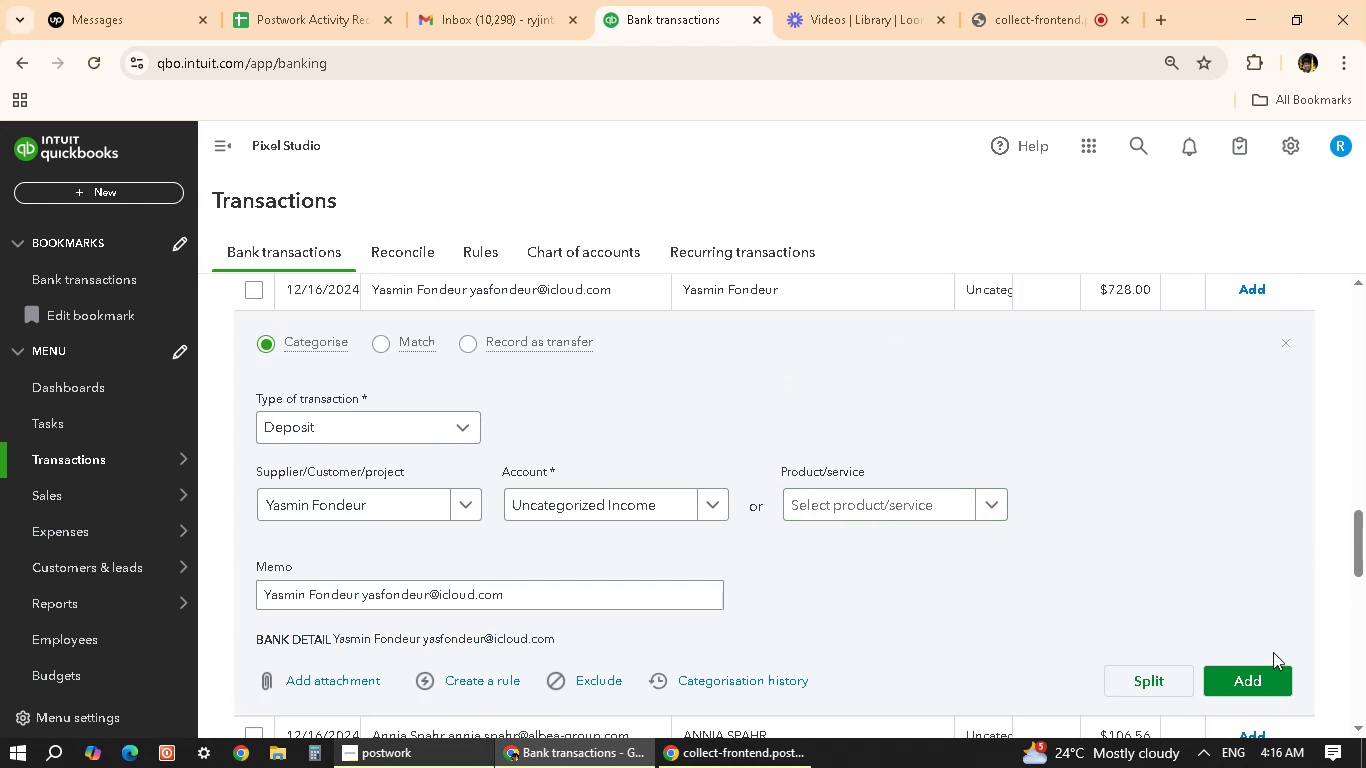 
left_click([1241, 684])
 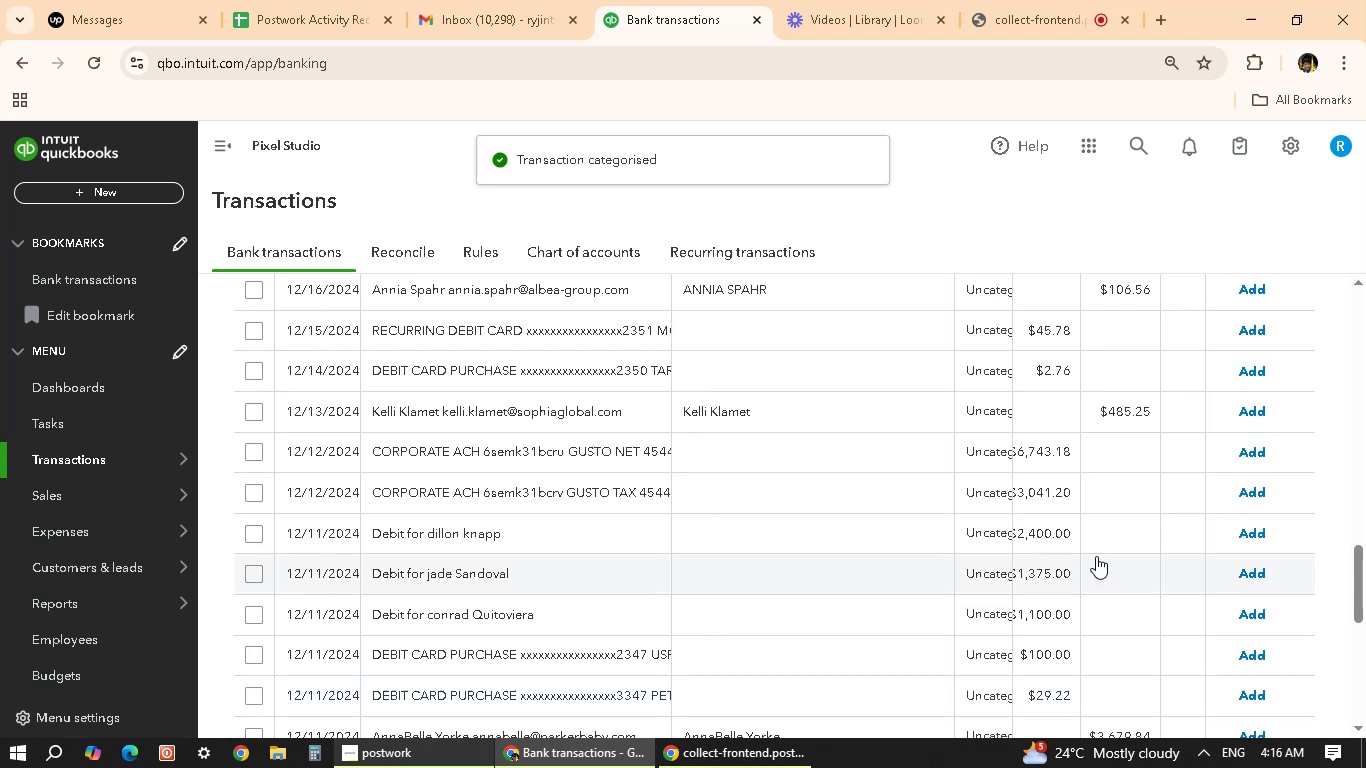 
wait(5.16)
 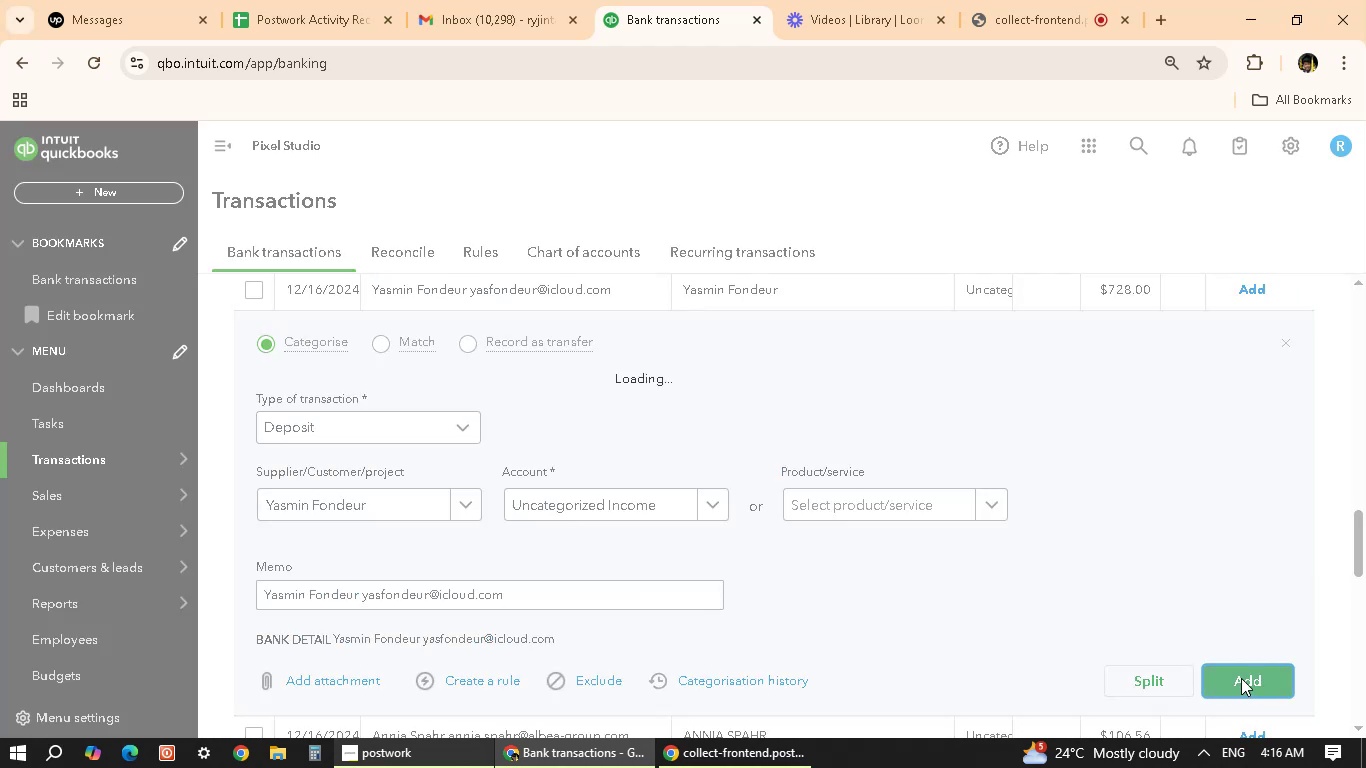 
scroll: coordinate [734, 425], scroll_direction: up, amount: 3.0
 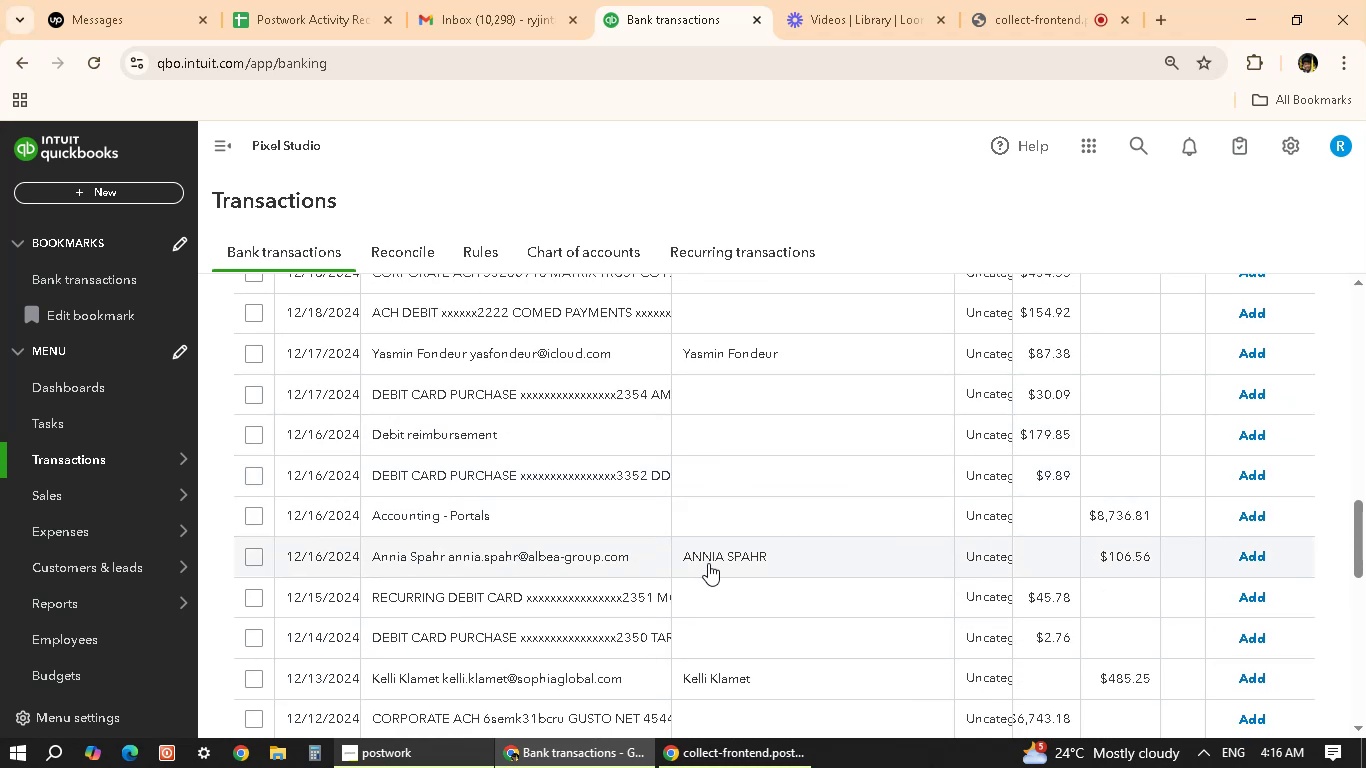 
left_click([708, 563])
 